 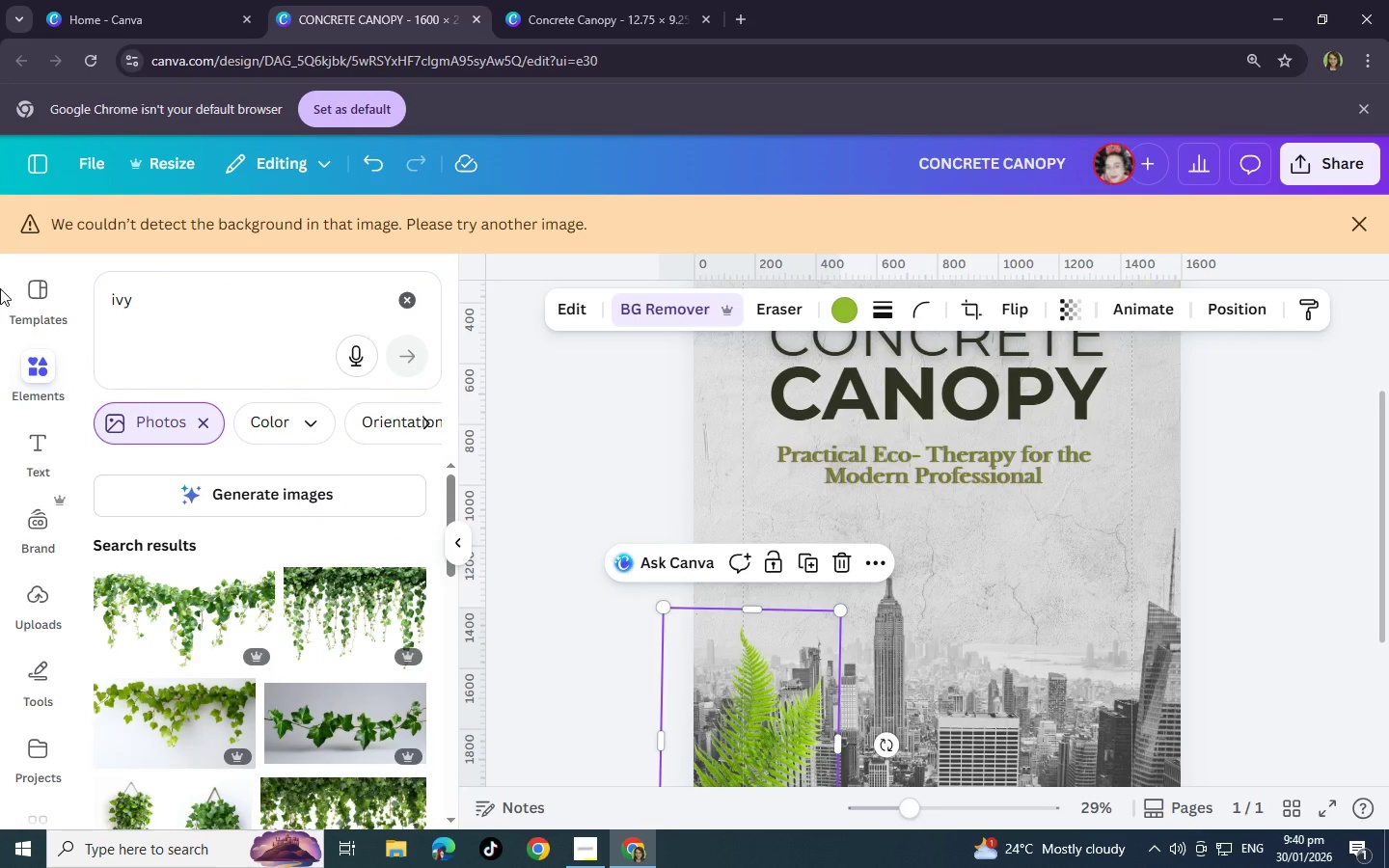 
scroll: coordinate [295, 681], scroll_direction: down, amount: 8.0
 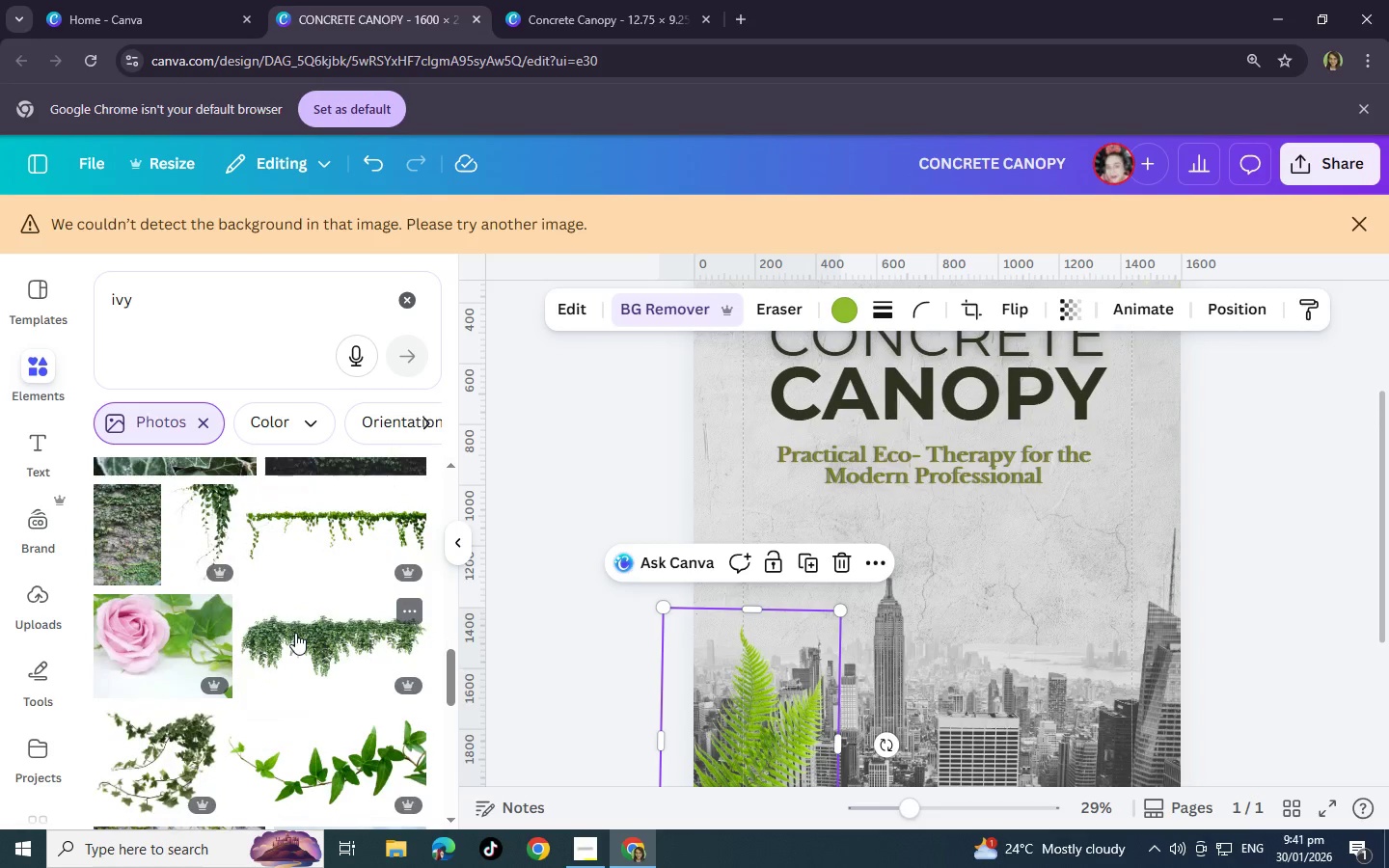 
left_click([295, 633])
 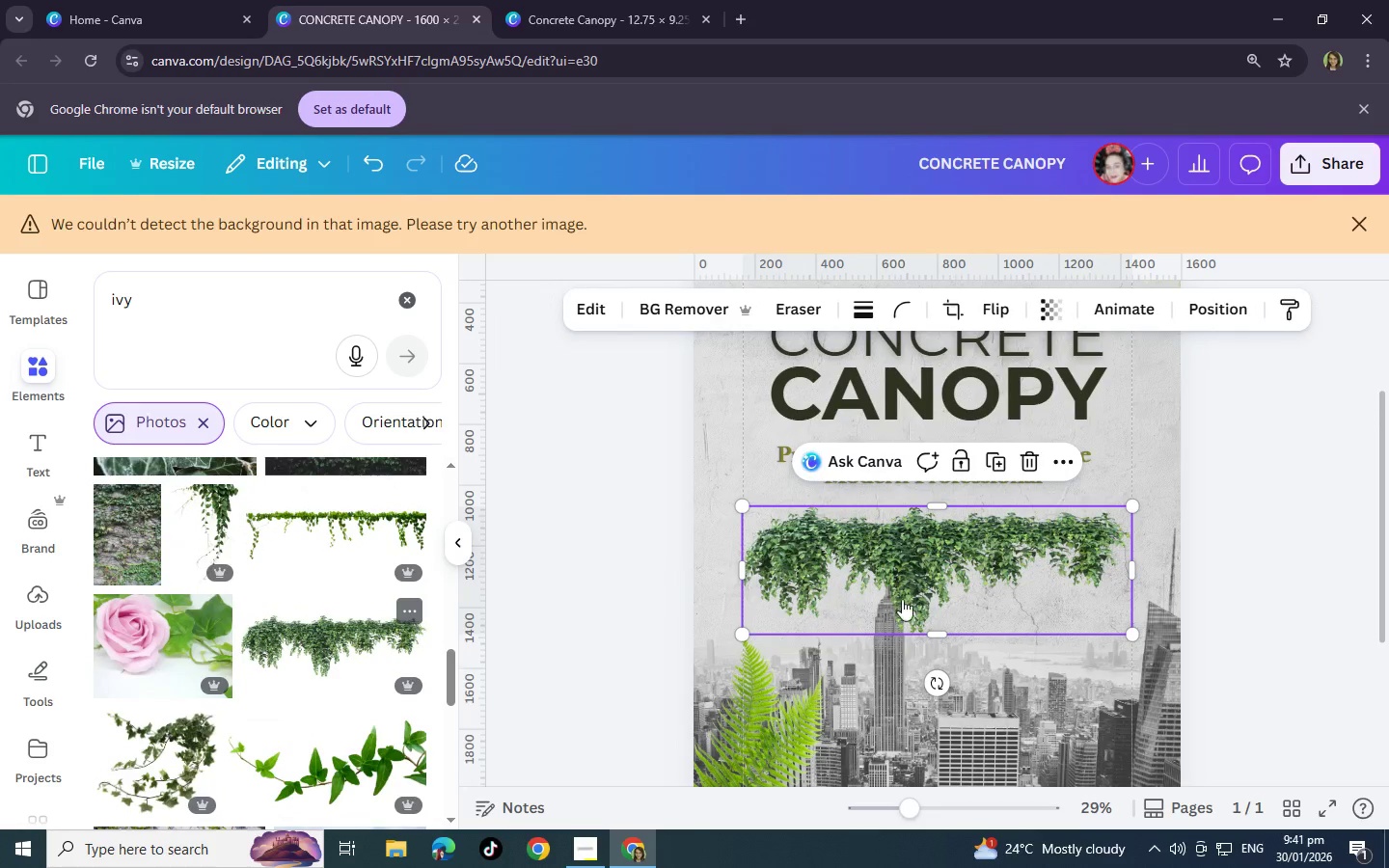 
left_click_drag(start_coordinate=[913, 582], to_coordinate=[844, 598])
 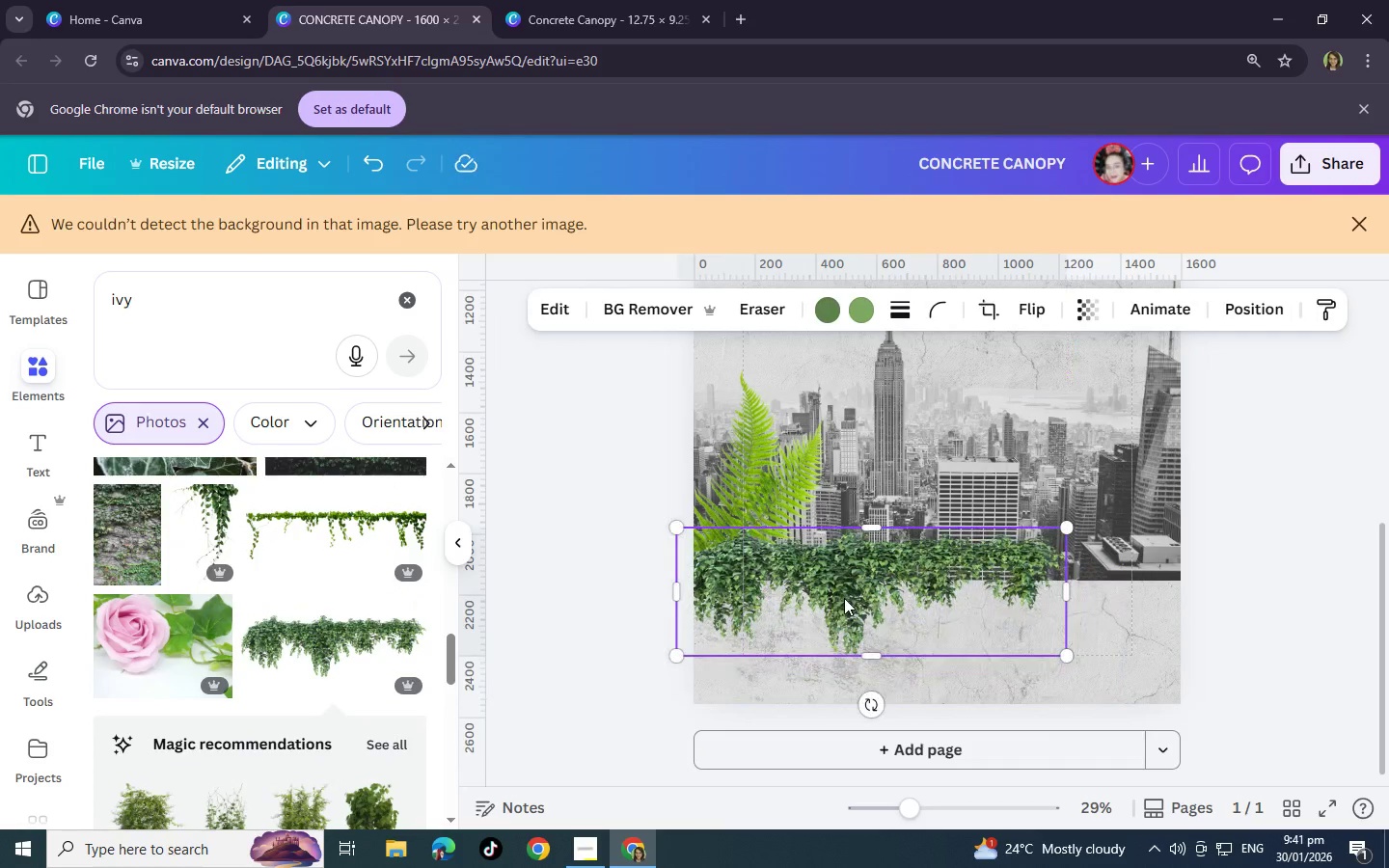 
scroll: coordinate [903, 646], scroll_direction: down, amount: 3.0
 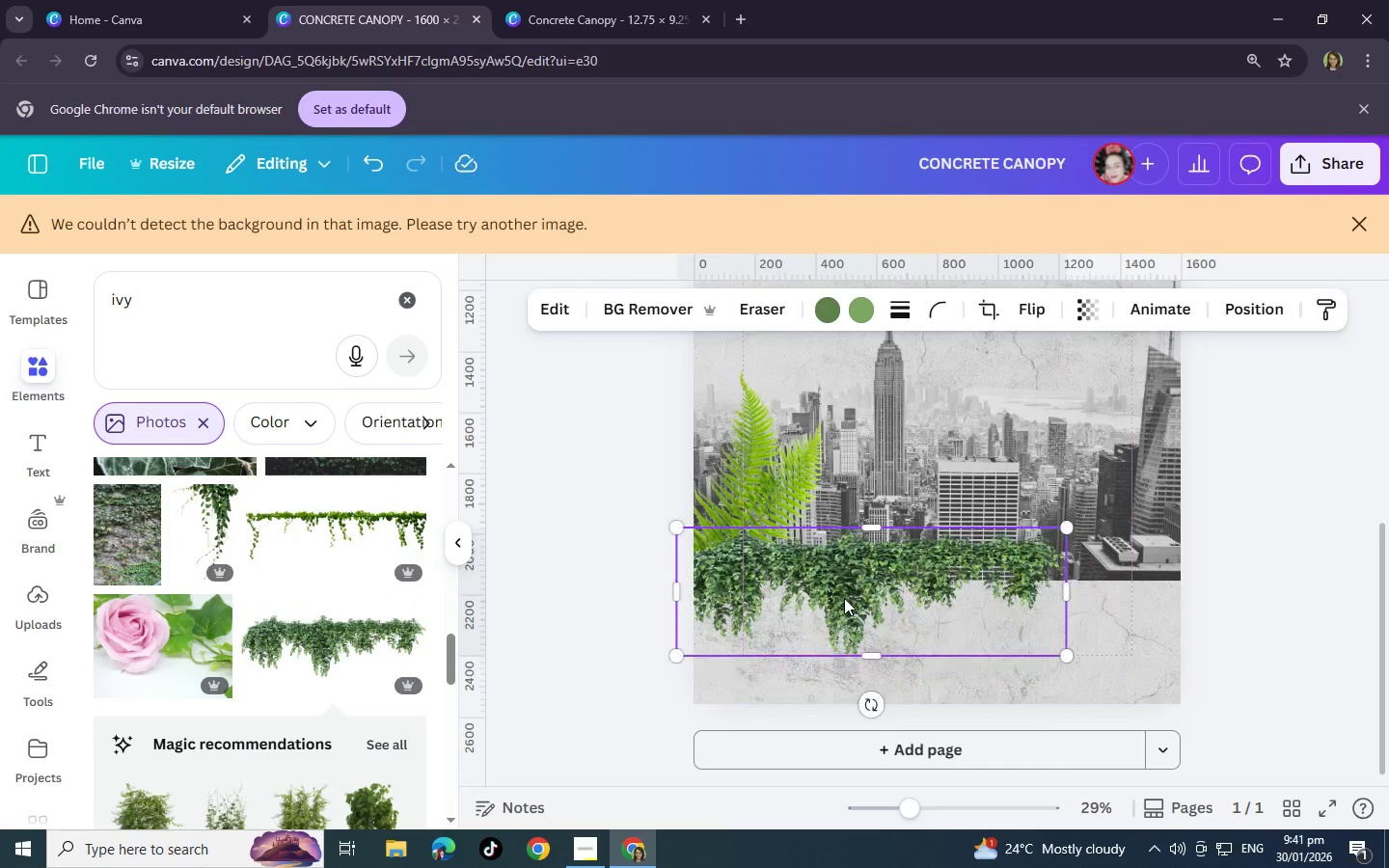 
left_click_drag(start_coordinate=[844, 598], to_coordinate=[844, 626])
 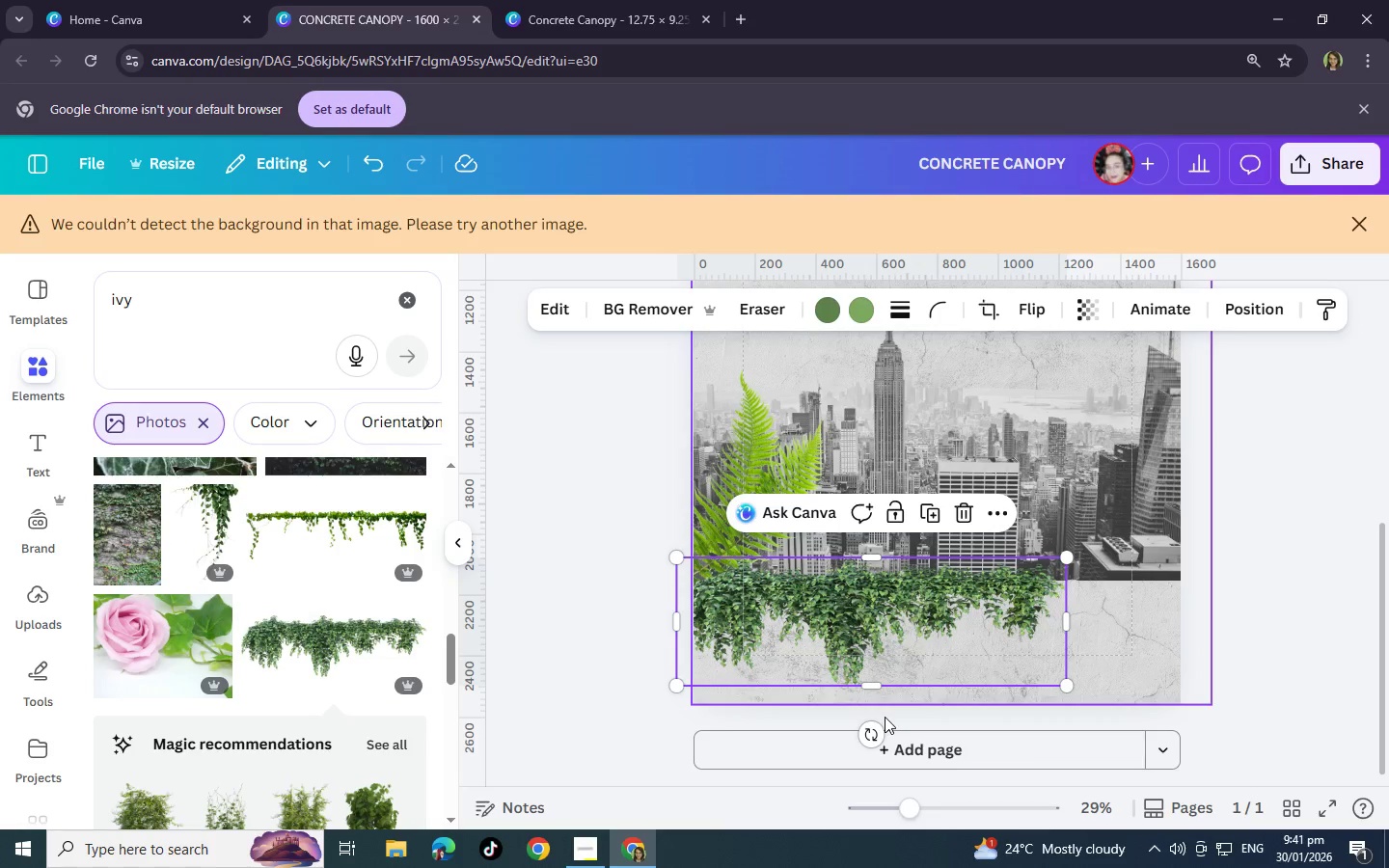 
left_click_drag(start_coordinate=[869, 736], to_coordinate=[877, 467])
 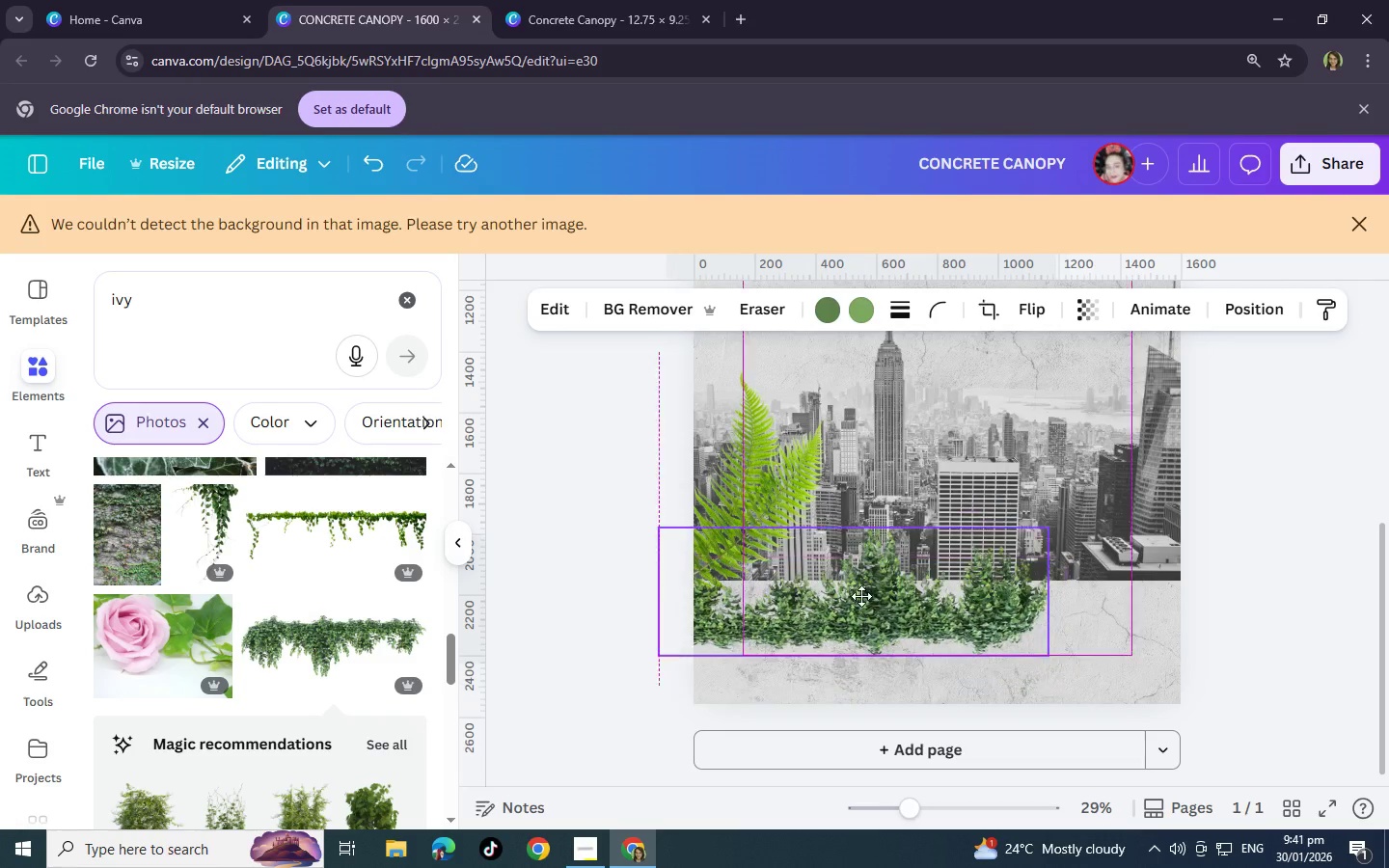 
left_click_drag(start_coordinate=[885, 655], to_coordinate=[853, 572])
 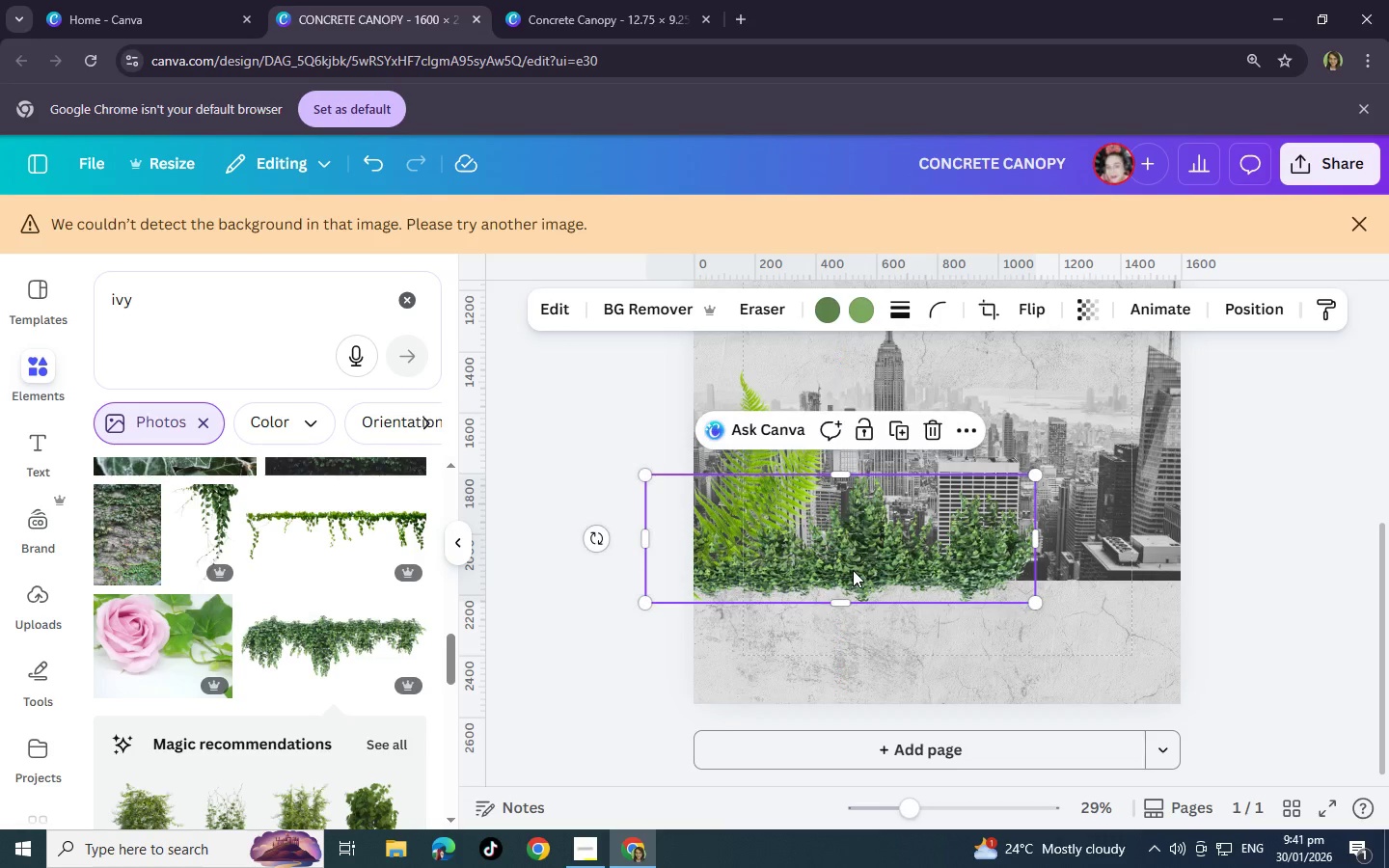 
key(Control+C)
 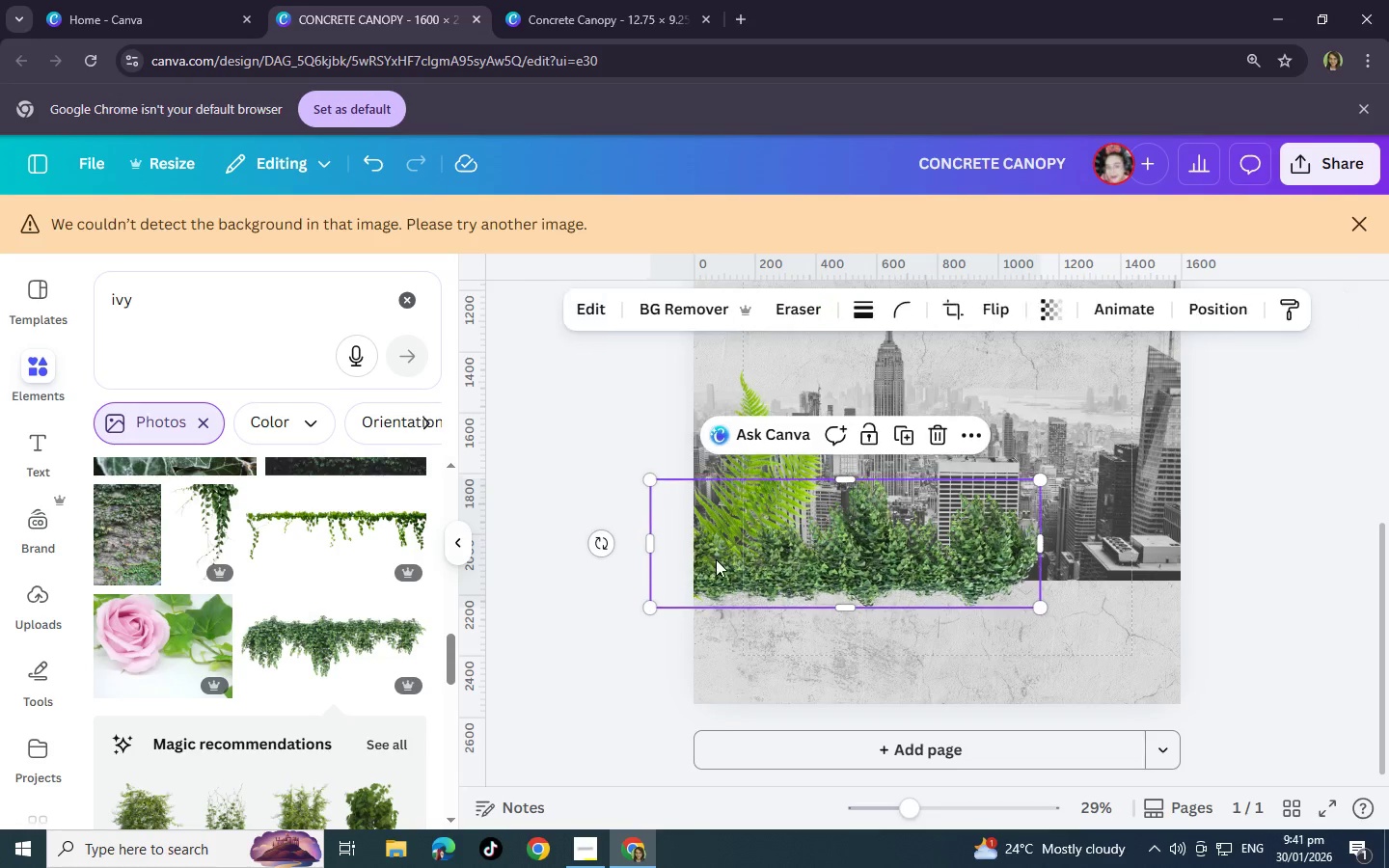 
key(Control+V)
 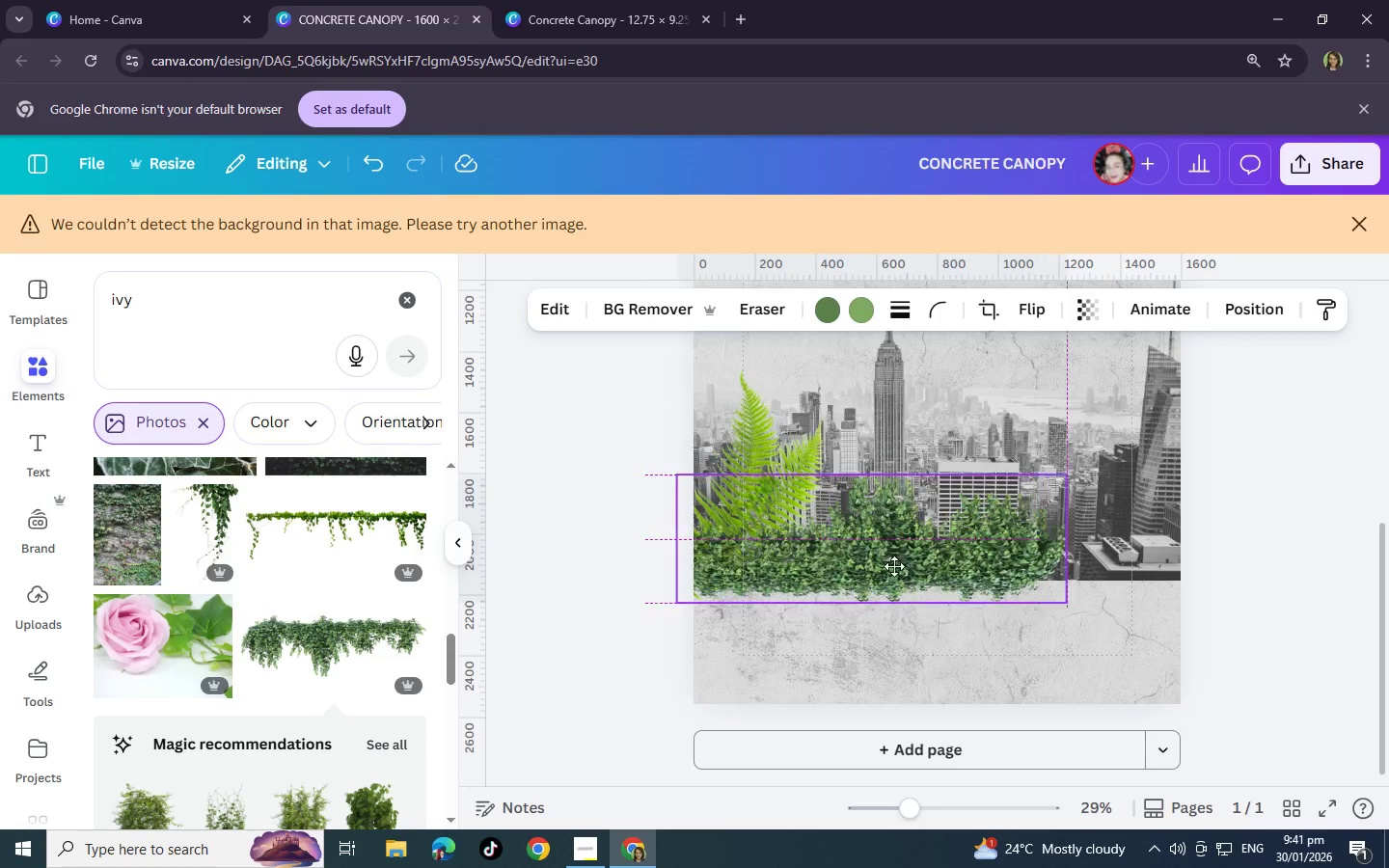 
left_click_drag(start_coordinate=[825, 562], to_coordinate=[1038, 561])
 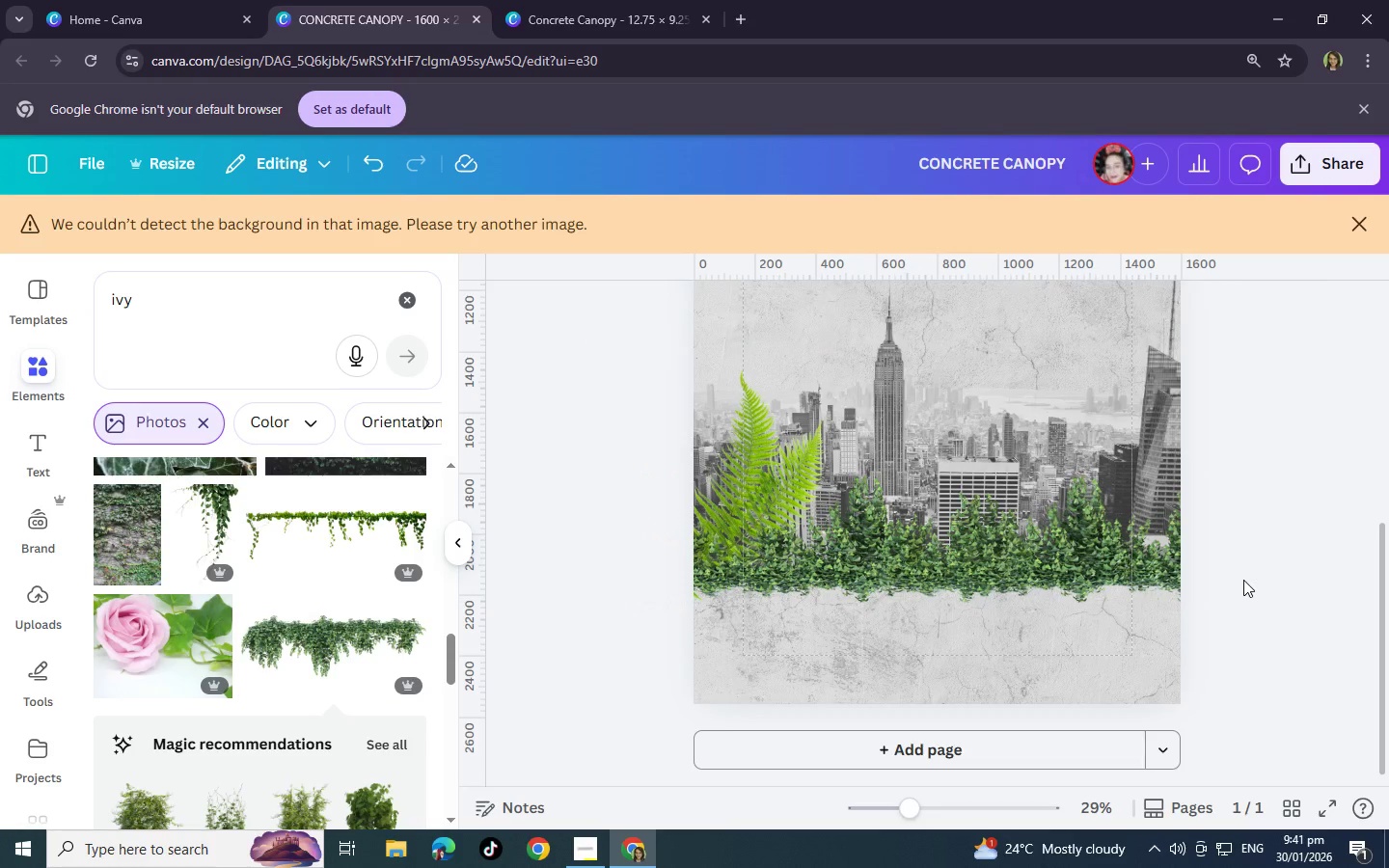 
left_click([1243, 580])
 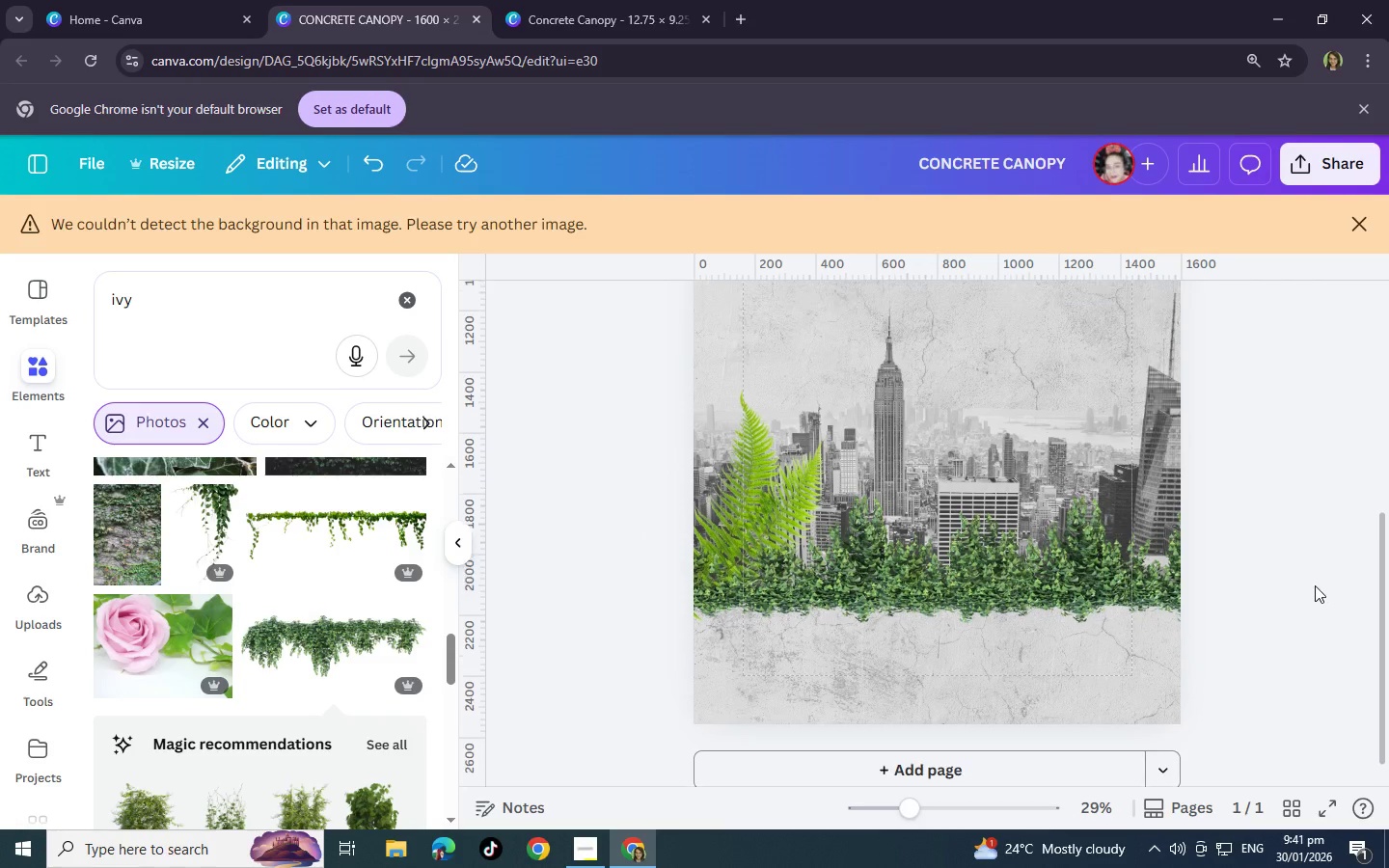 
scroll: coordinate [1316, 585], scroll_direction: up, amount: 2.0
 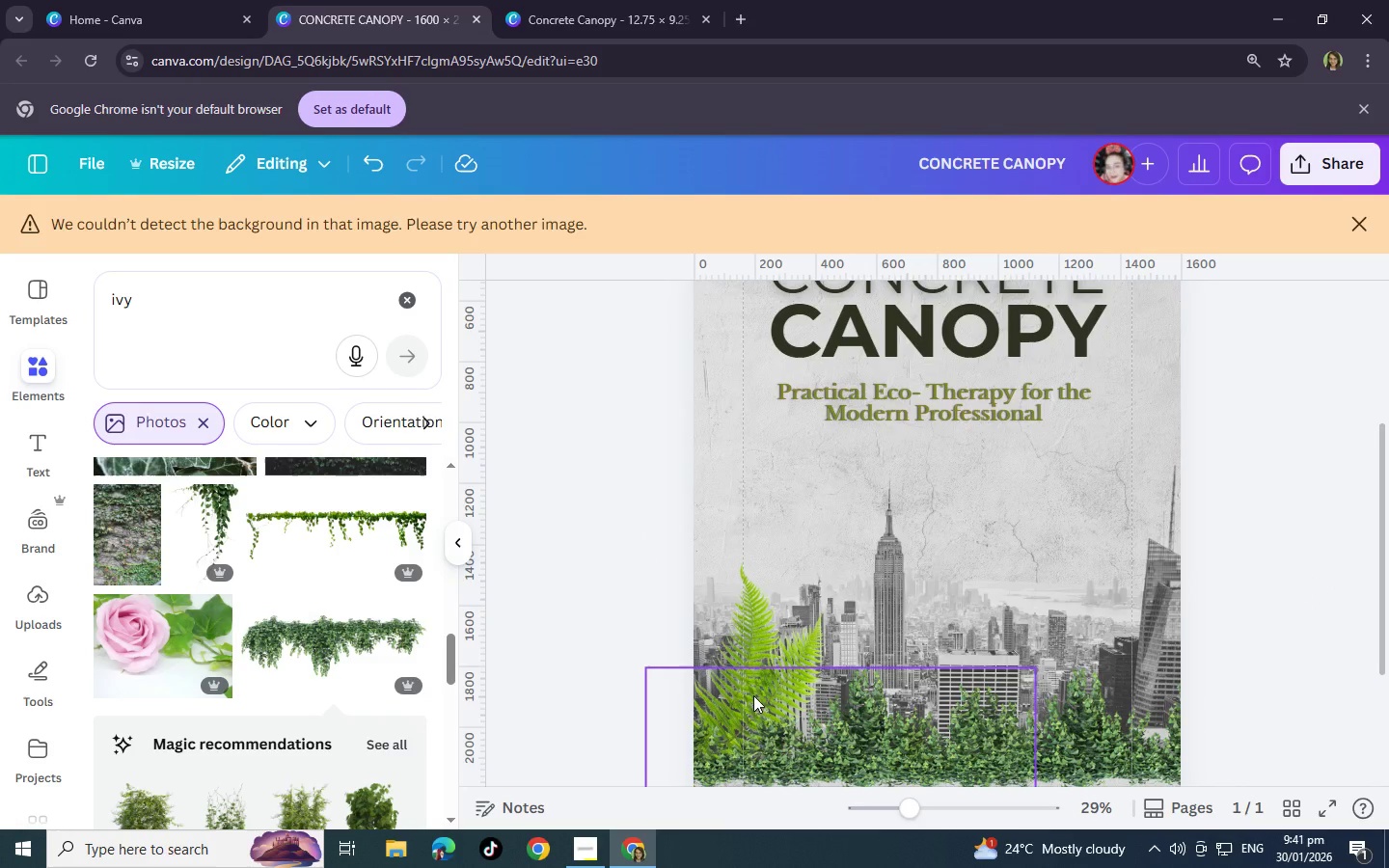 
left_click_drag(start_coordinate=[753, 695], to_coordinate=[746, 700])
 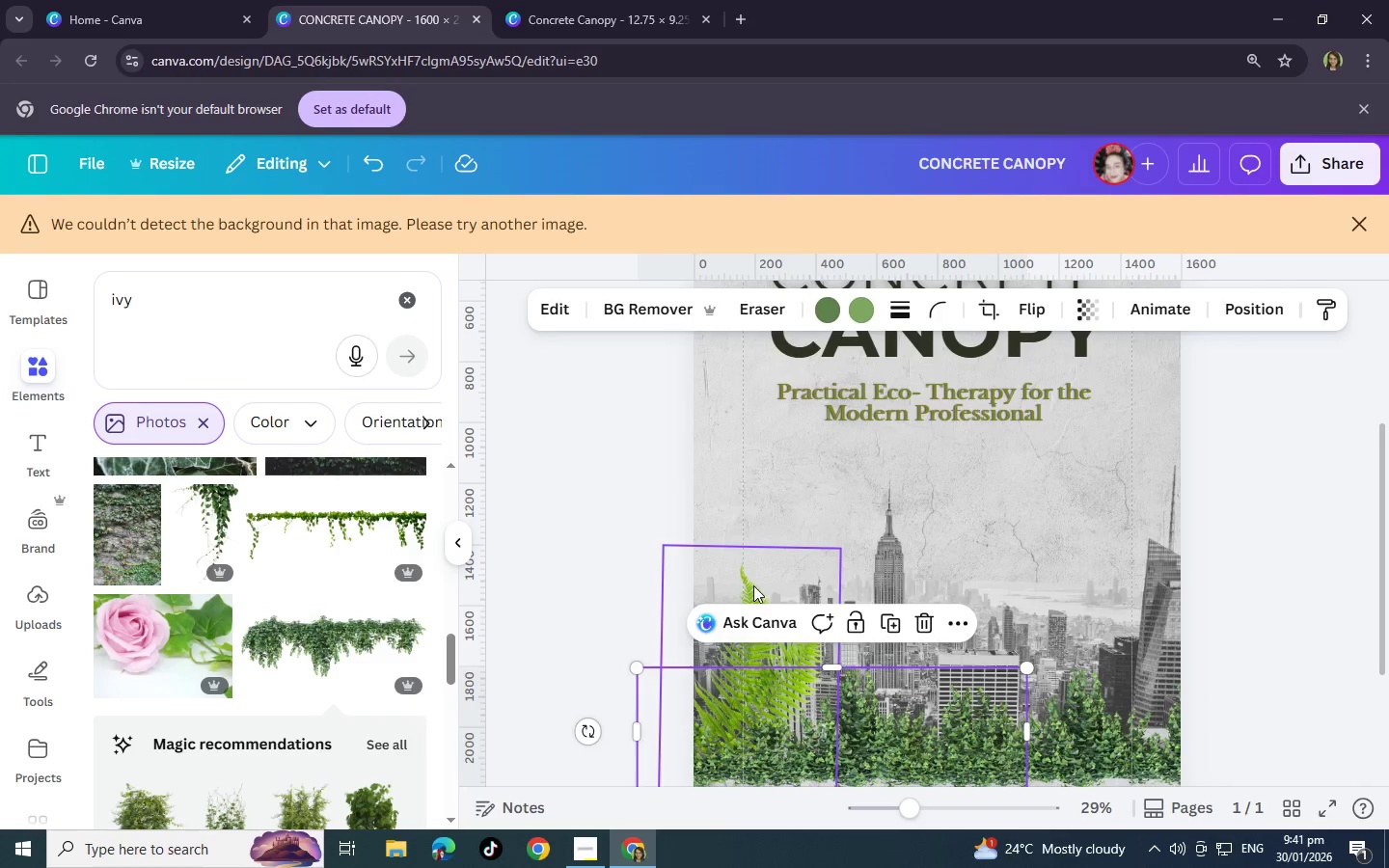 
left_click([753, 585])
 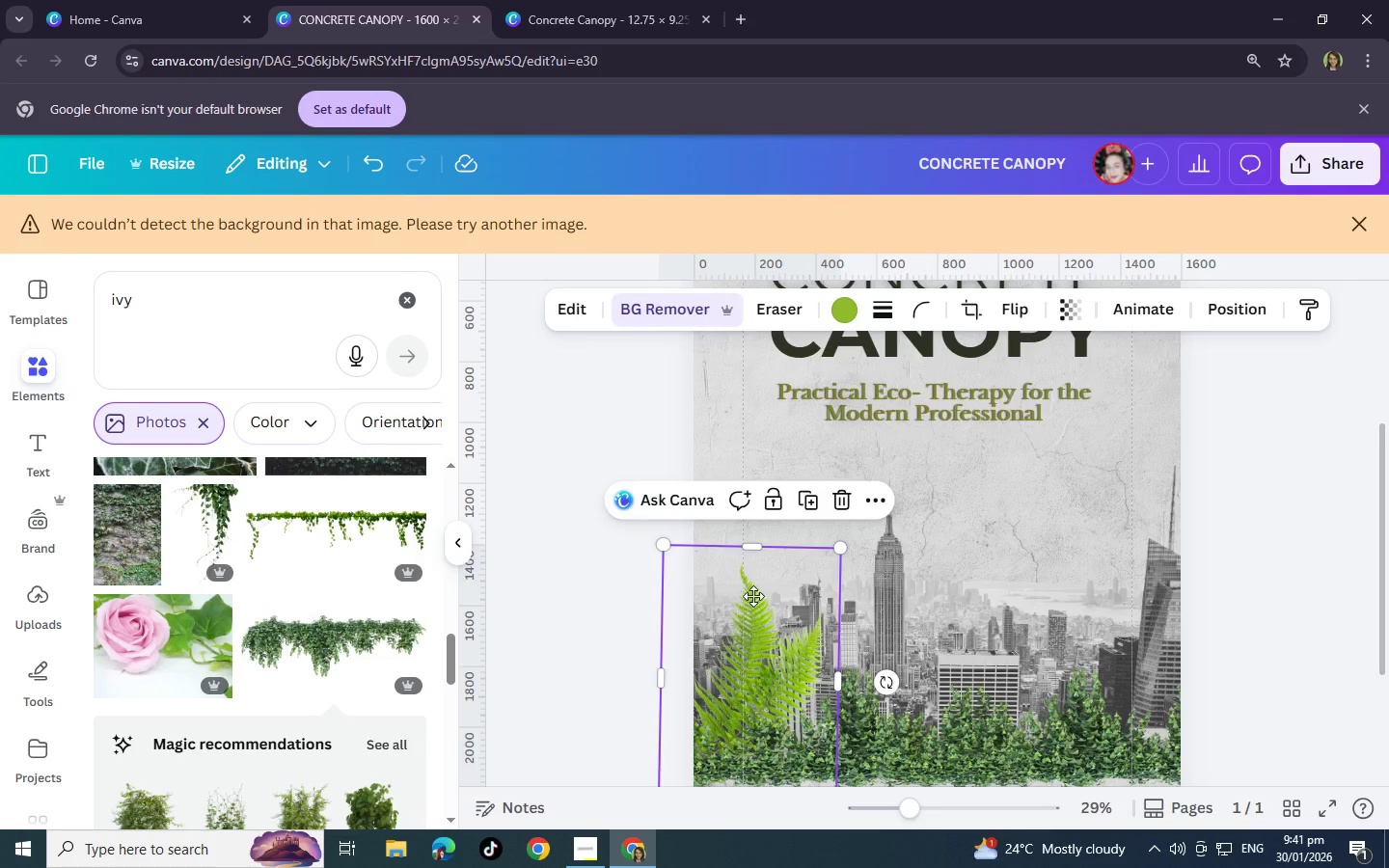 
left_click_drag(start_coordinate=[753, 588], to_coordinate=[786, 647])
 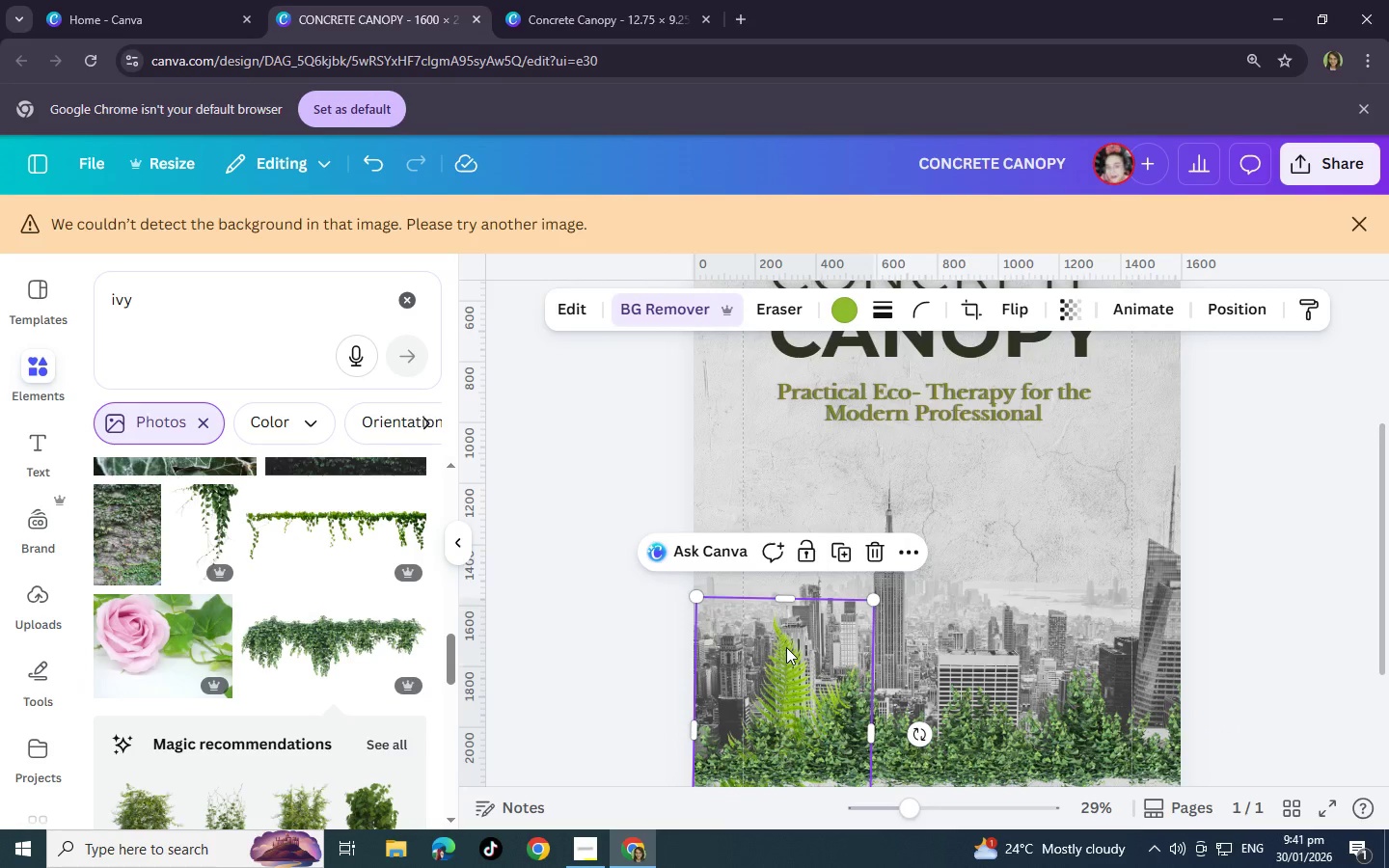 
key(Control+BracketRight)
 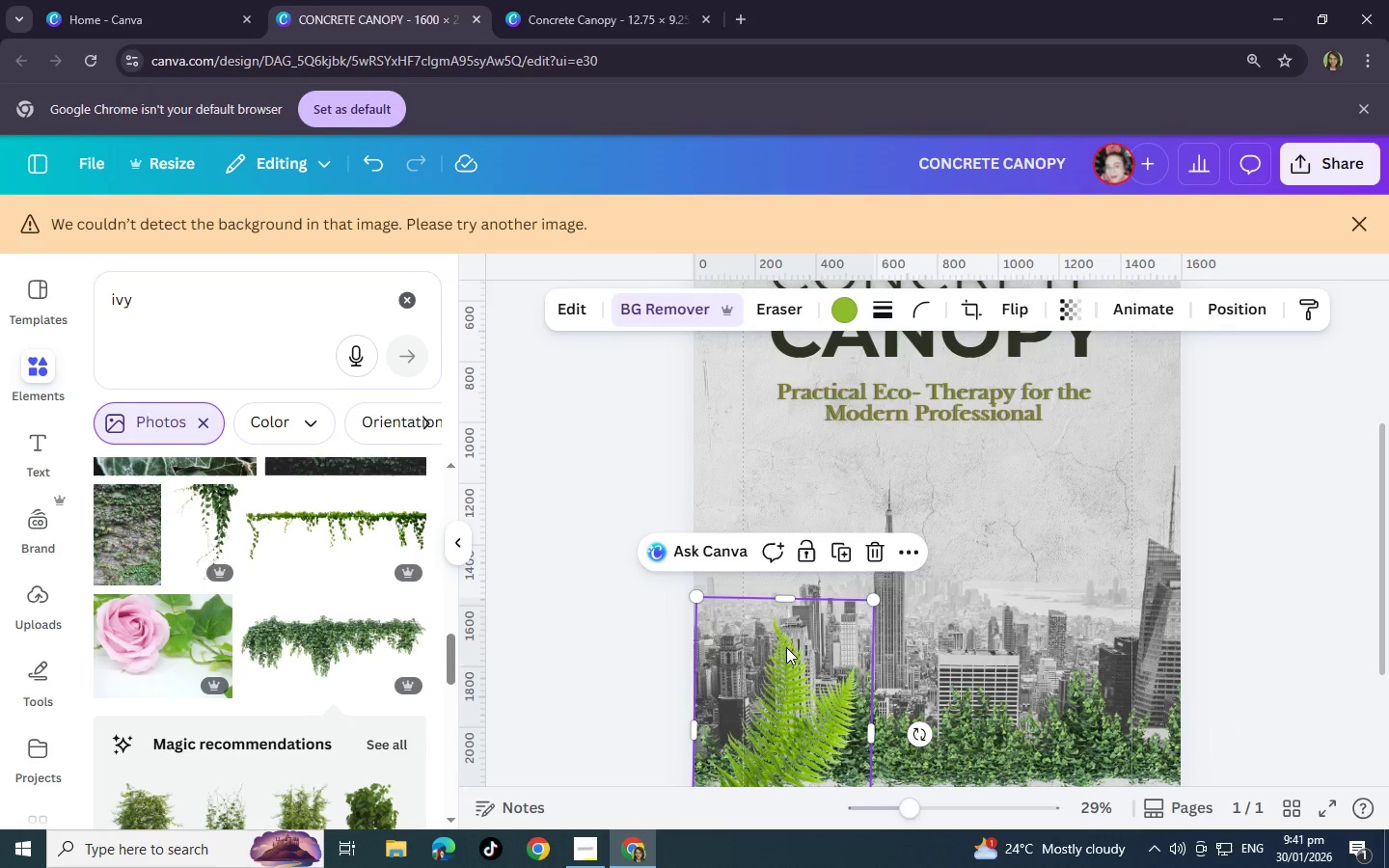 
key(Control+BracketRight)
 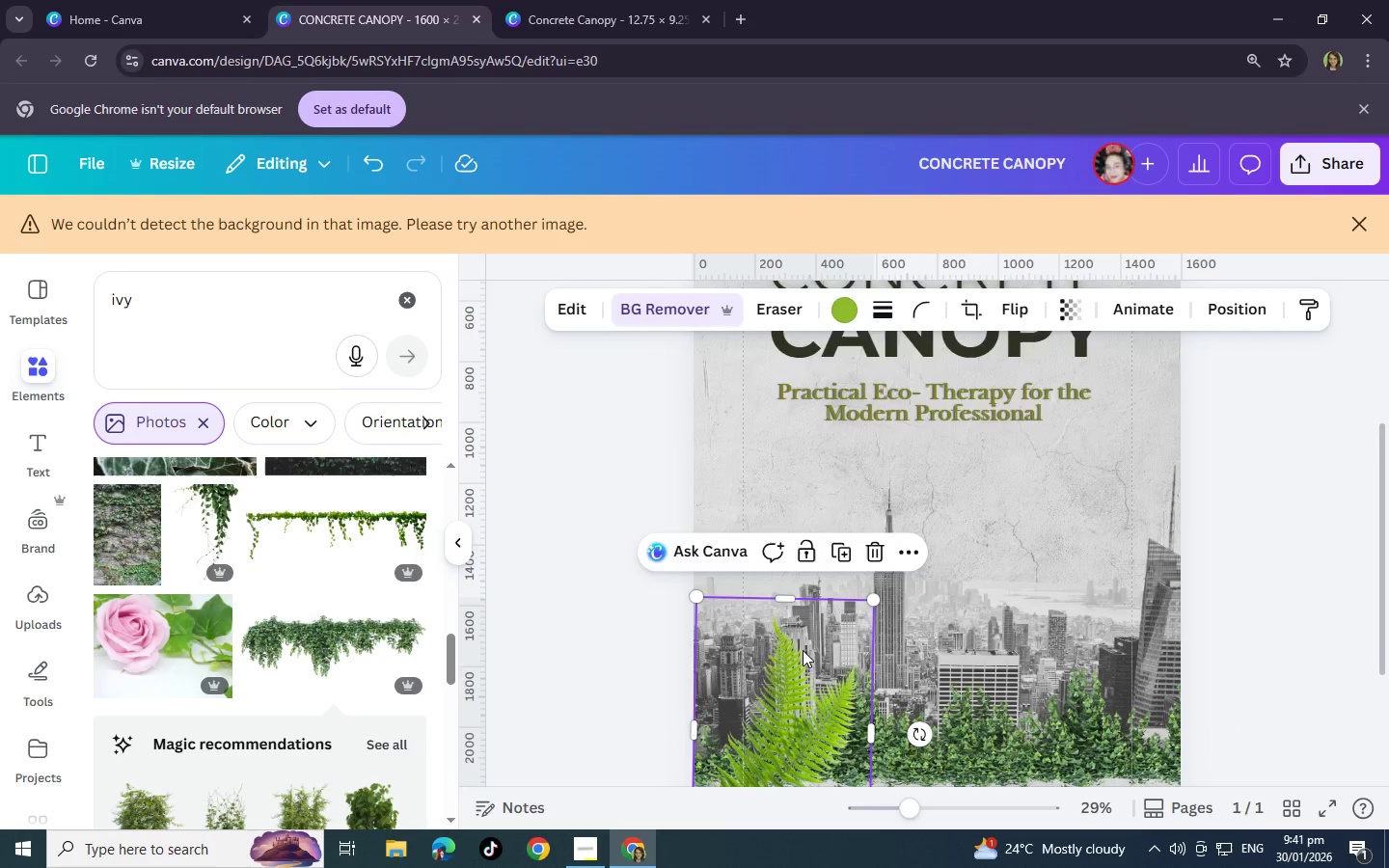 
scroll: coordinate [809, 653], scroll_direction: down, amount: 3.0
 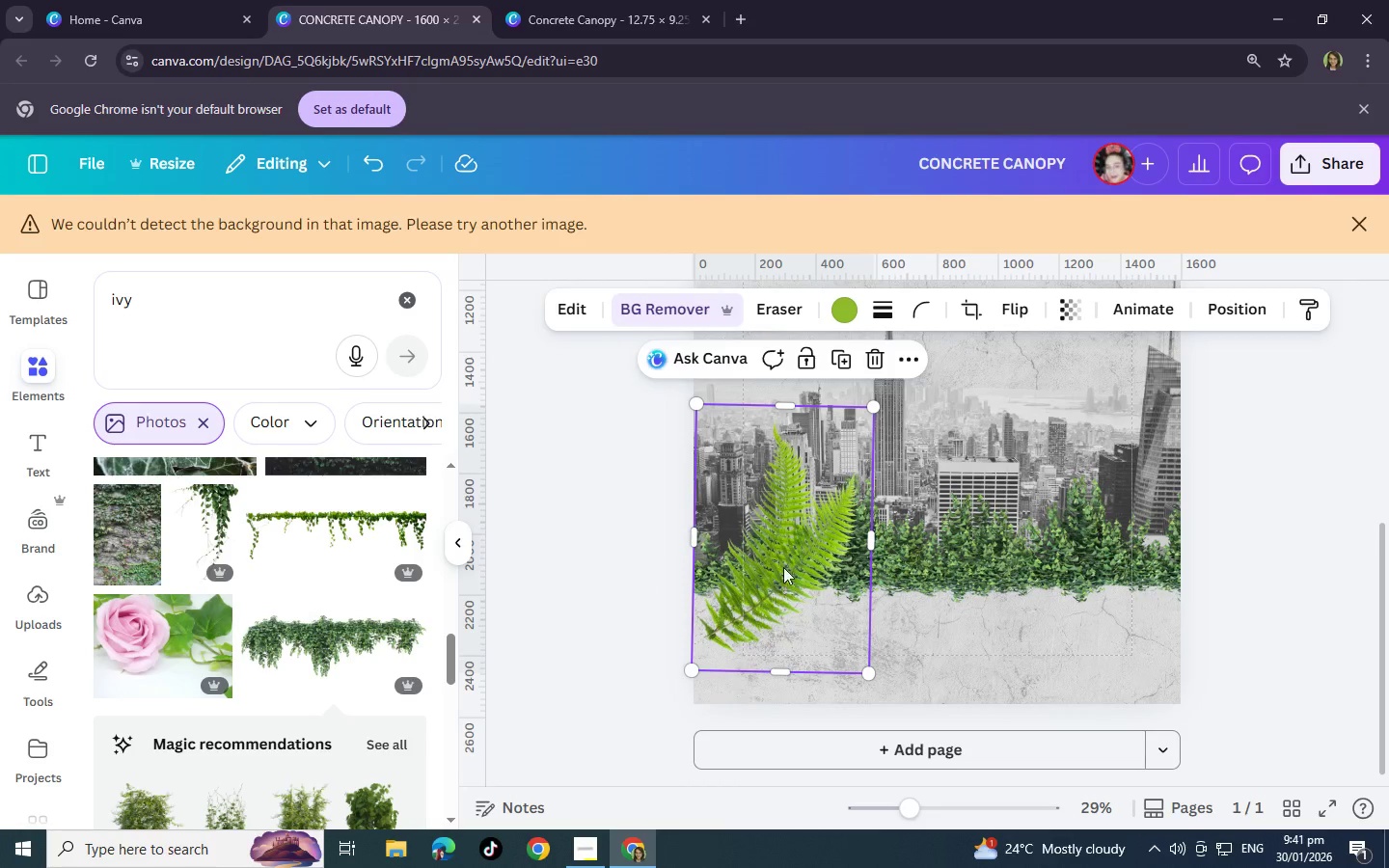 
left_click_drag(start_coordinate=[783, 579], to_coordinate=[776, 535])
 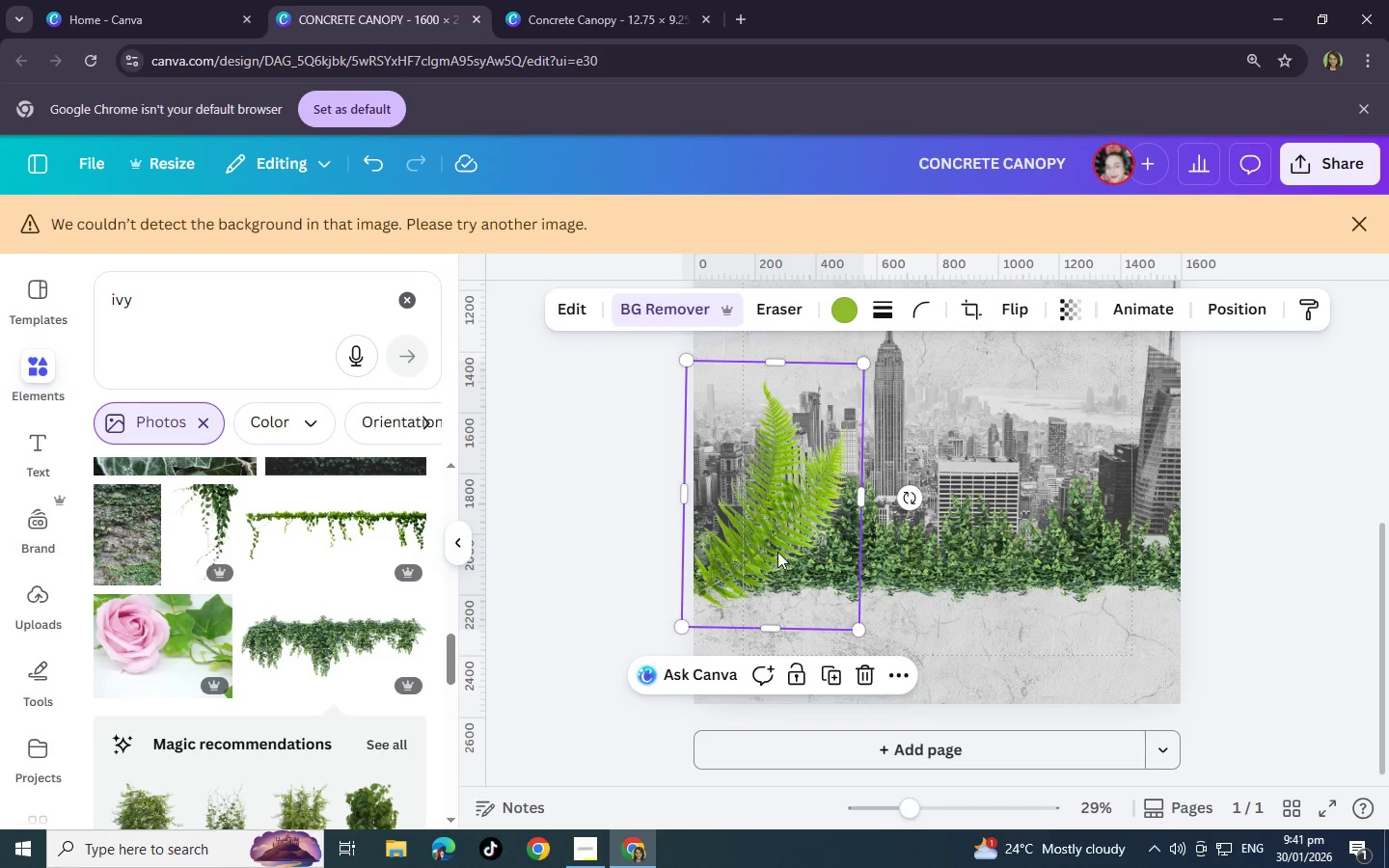 
left_click_drag(start_coordinate=[763, 559], to_coordinate=[780, 558])
 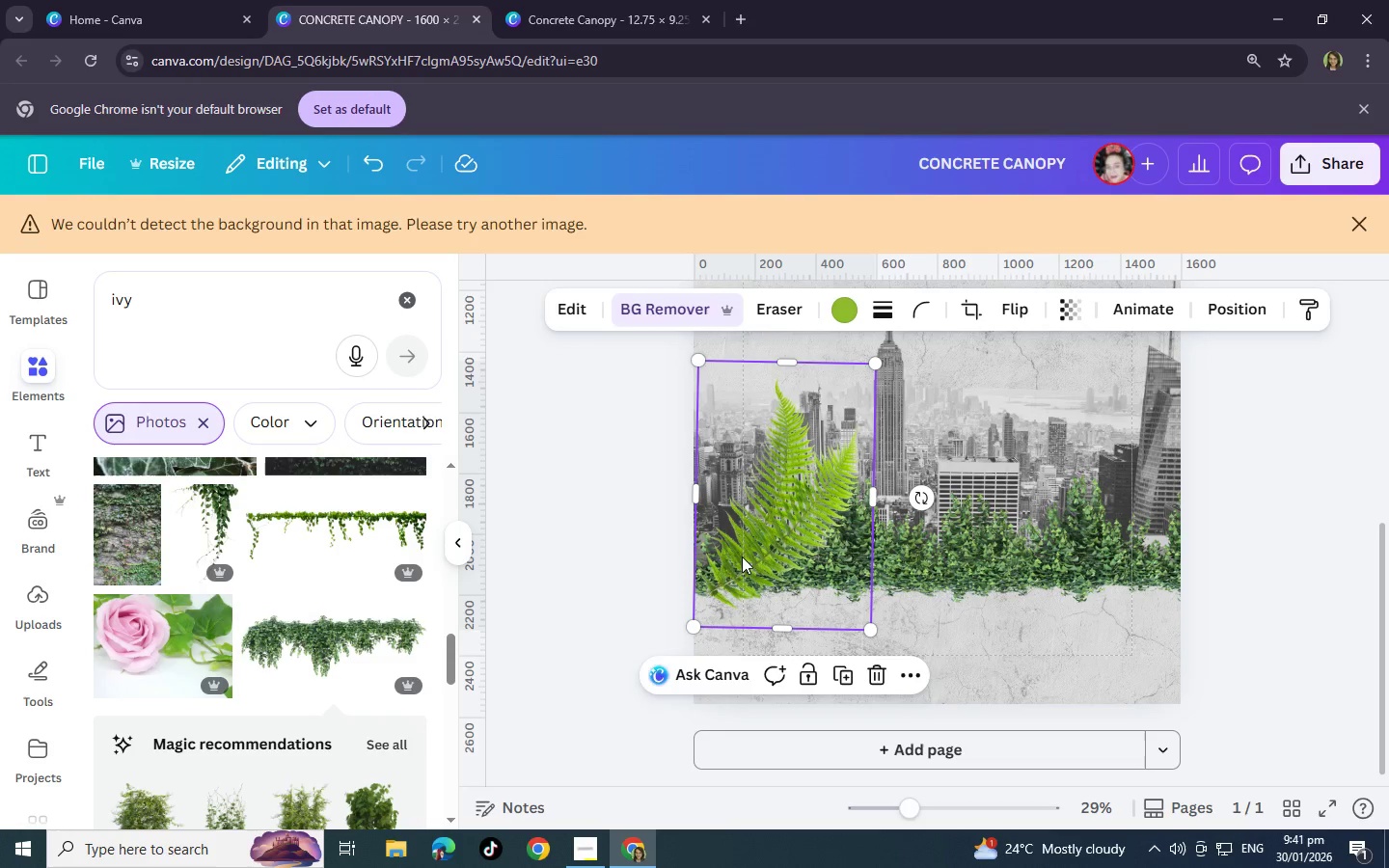 
left_click_drag(start_coordinate=[740, 556], to_coordinate=[687, 596])
 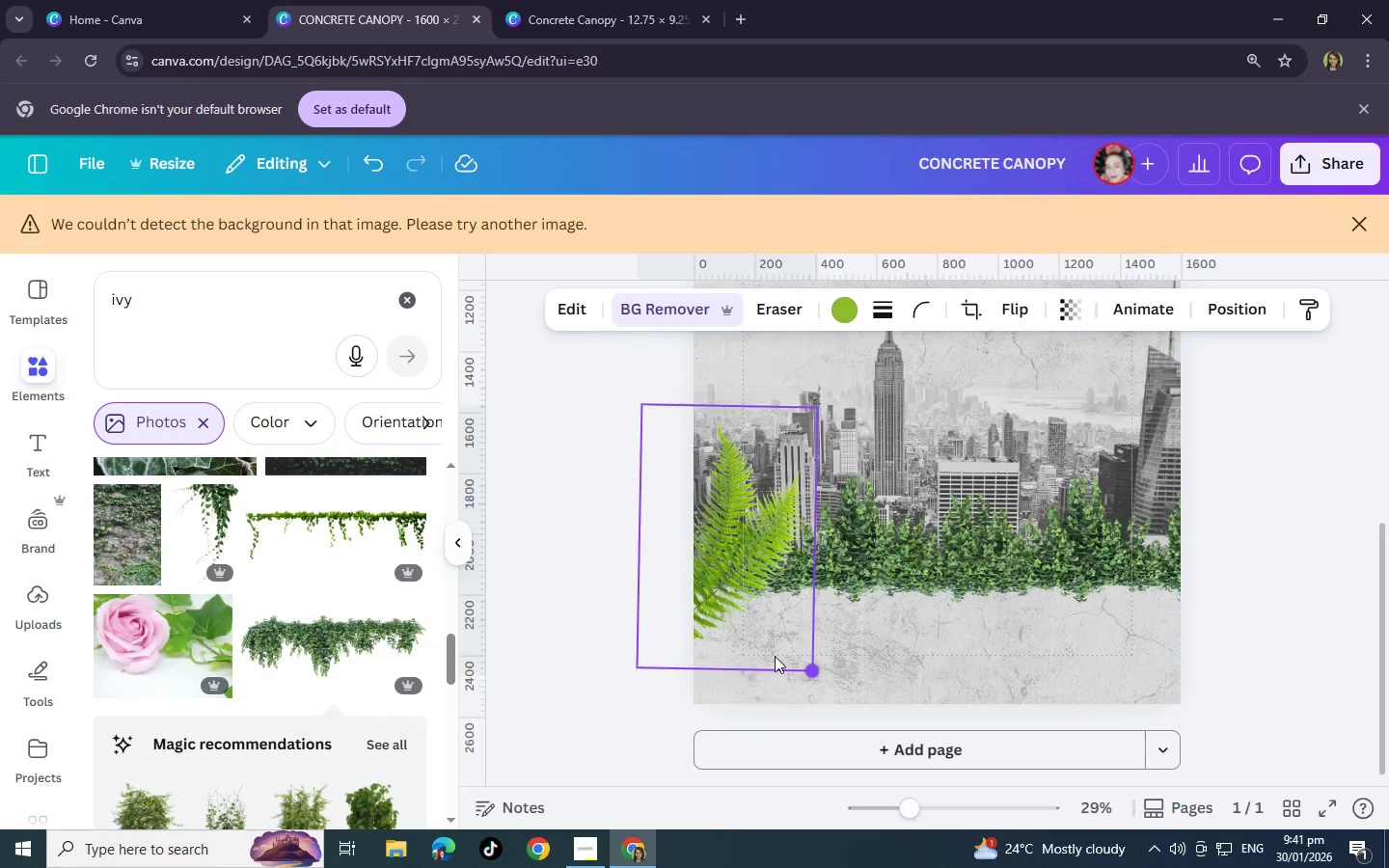 
left_click_drag(start_coordinate=[813, 669], to_coordinate=[738, 640])
 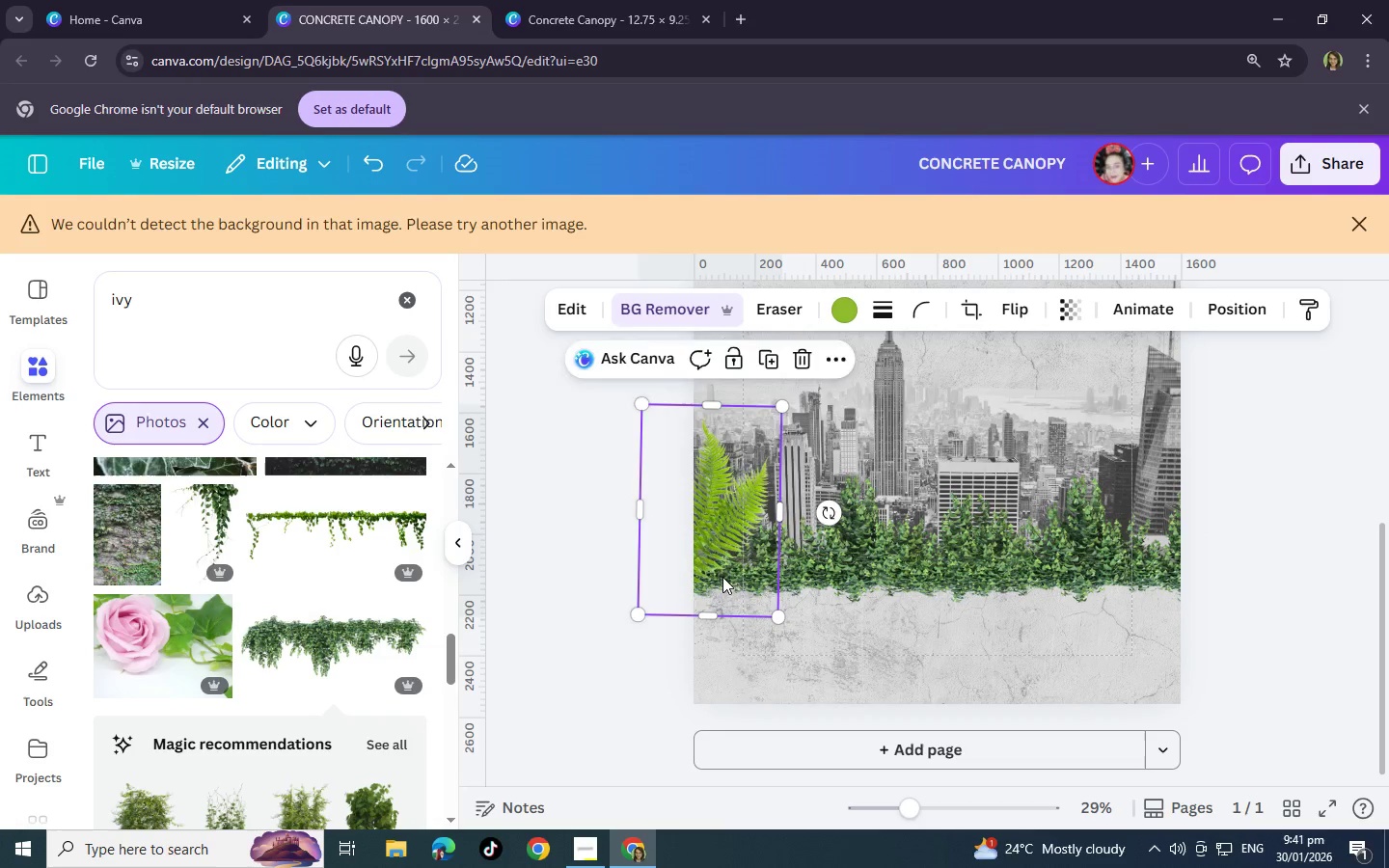 
left_click_drag(start_coordinate=[720, 577], to_coordinate=[763, 587])
 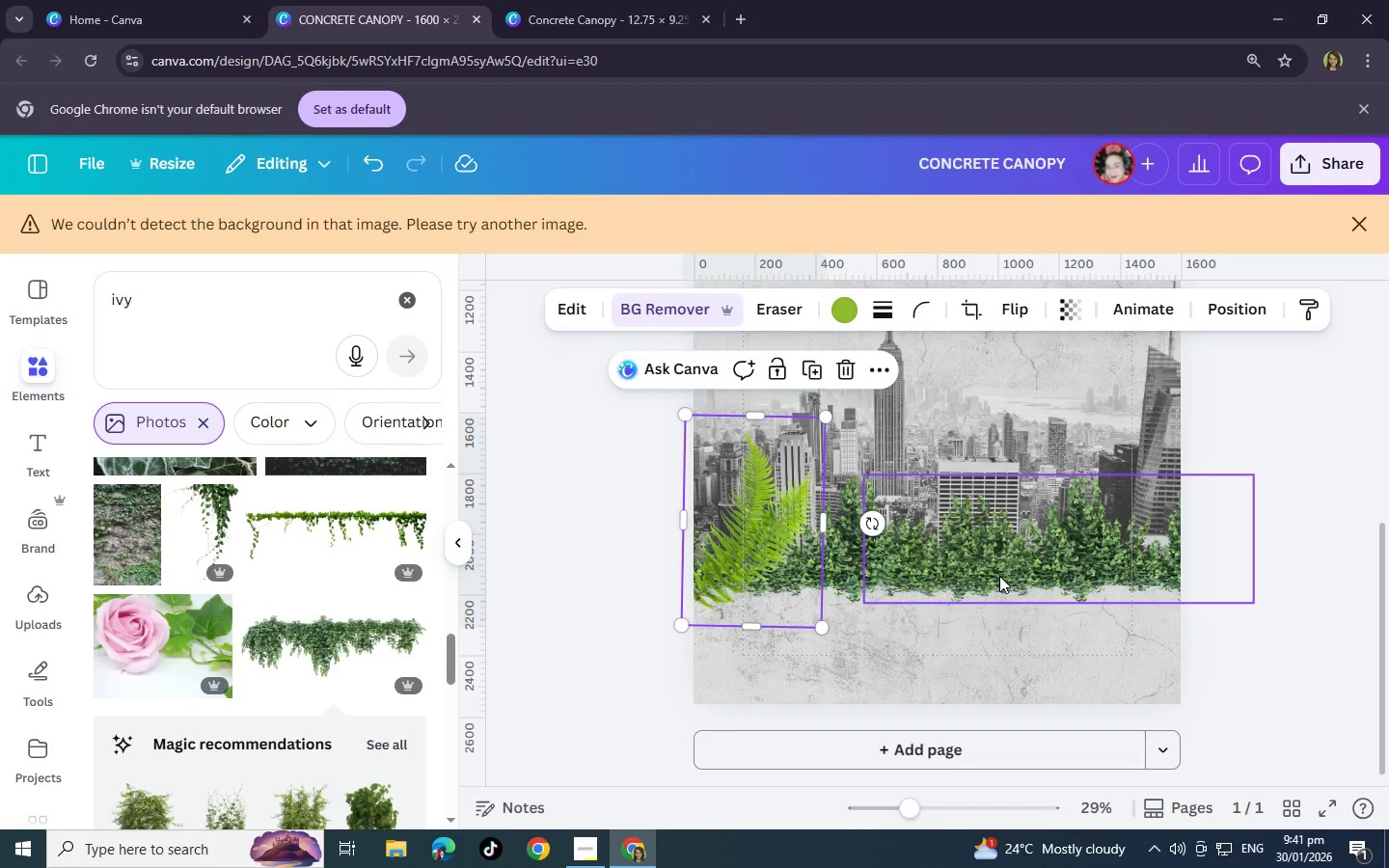 
left_click([999, 576])
 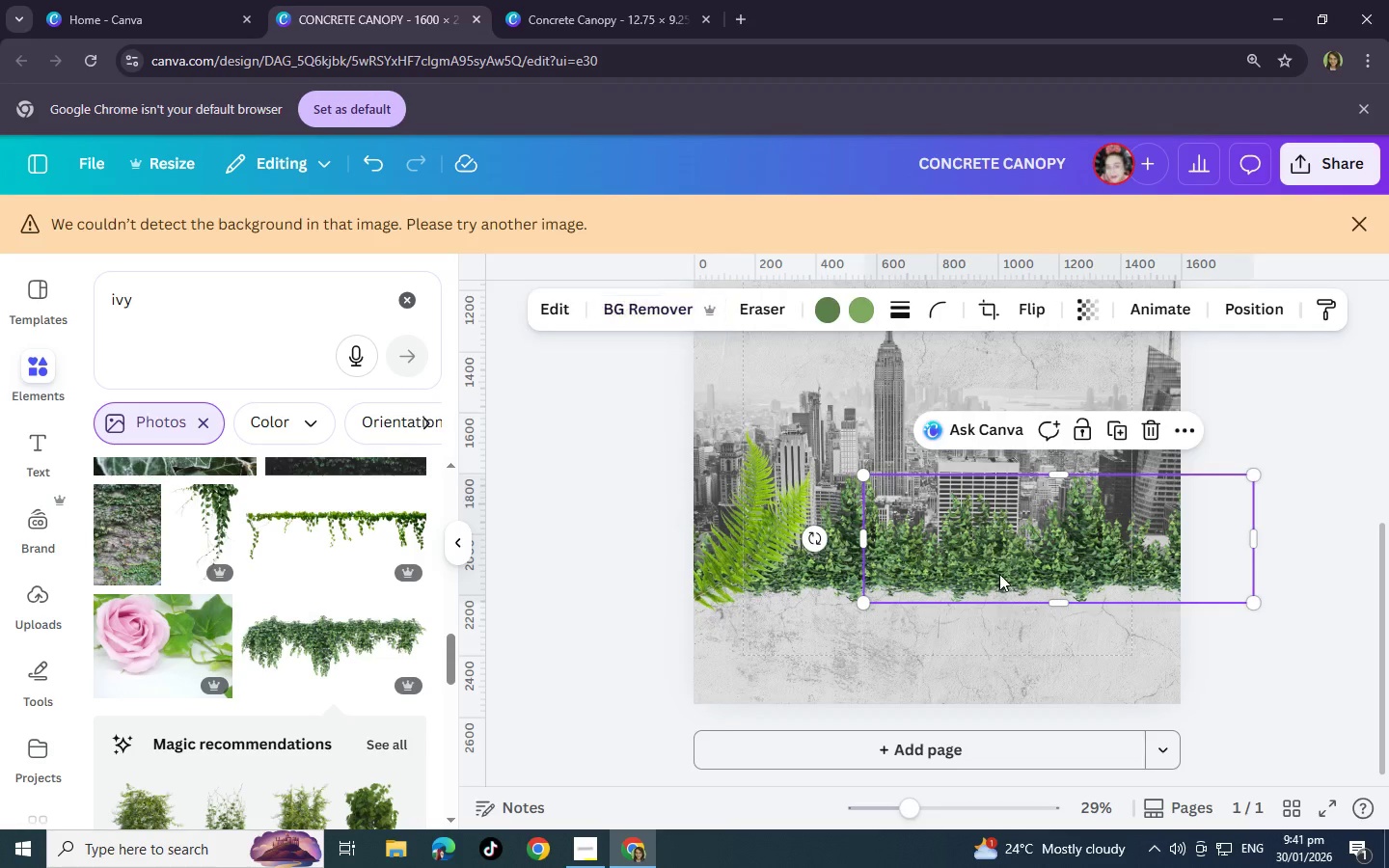 
key(Control+C)
 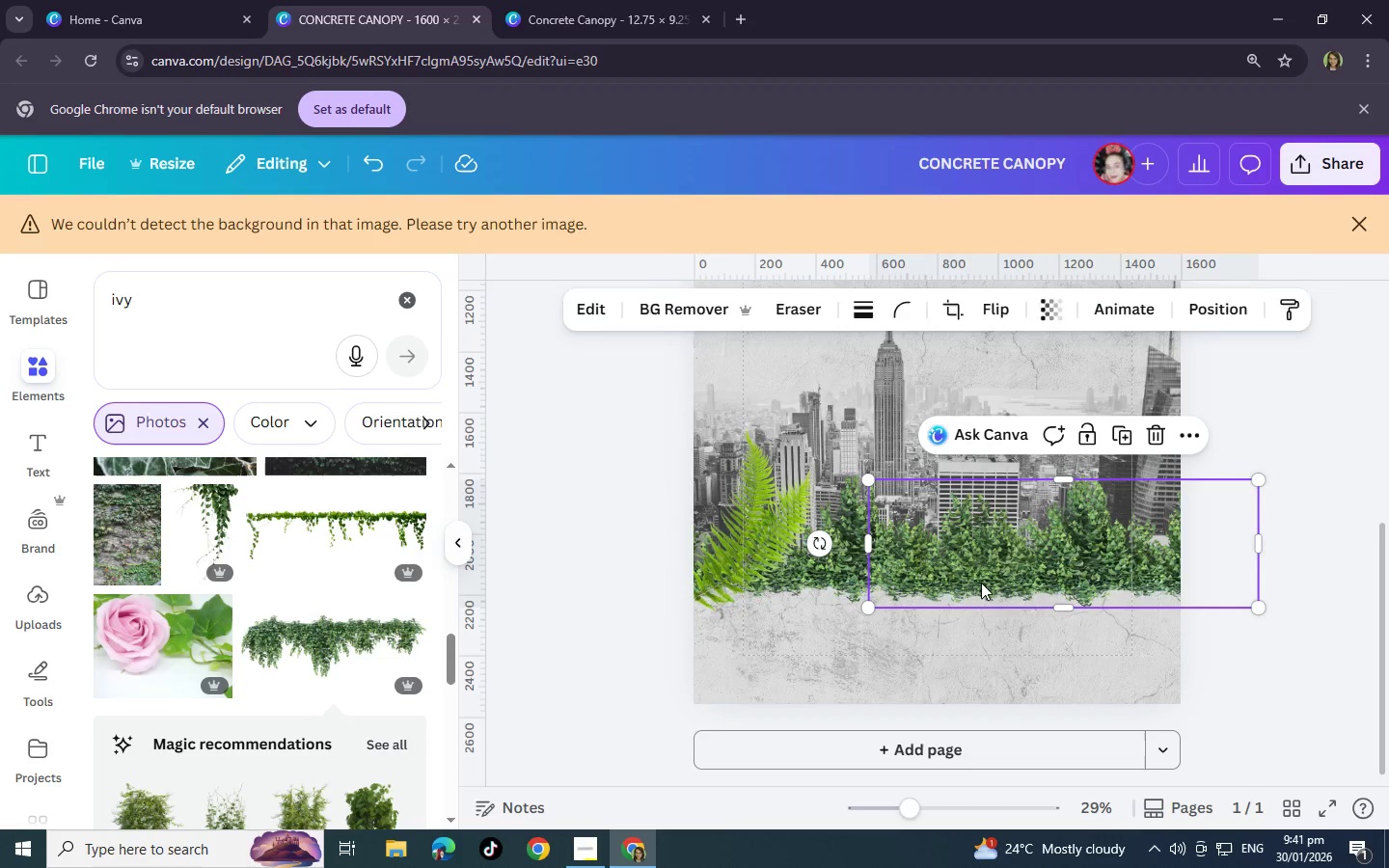 
key(Control+V)
 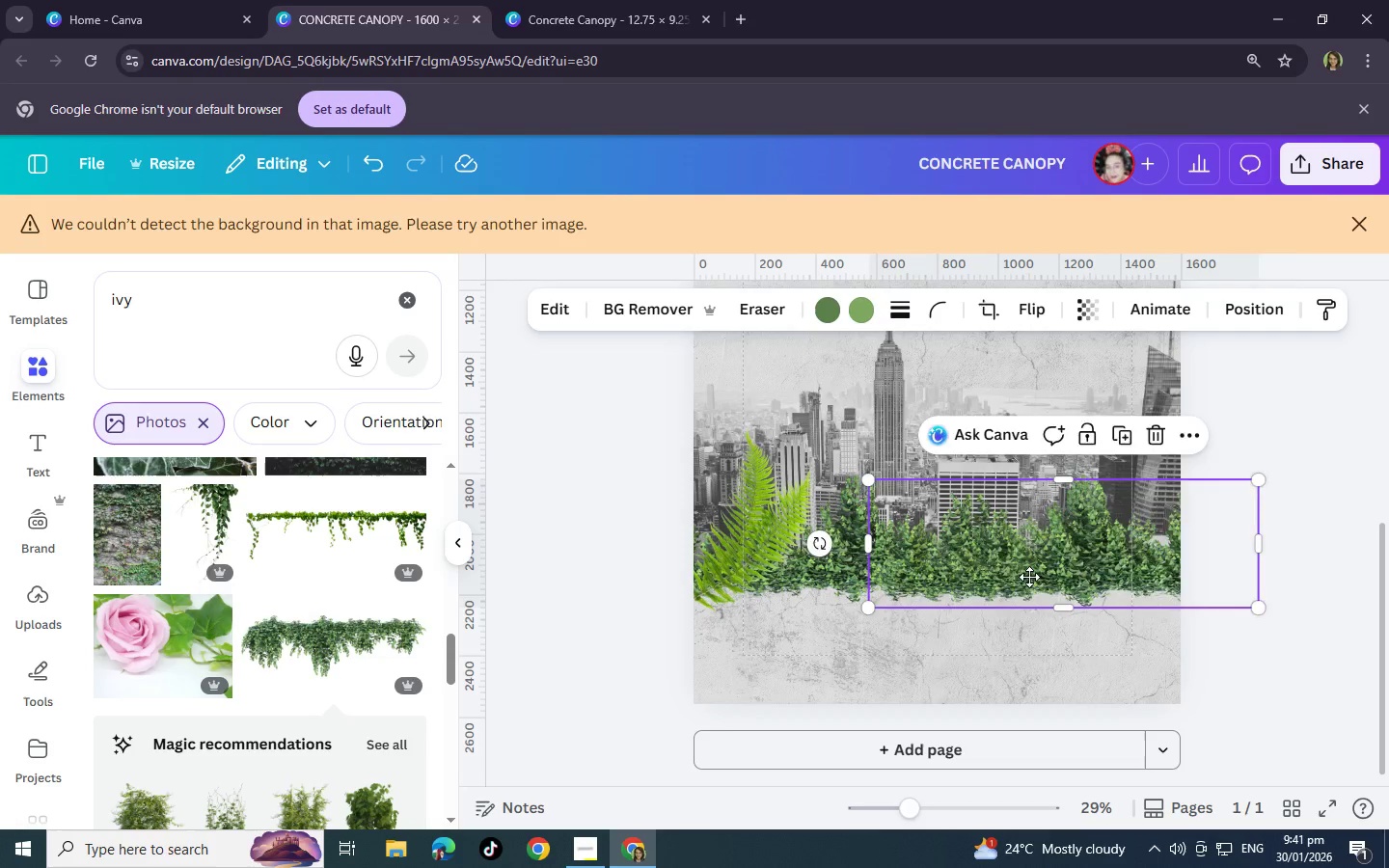 
left_click_drag(start_coordinate=[981, 583], to_coordinate=[1040, 472])
 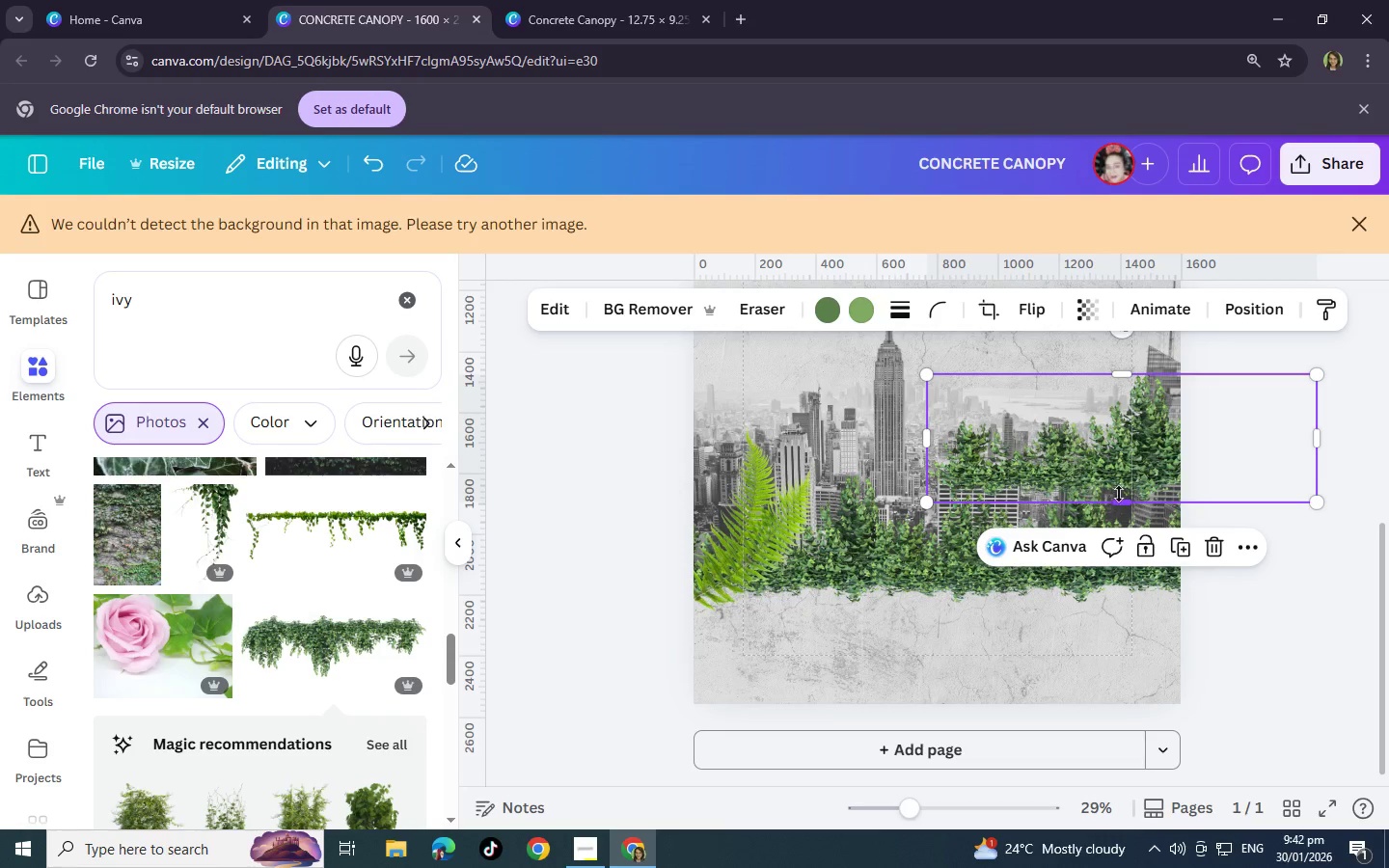 
scroll: coordinate [1098, 493], scroll_direction: up, amount: 2.0
 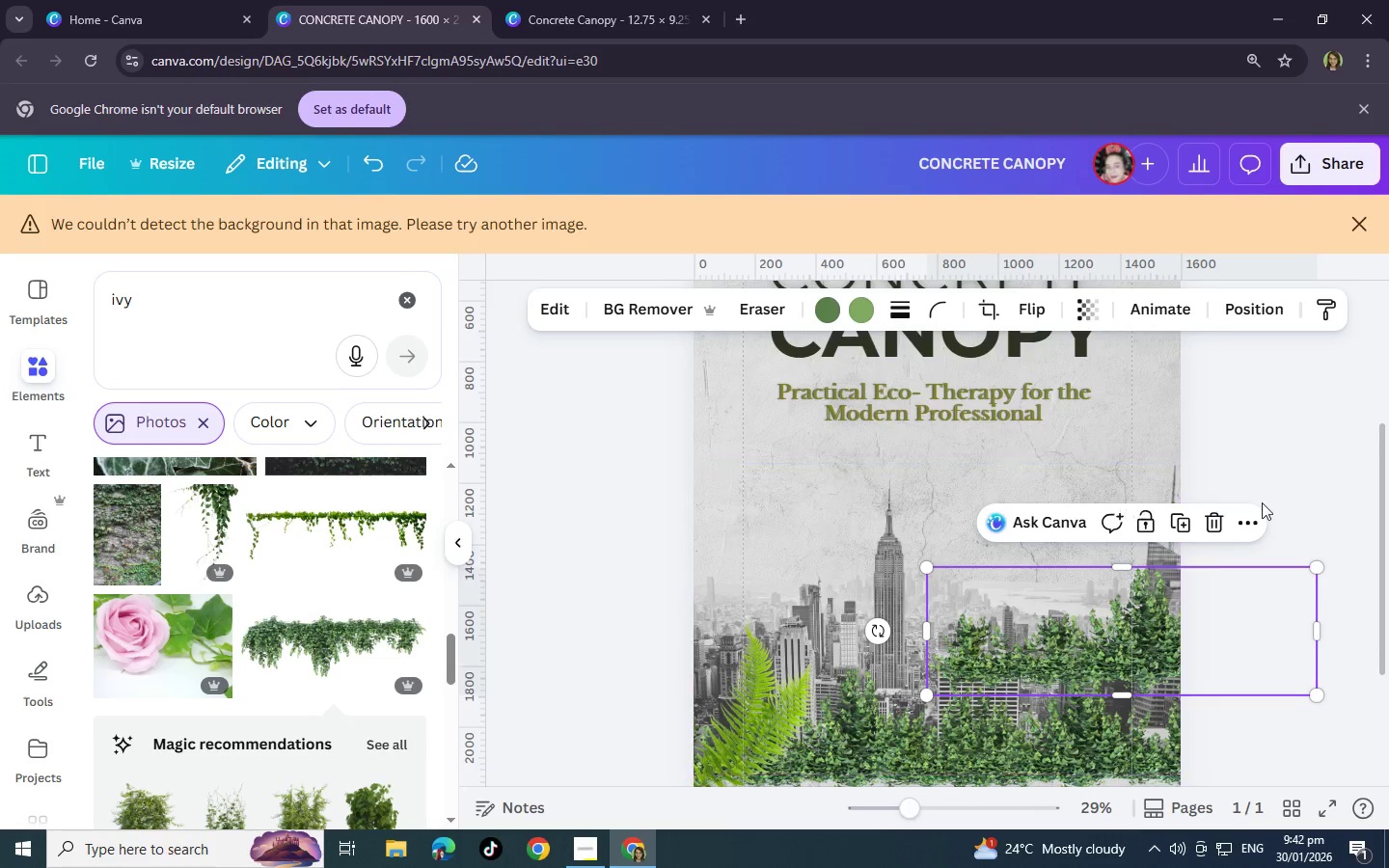 
left_click([1279, 494])
 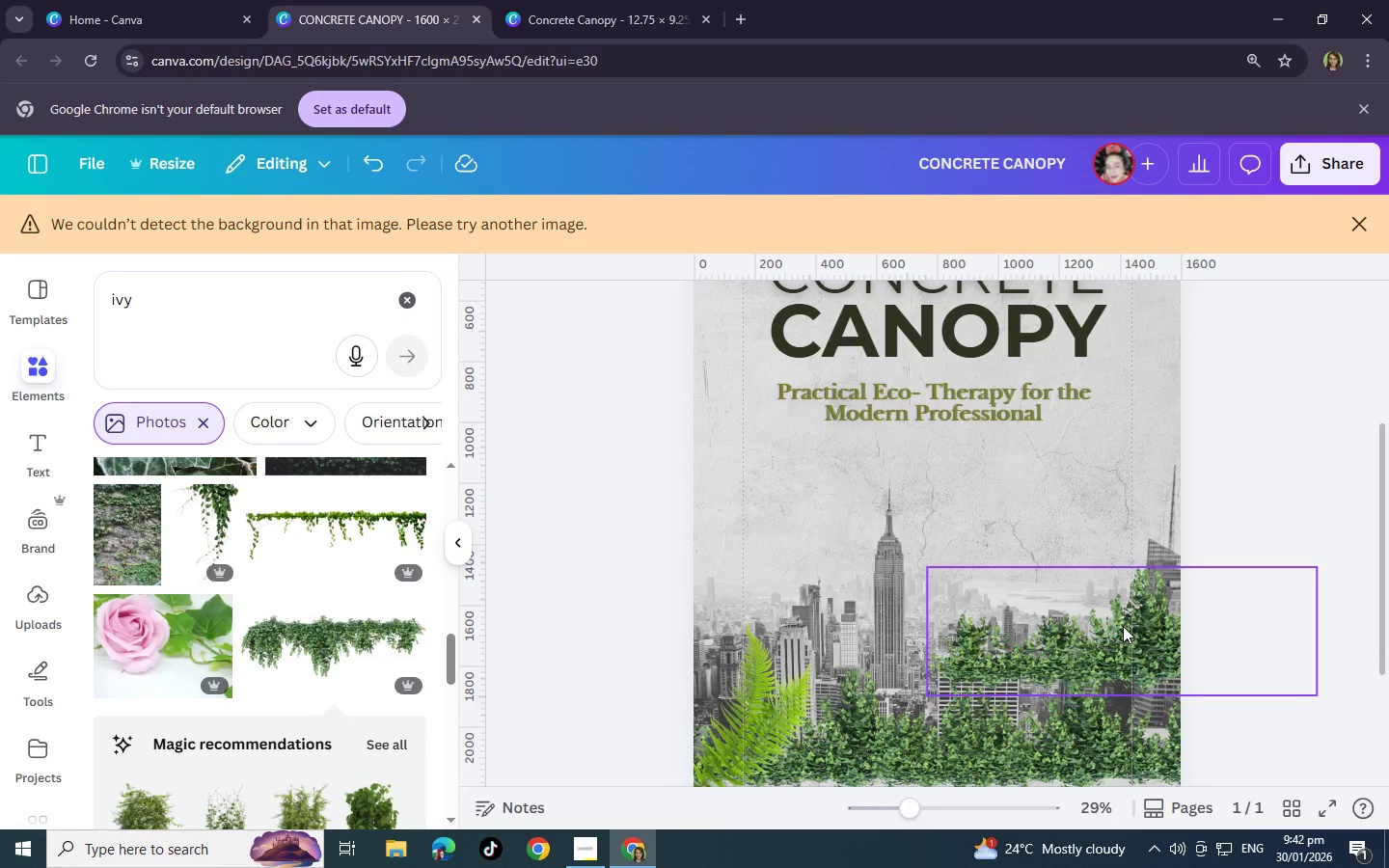 
left_click([1123, 630])
 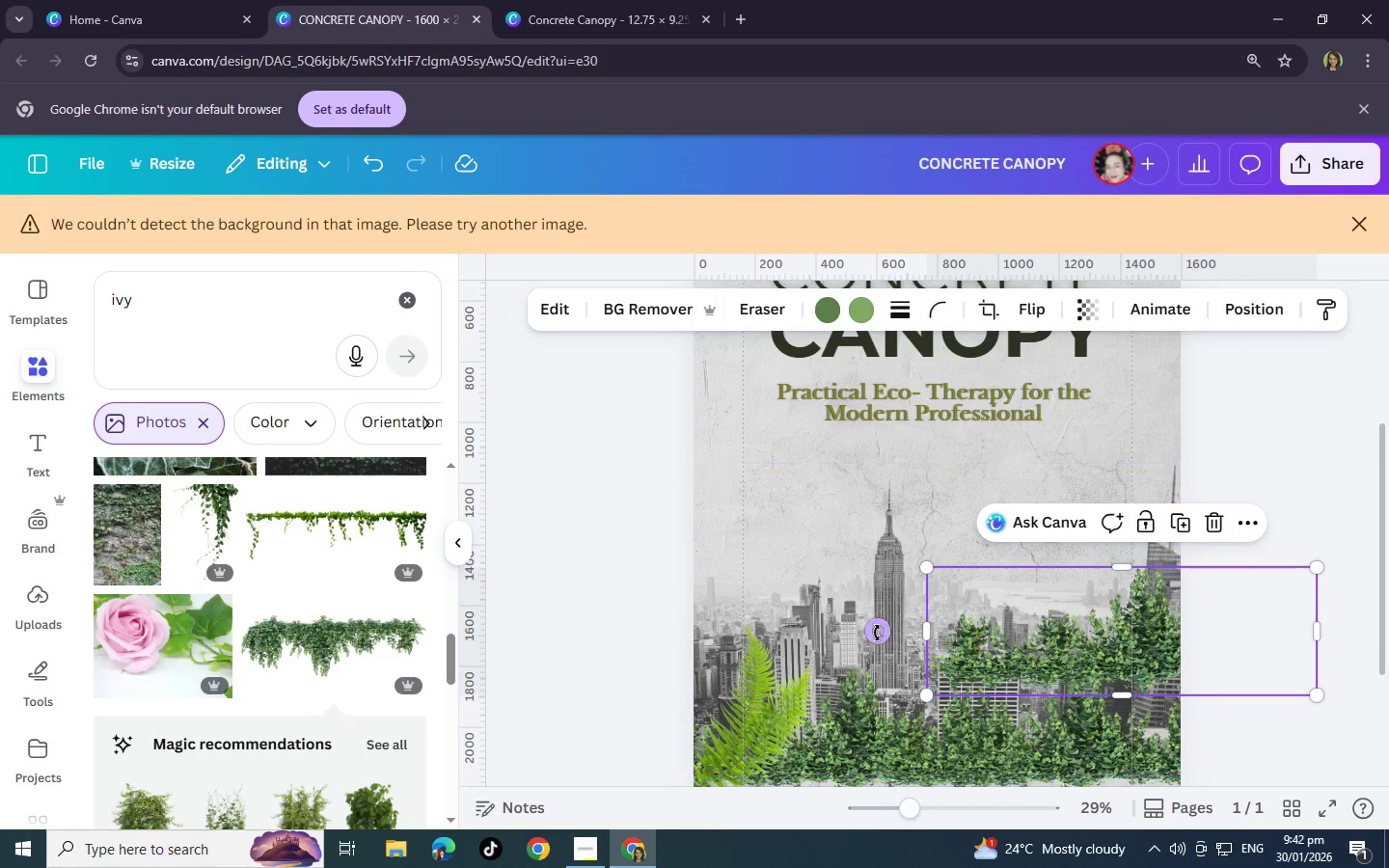 
left_click_drag(start_coordinate=[877, 633], to_coordinate=[1071, 728])
 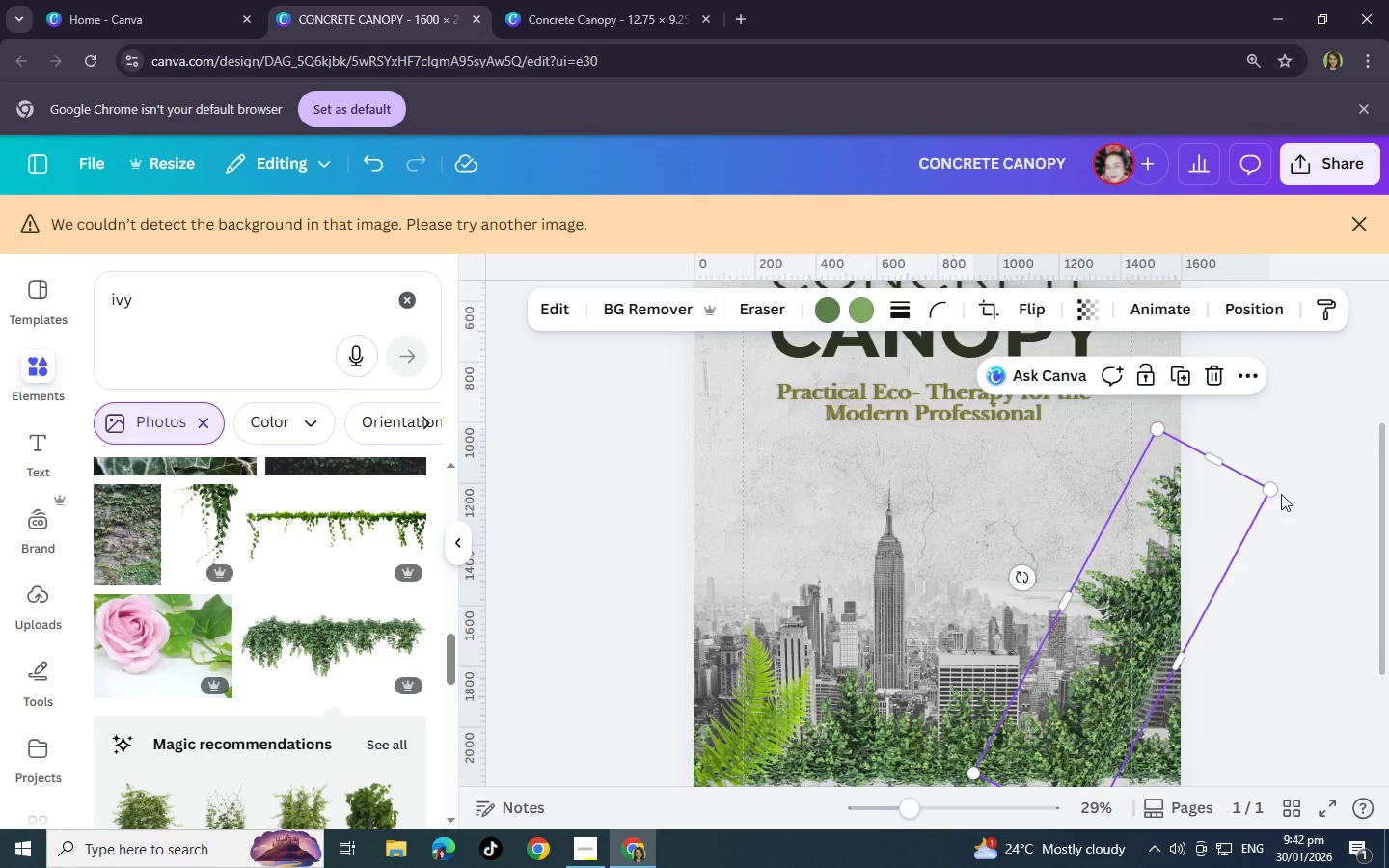 
left_click_drag(start_coordinate=[1269, 493], to_coordinate=[1361, 378])
 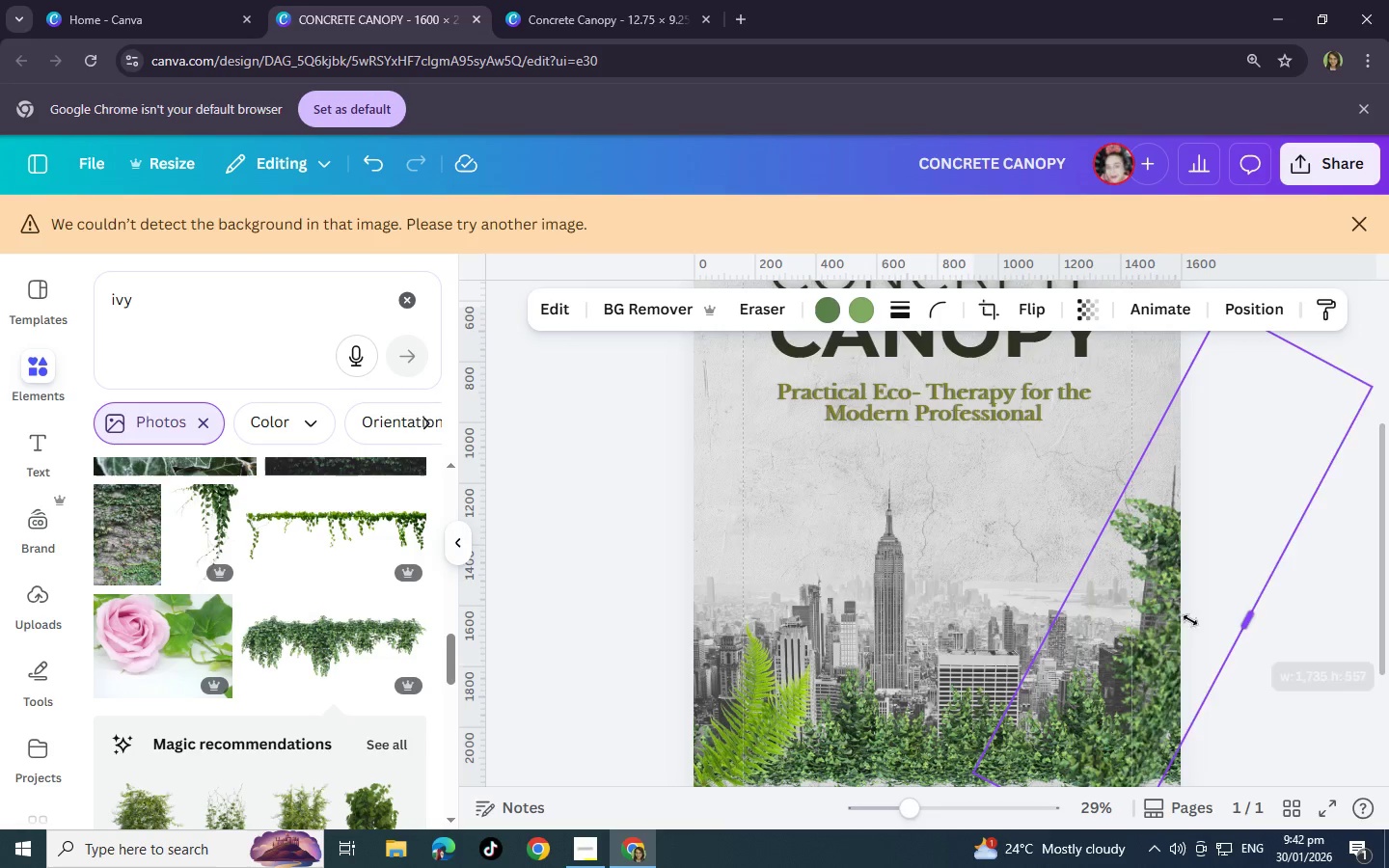 
left_click_drag(start_coordinate=[1243, 623], to_coordinate=[1263, 647])
 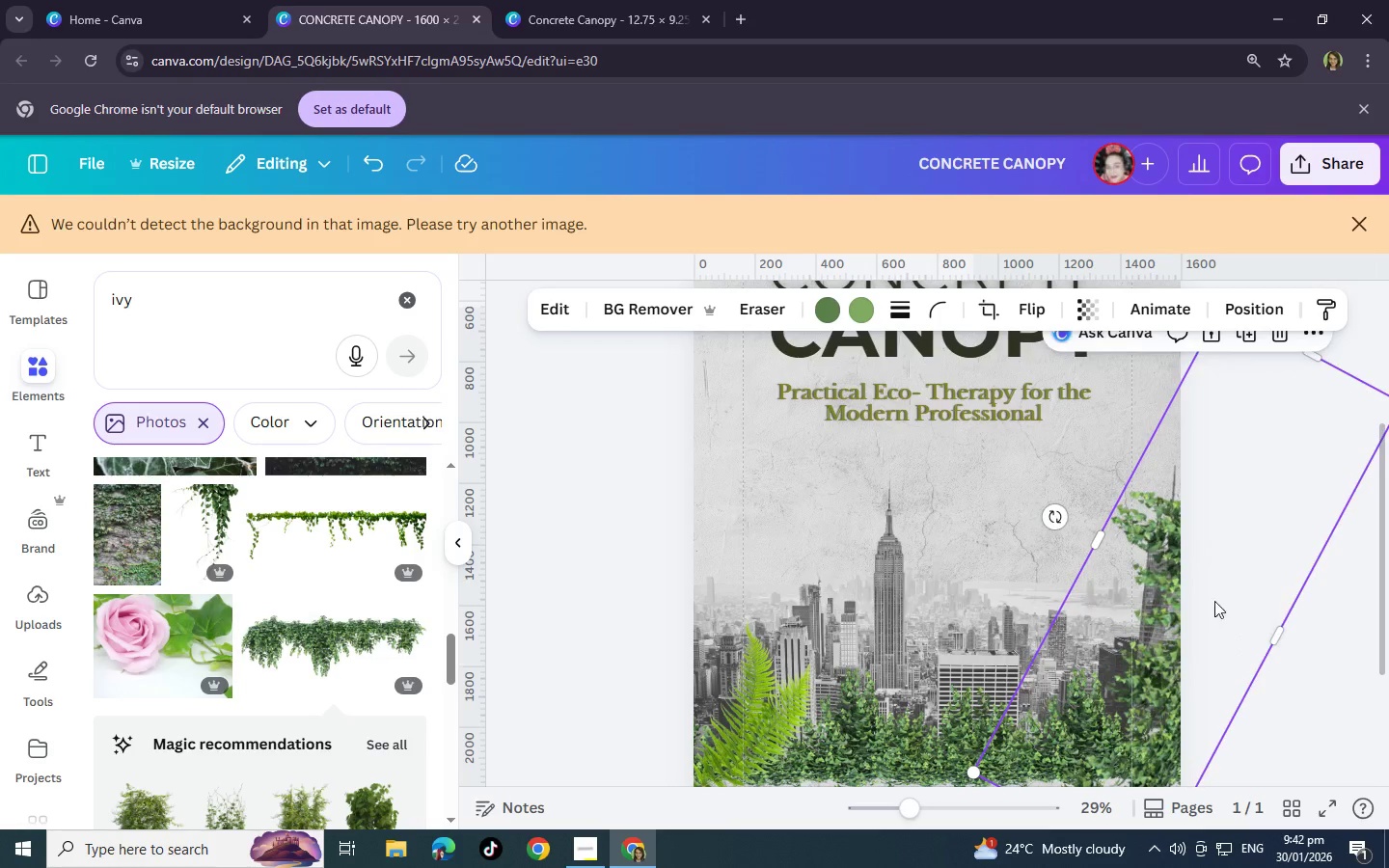 
left_click_drag(start_coordinate=[1217, 610], to_coordinate=[1185, 568])
 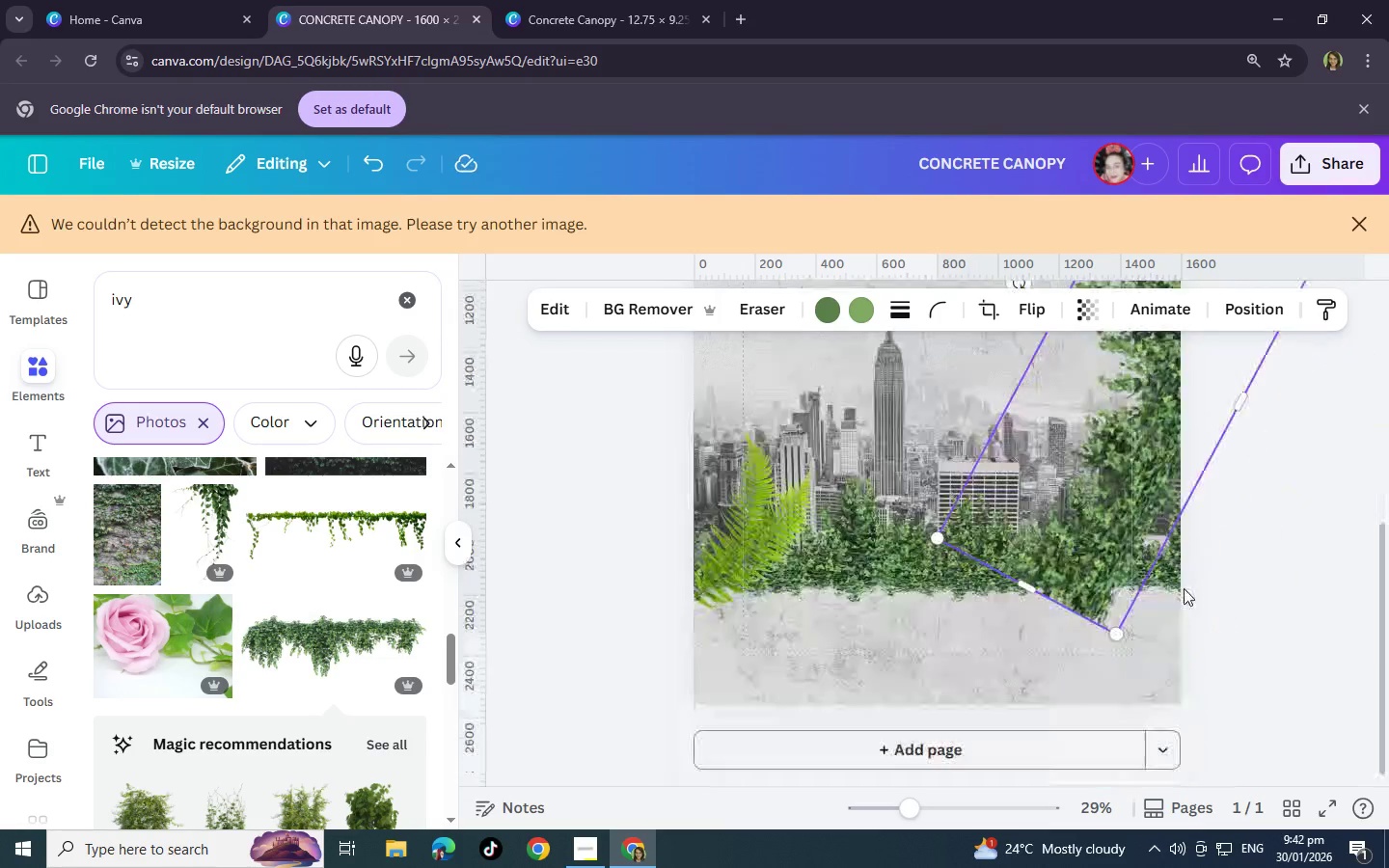 
scroll: coordinate [1186, 571], scroll_direction: down, amount: 3.0
 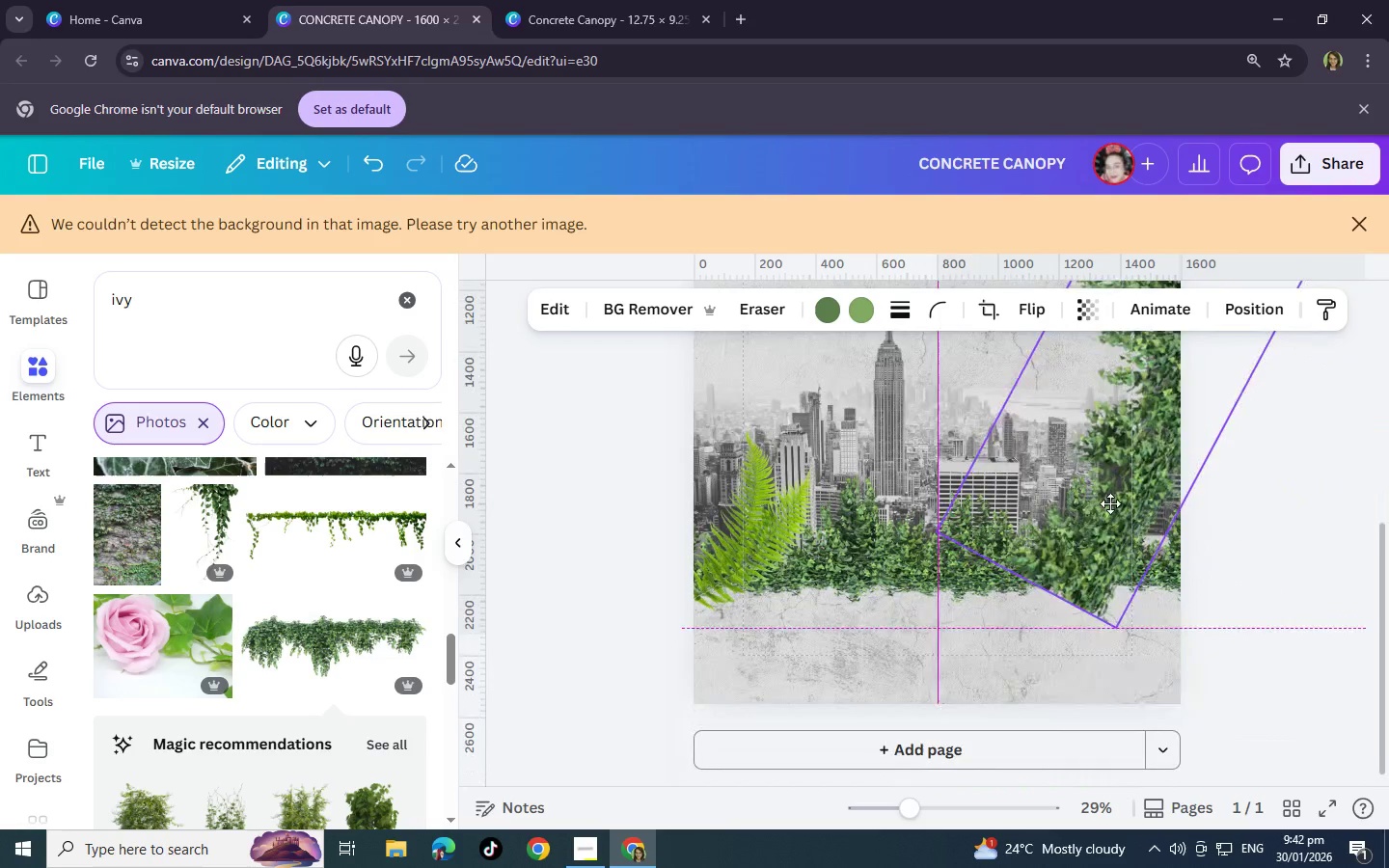 
left_click_drag(start_coordinate=[1100, 517], to_coordinate=[1078, 494])
 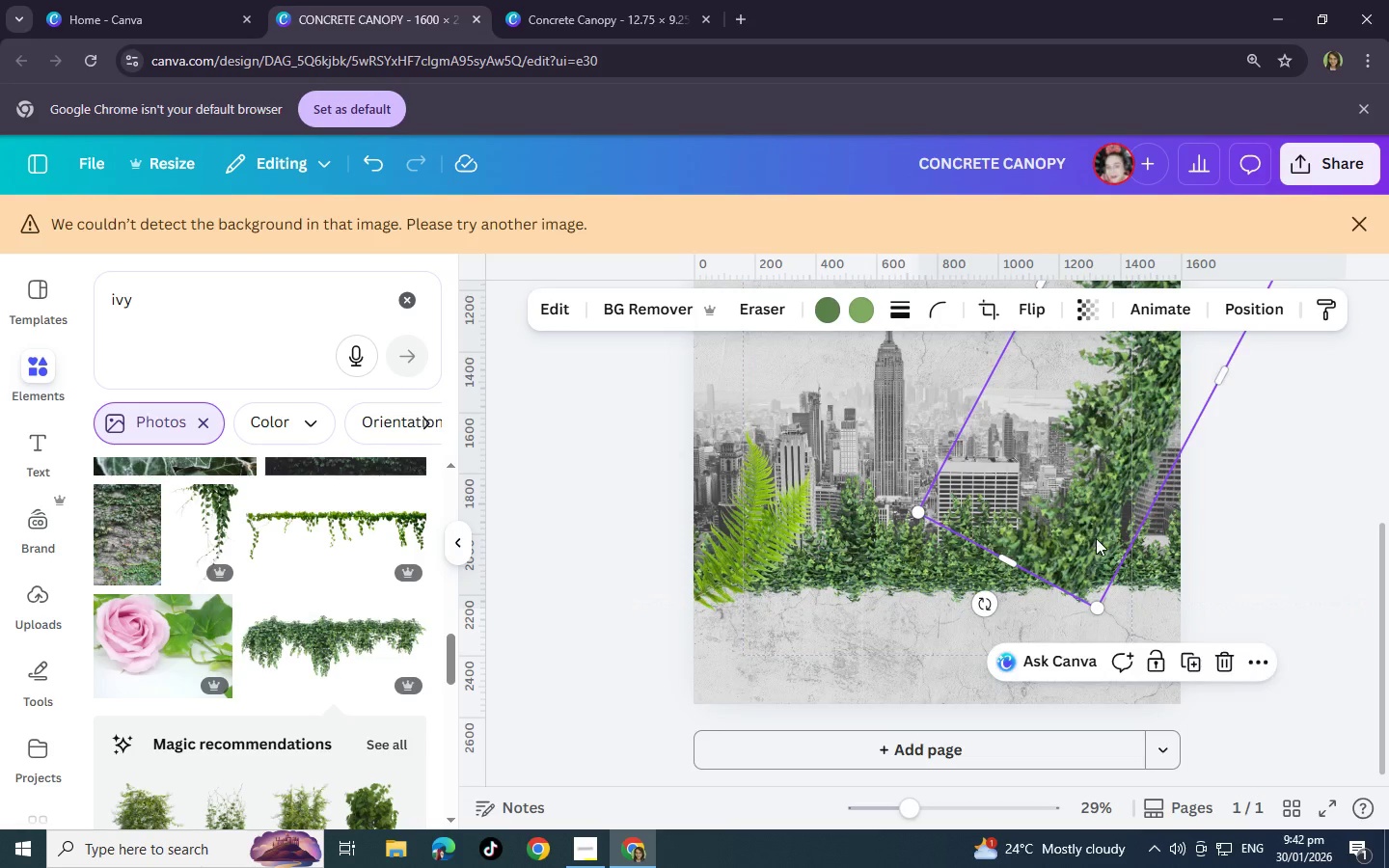 
scroll: coordinate [1091, 522], scroll_direction: up, amount: 2.0
 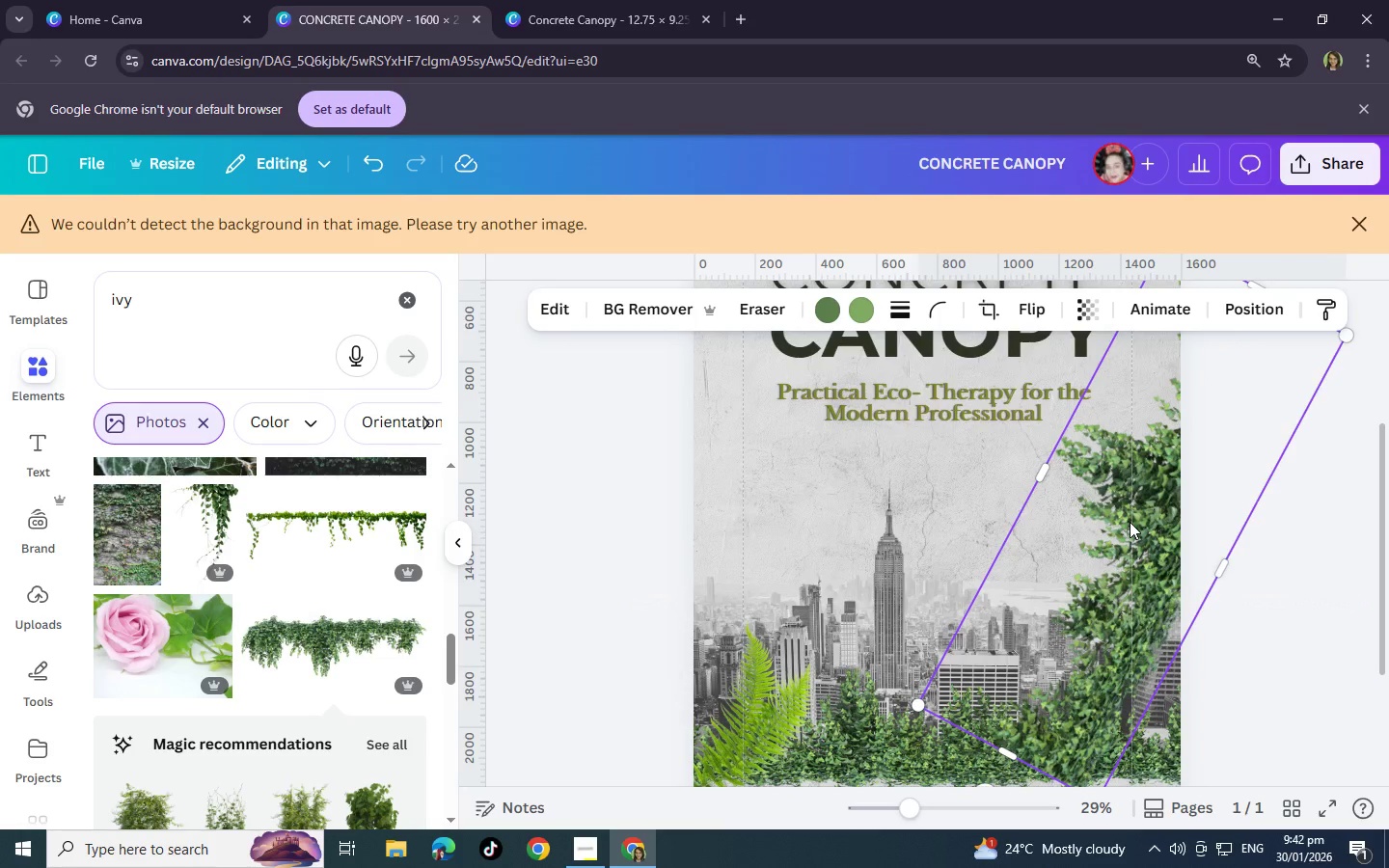 
hold_key(key=ControlLeft, duration=1.5)
 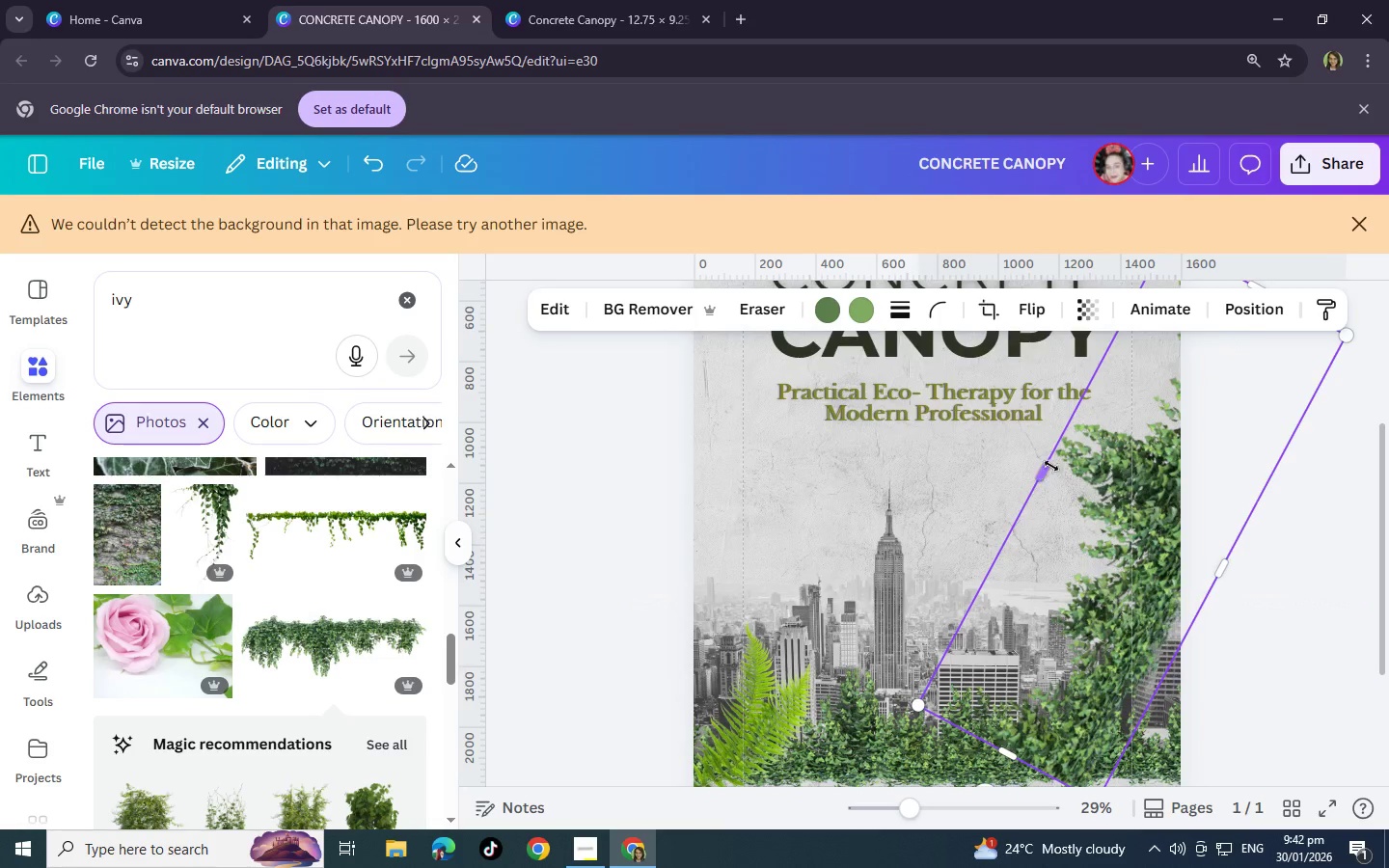 
hold_key(key=ControlLeft, duration=0.58)
 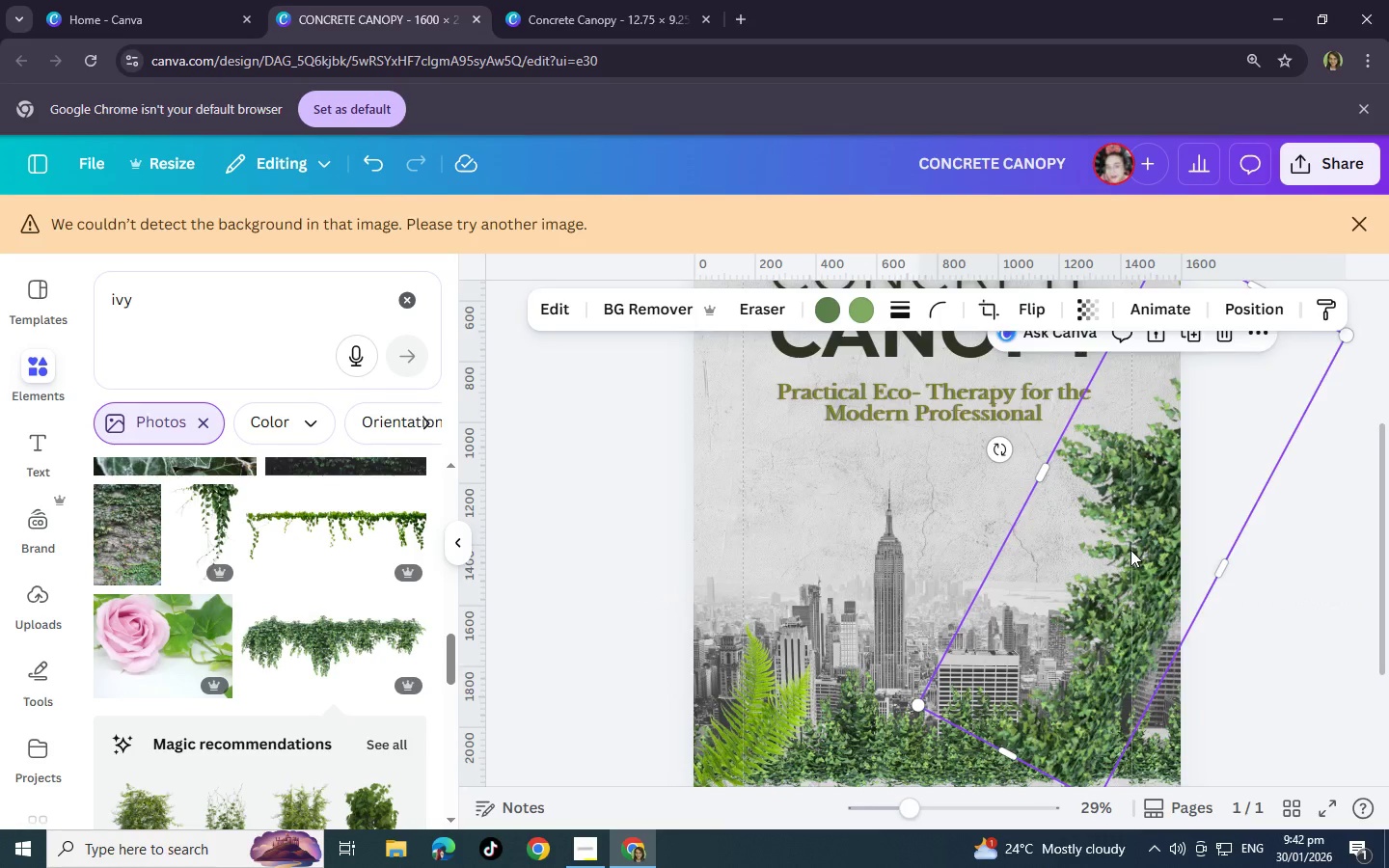 
scroll: coordinate [1130, 551], scroll_direction: up, amount: 2.0
 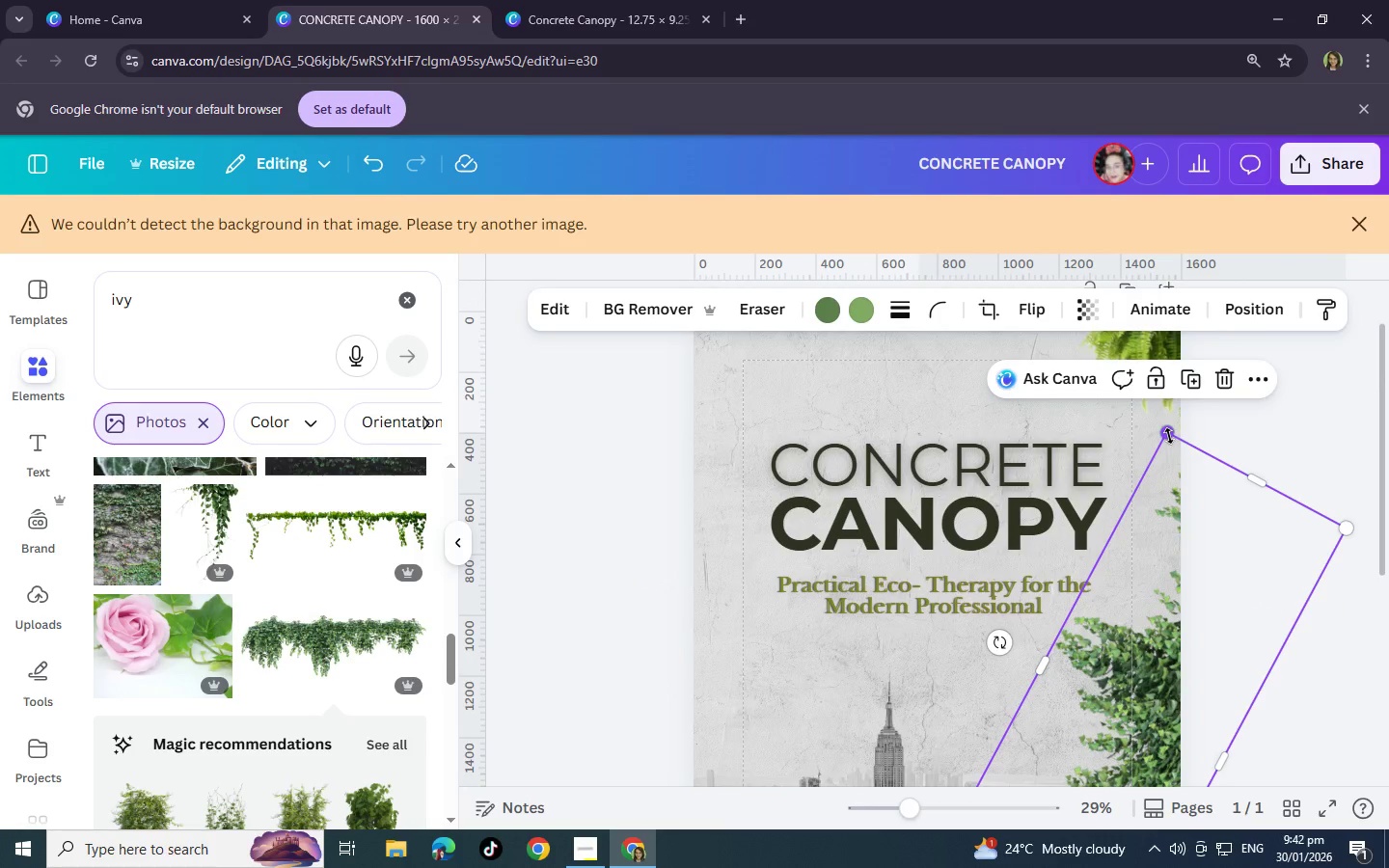 
left_click_drag(start_coordinate=[1169, 436], to_coordinate=[1188, 474])
 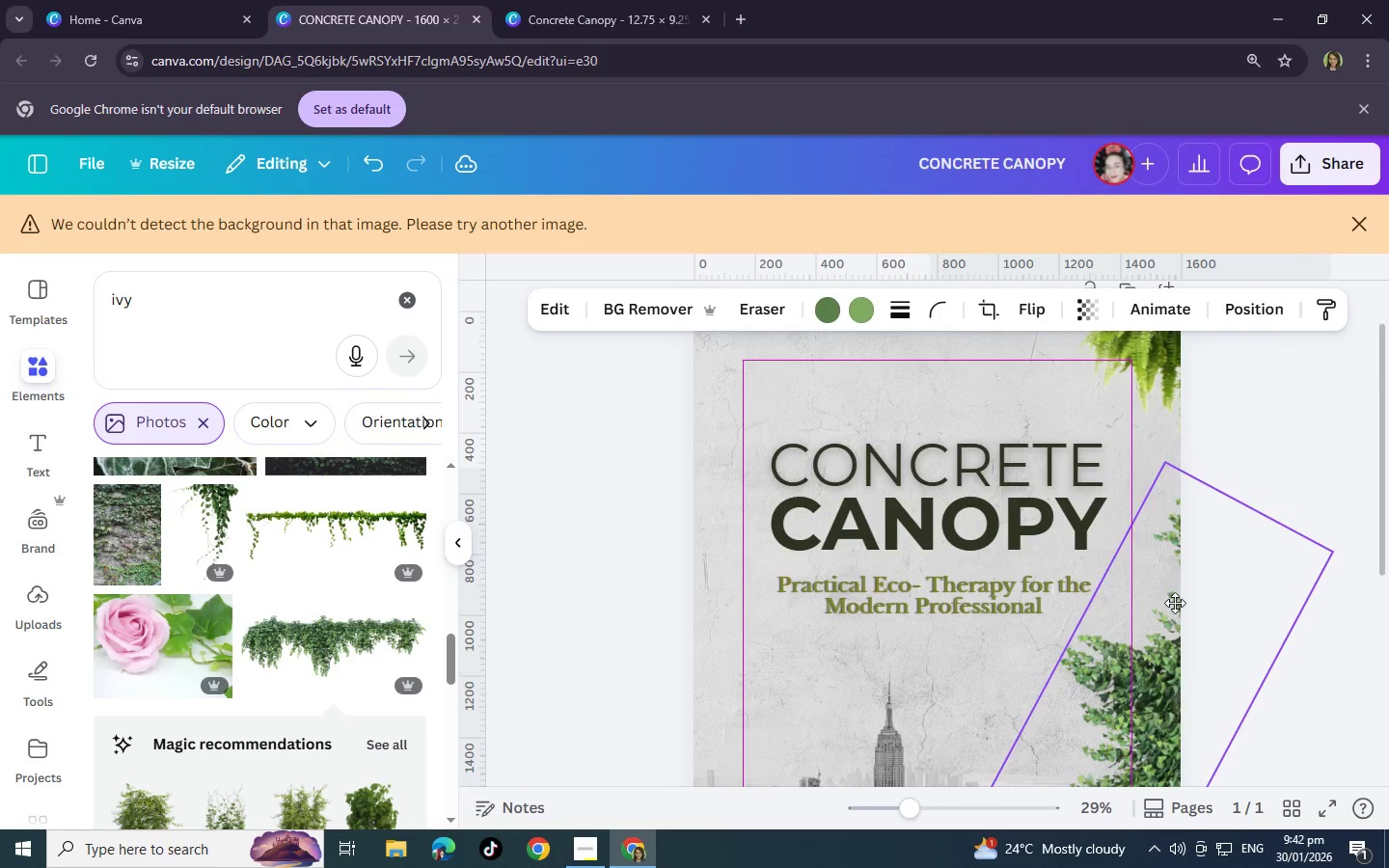 
left_click_drag(start_coordinate=[1167, 603], to_coordinate=[1175, 603])
 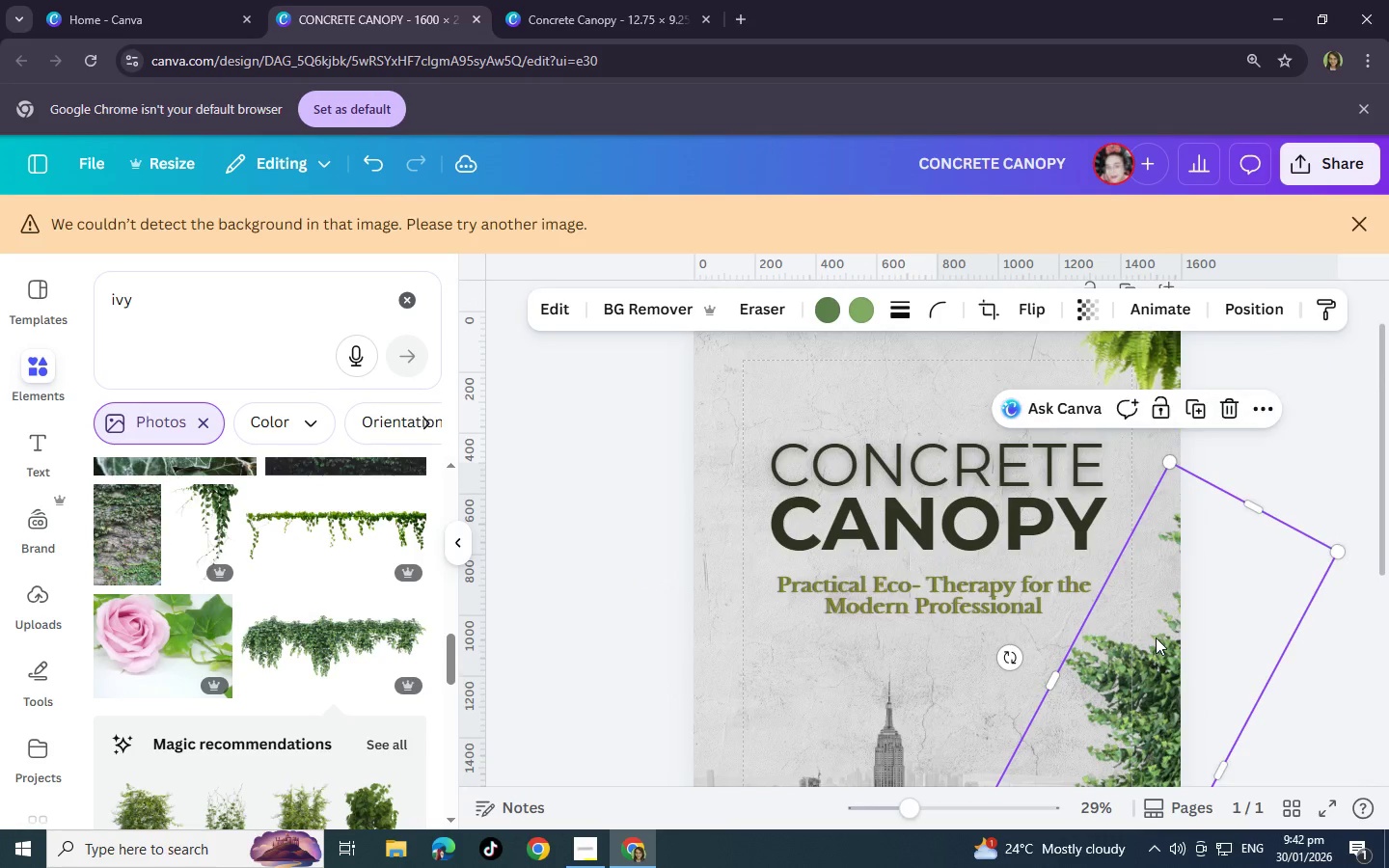 
scroll: coordinate [1157, 636], scroll_direction: down, amount: 3.0
 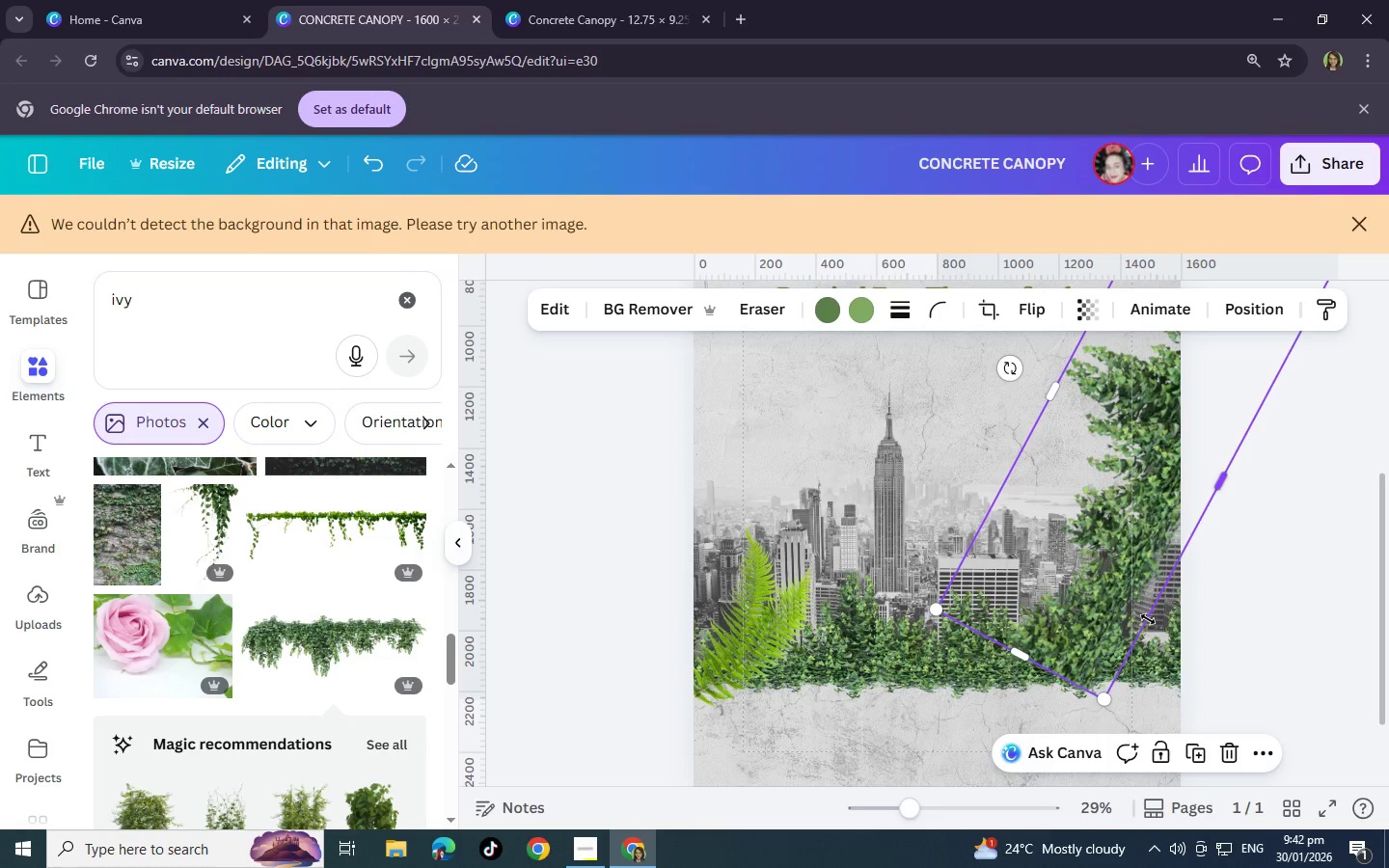 
key(Control+X)
 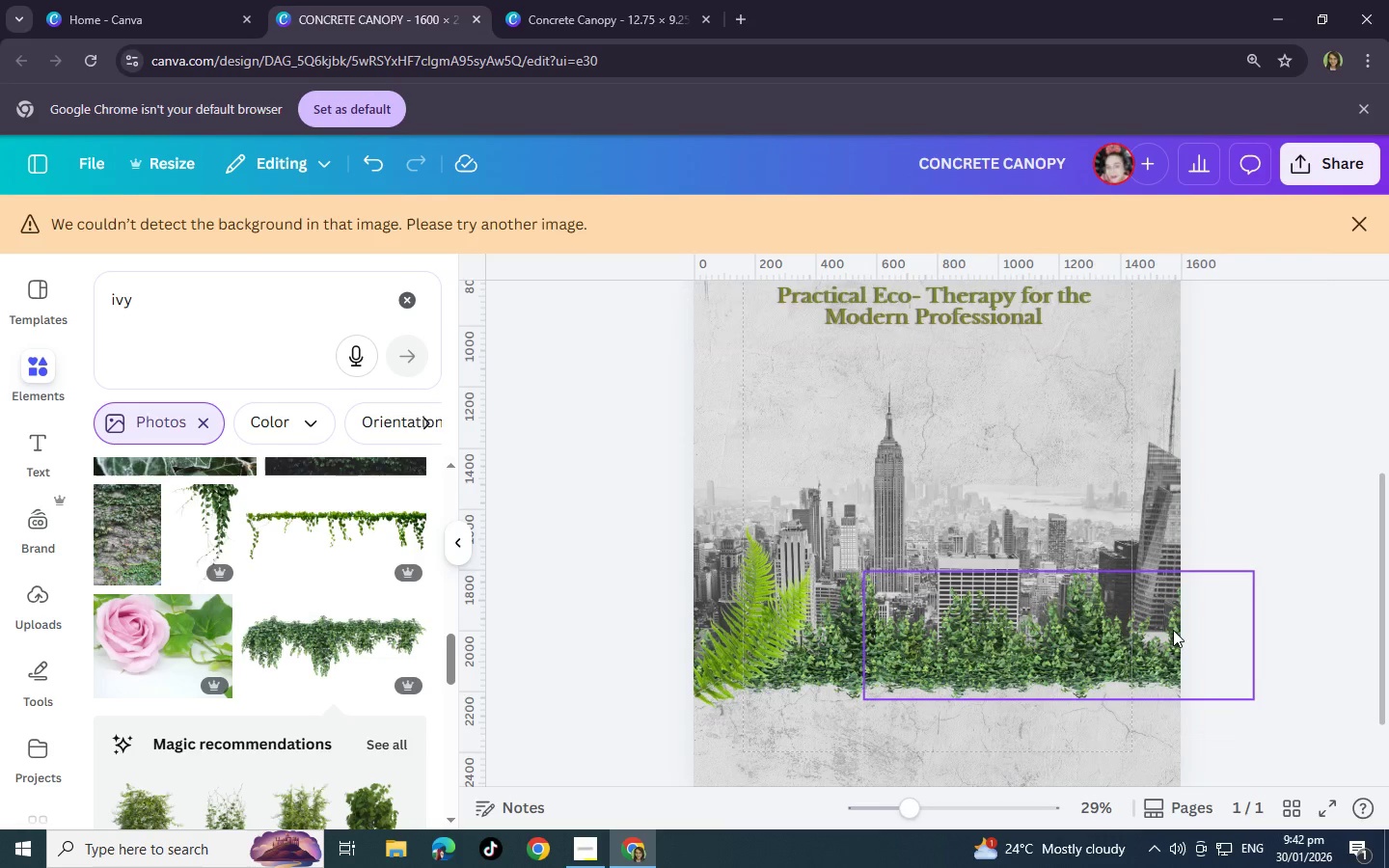 
key(Control+C)
 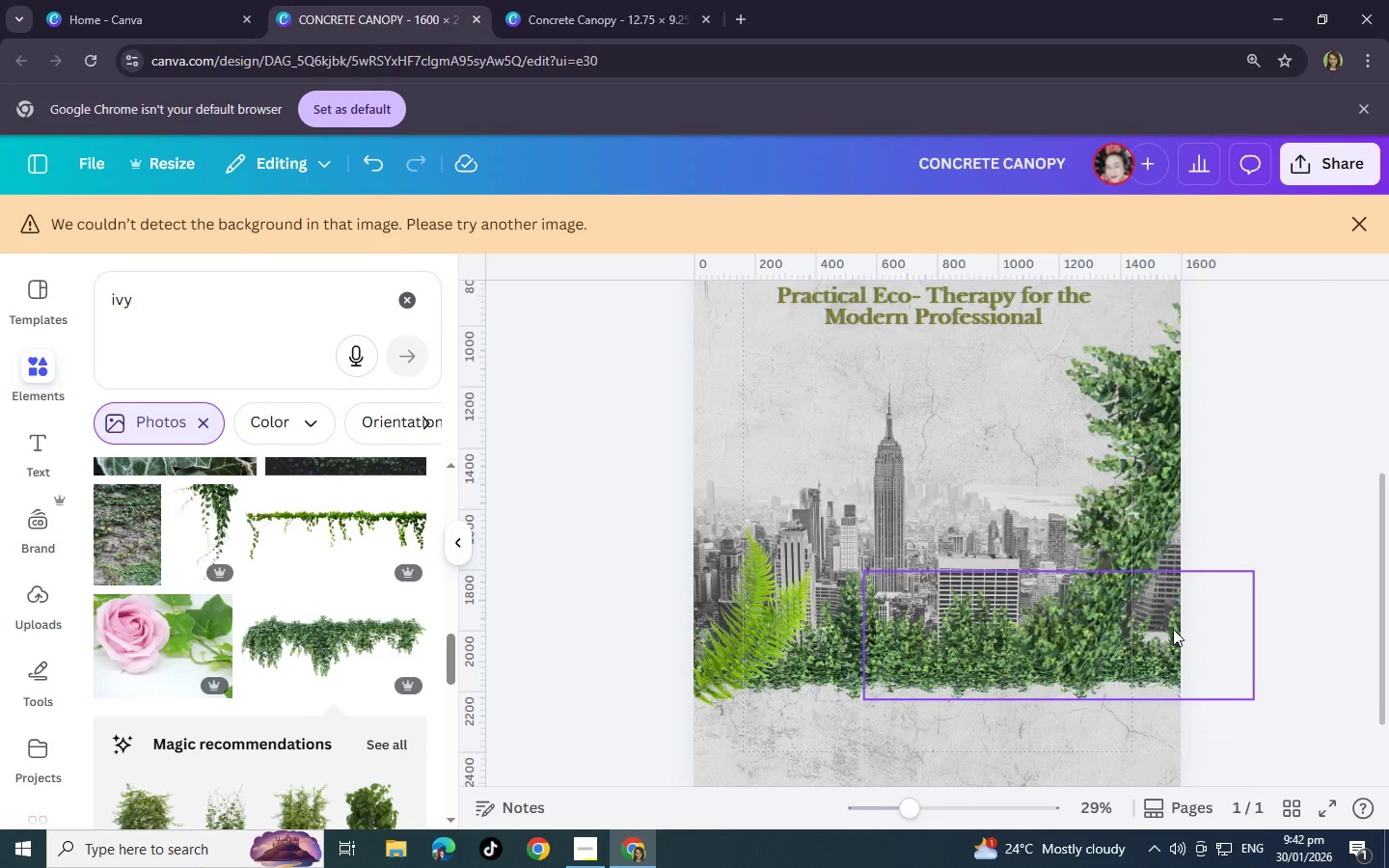 
key(Control+Z)
 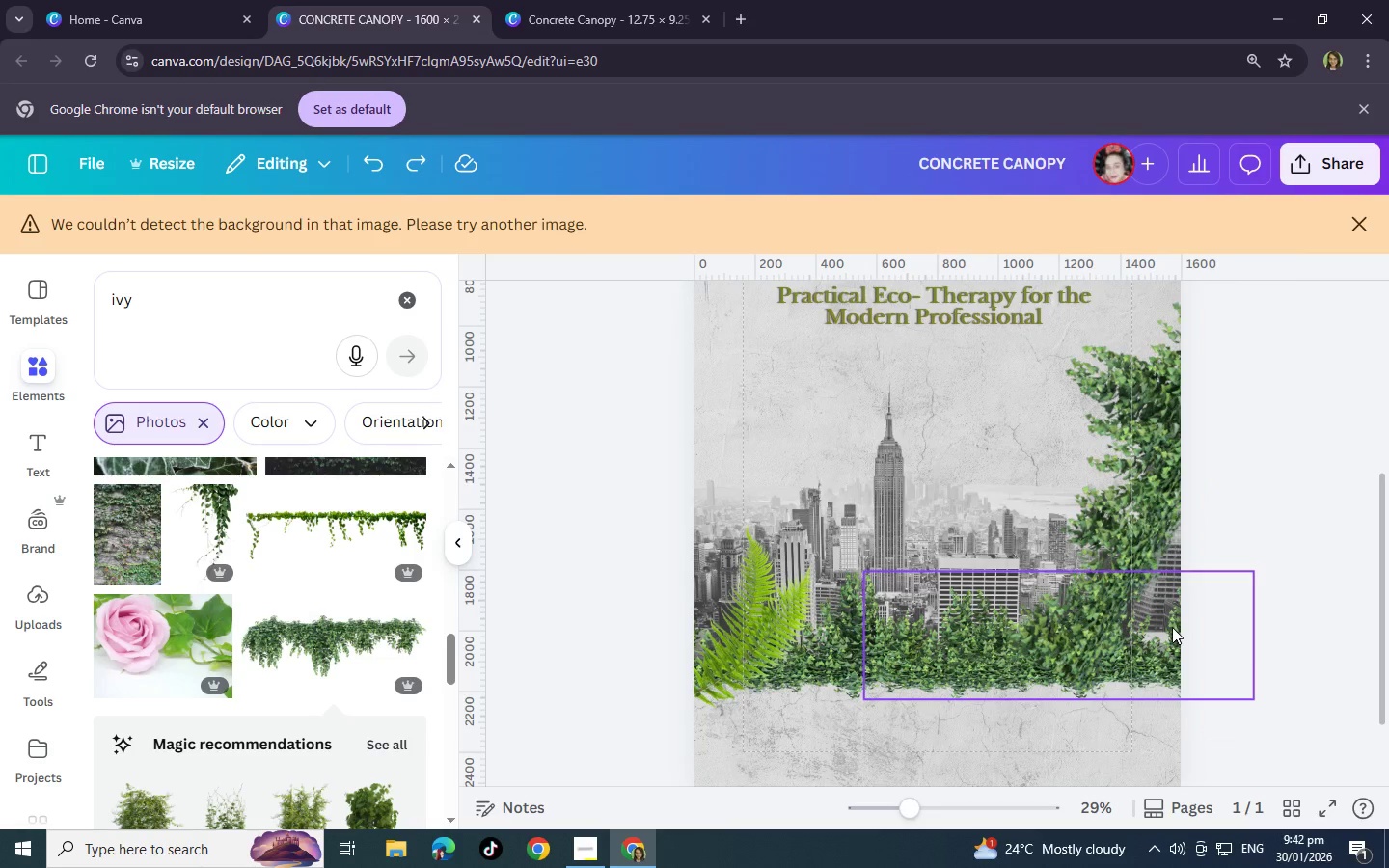 
key(Control+C)
 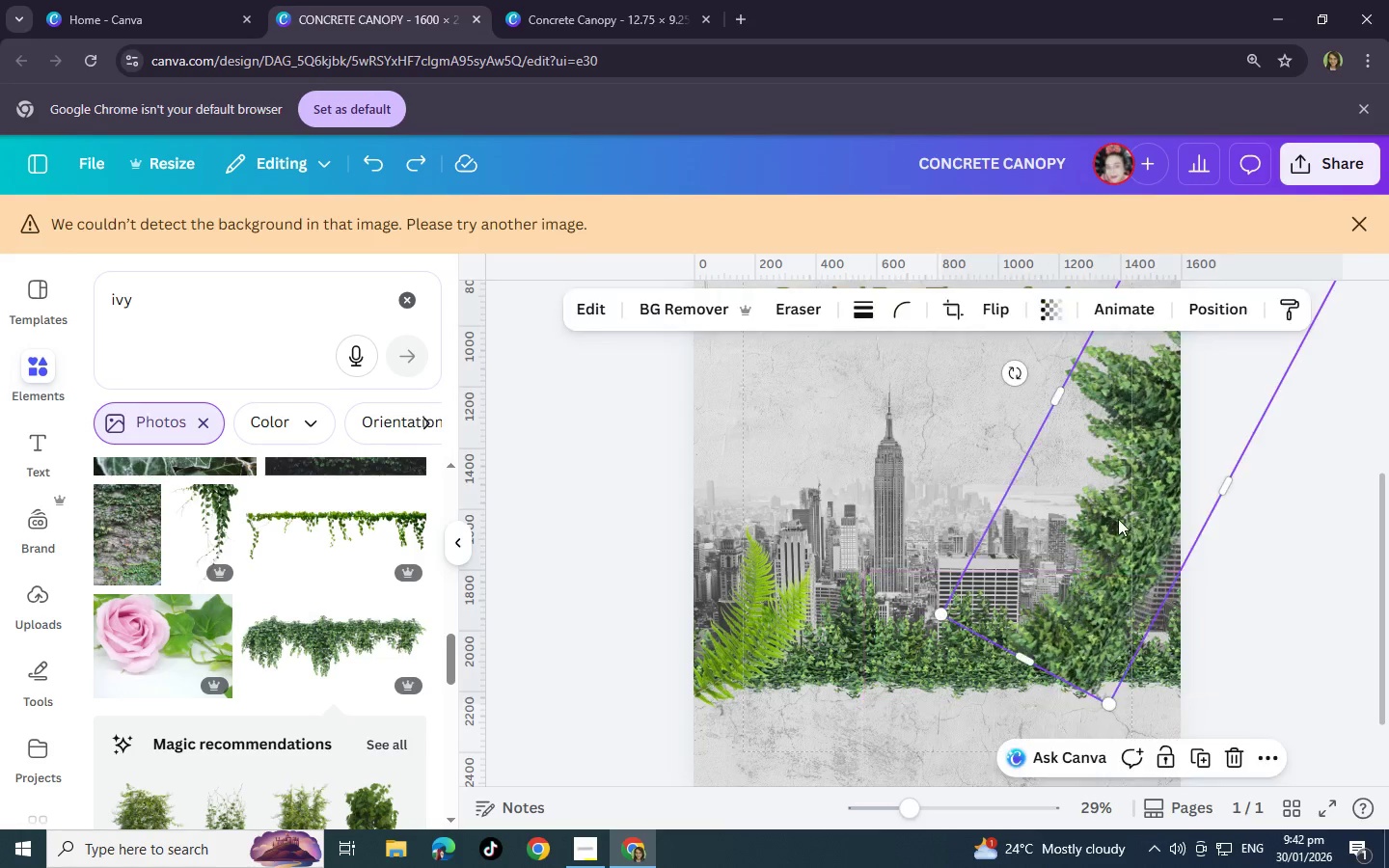 
key(Control+V)
 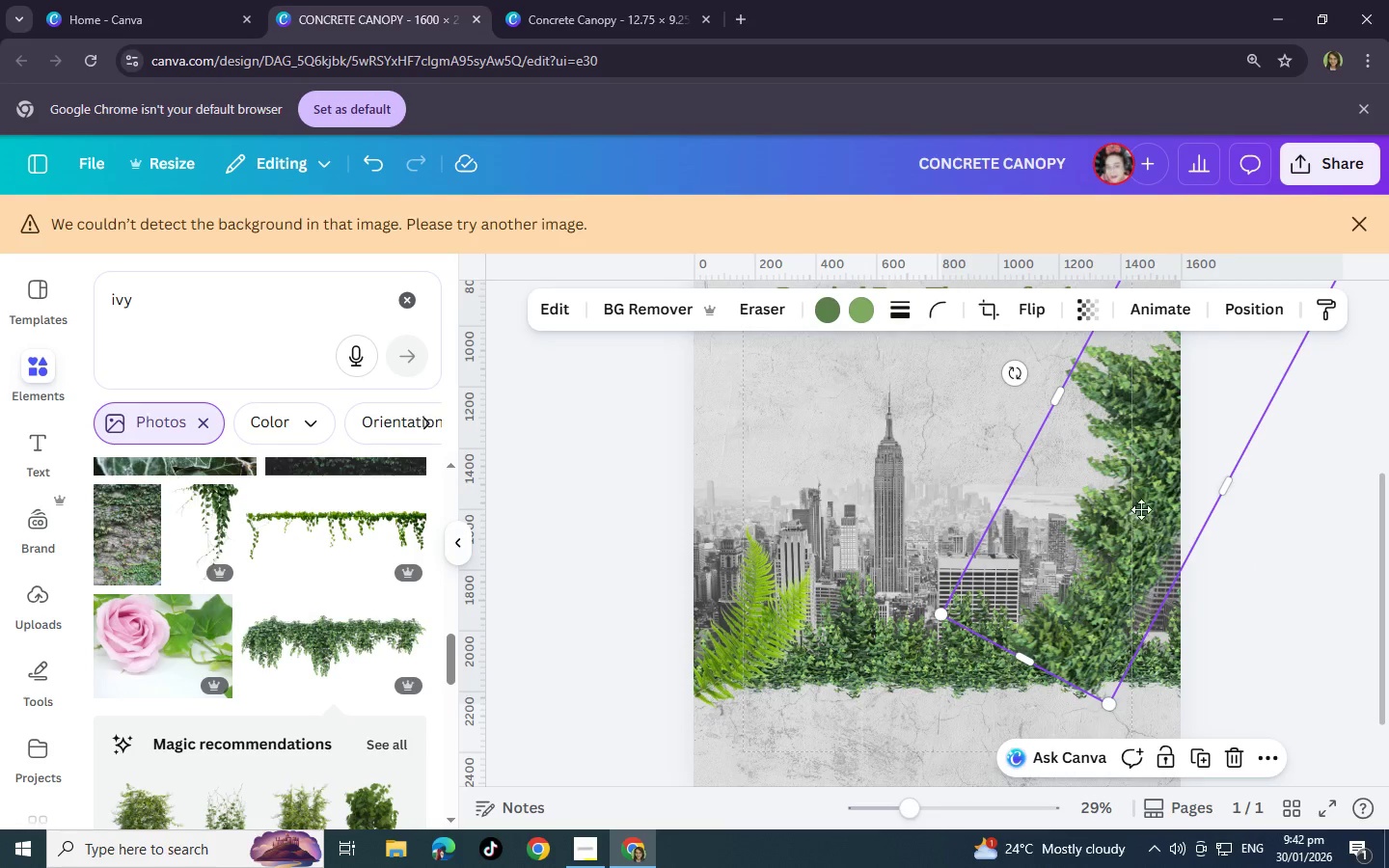 
left_click_drag(start_coordinate=[1117, 508], to_coordinate=[1167, 505])
 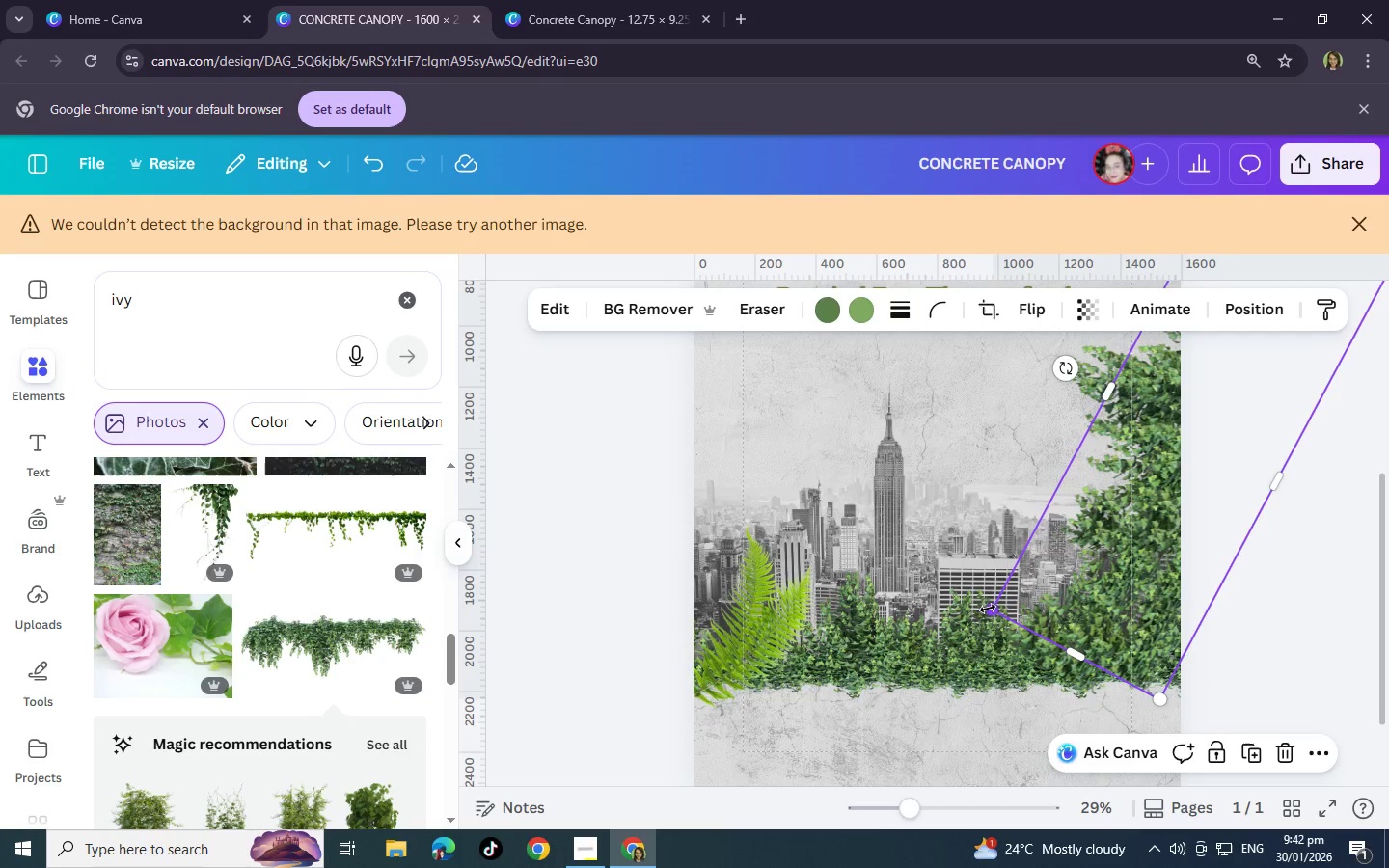 
left_click_drag(start_coordinate=[988, 609], to_coordinate=[1052, 597])
 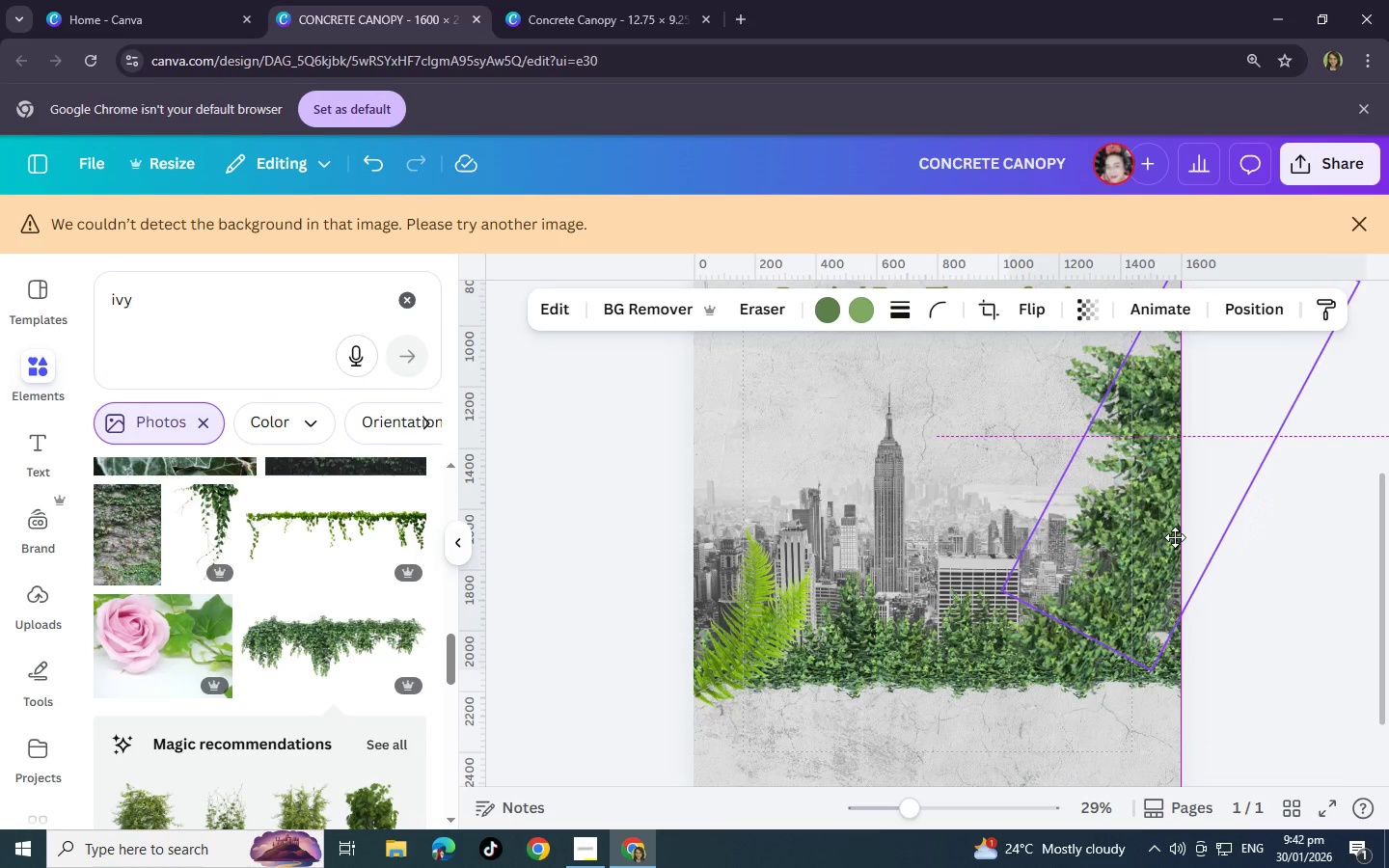 
left_click_drag(start_coordinate=[1204, 515], to_coordinate=[1171, 557])
 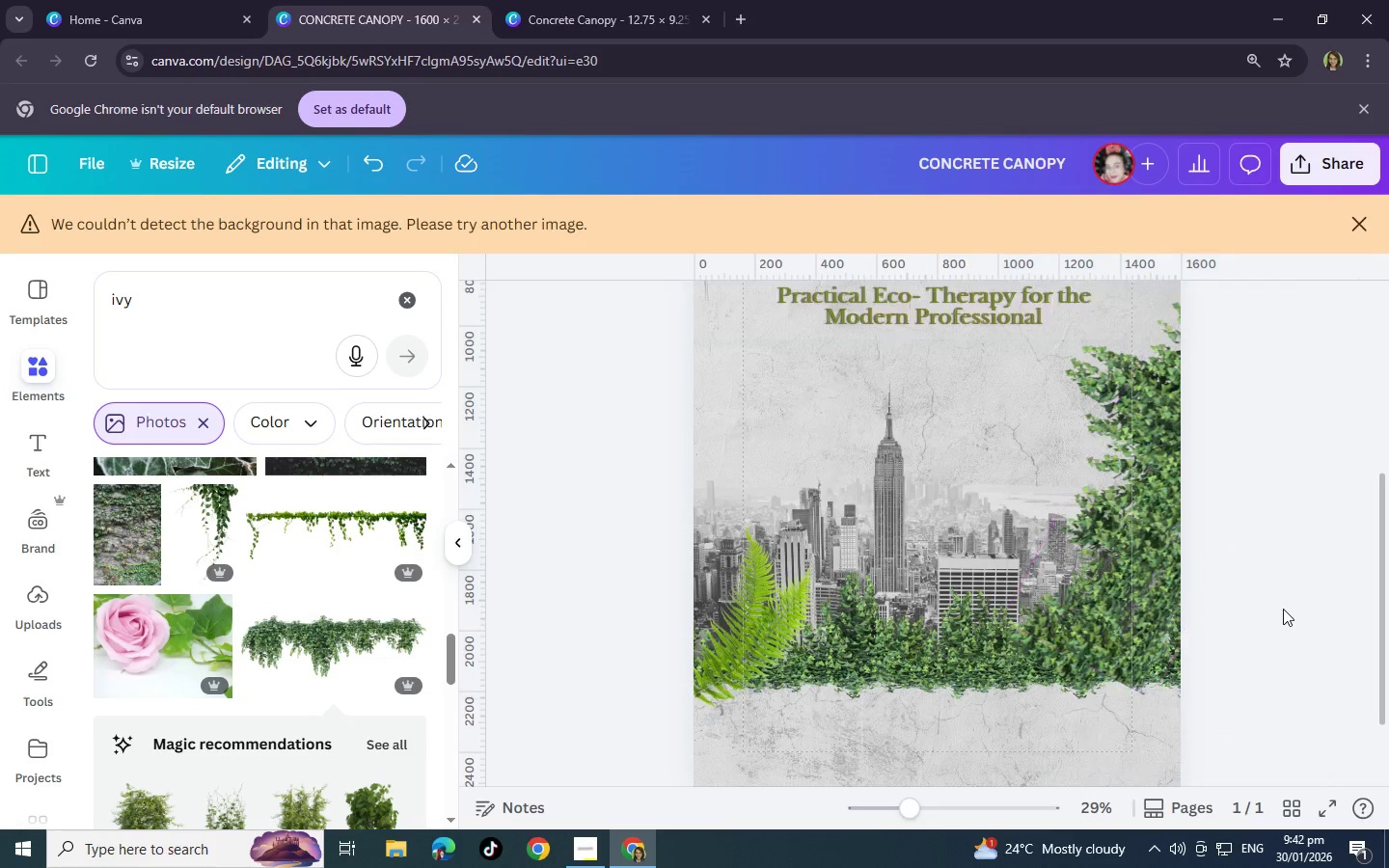 
left_click([1283, 609])
 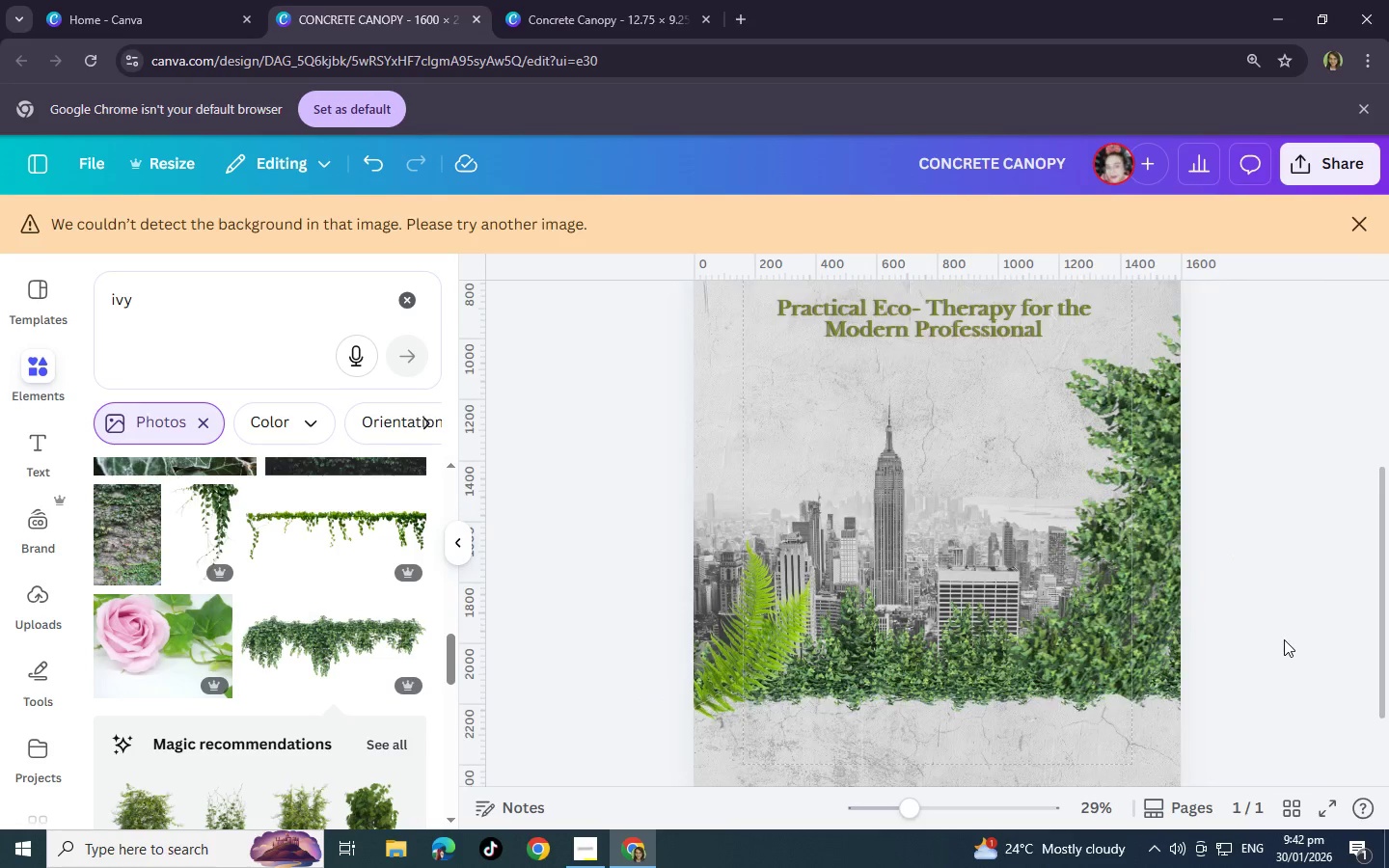 
scroll: coordinate [1280, 640], scroll_direction: up, amount: 3.0
 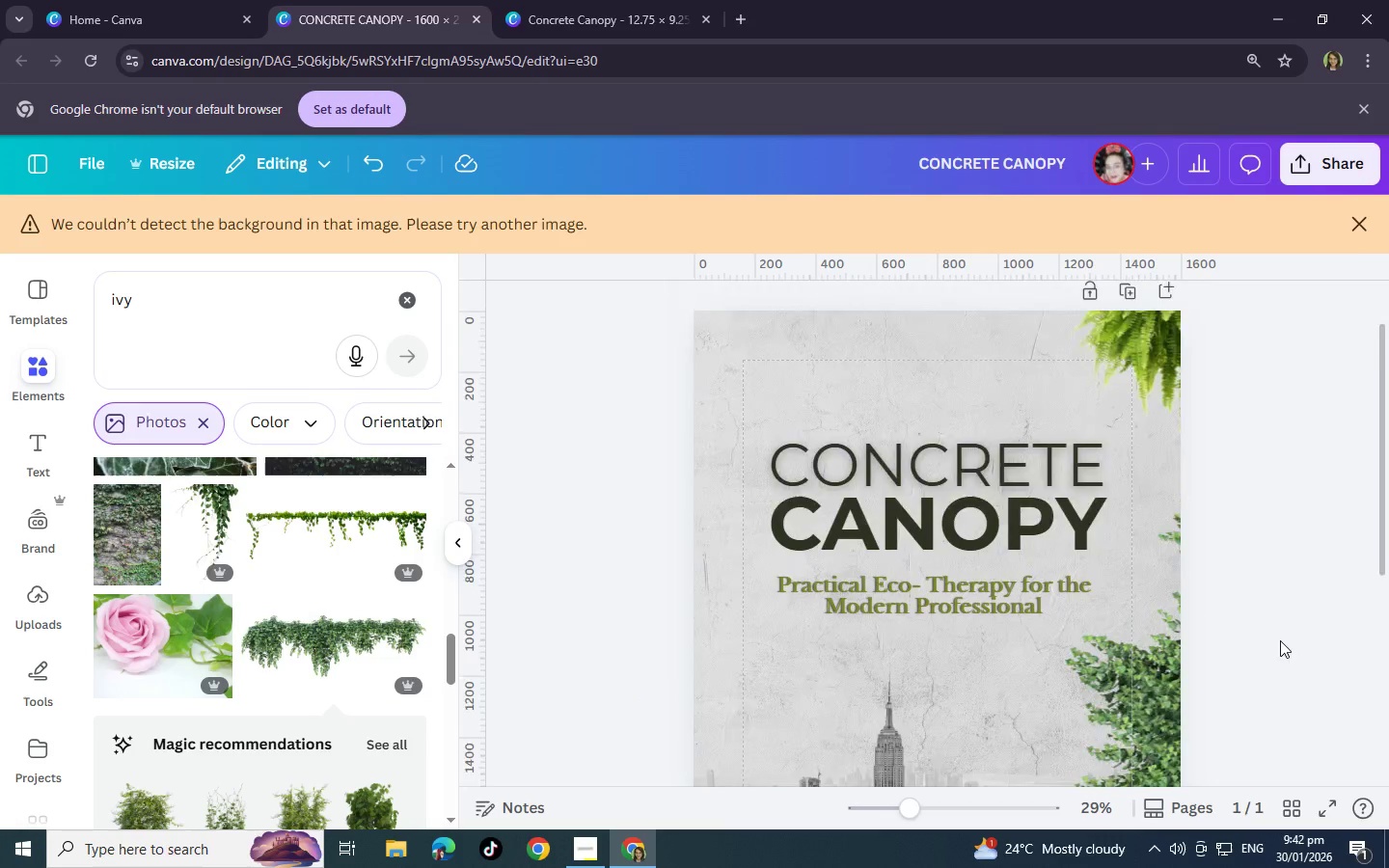 
scroll: coordinate [1110, 614], scroll_direction: down, amount: 5.0
 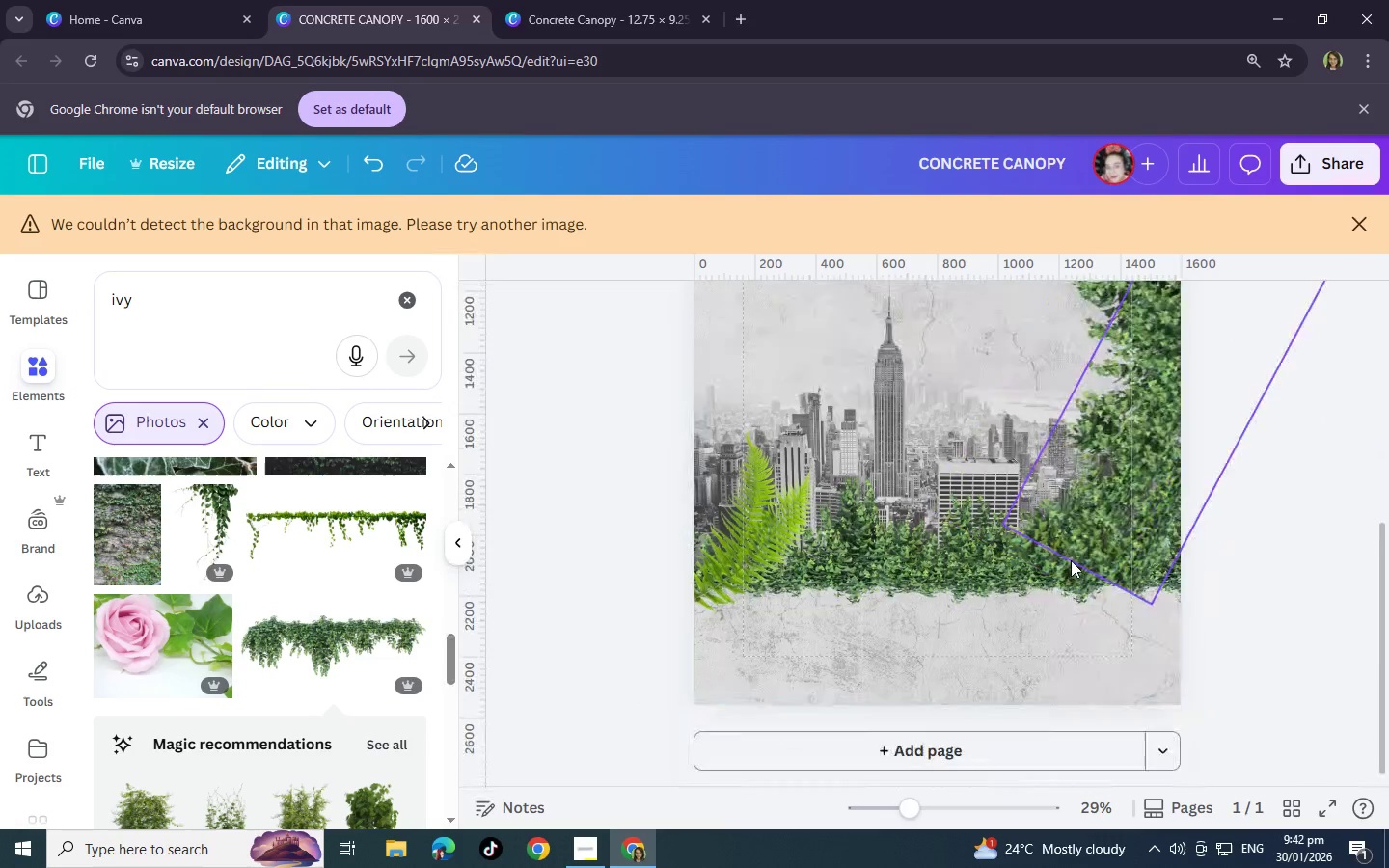 
scroll: coordinate [1071, 560], scroll_direction: up, amount: 2.0
 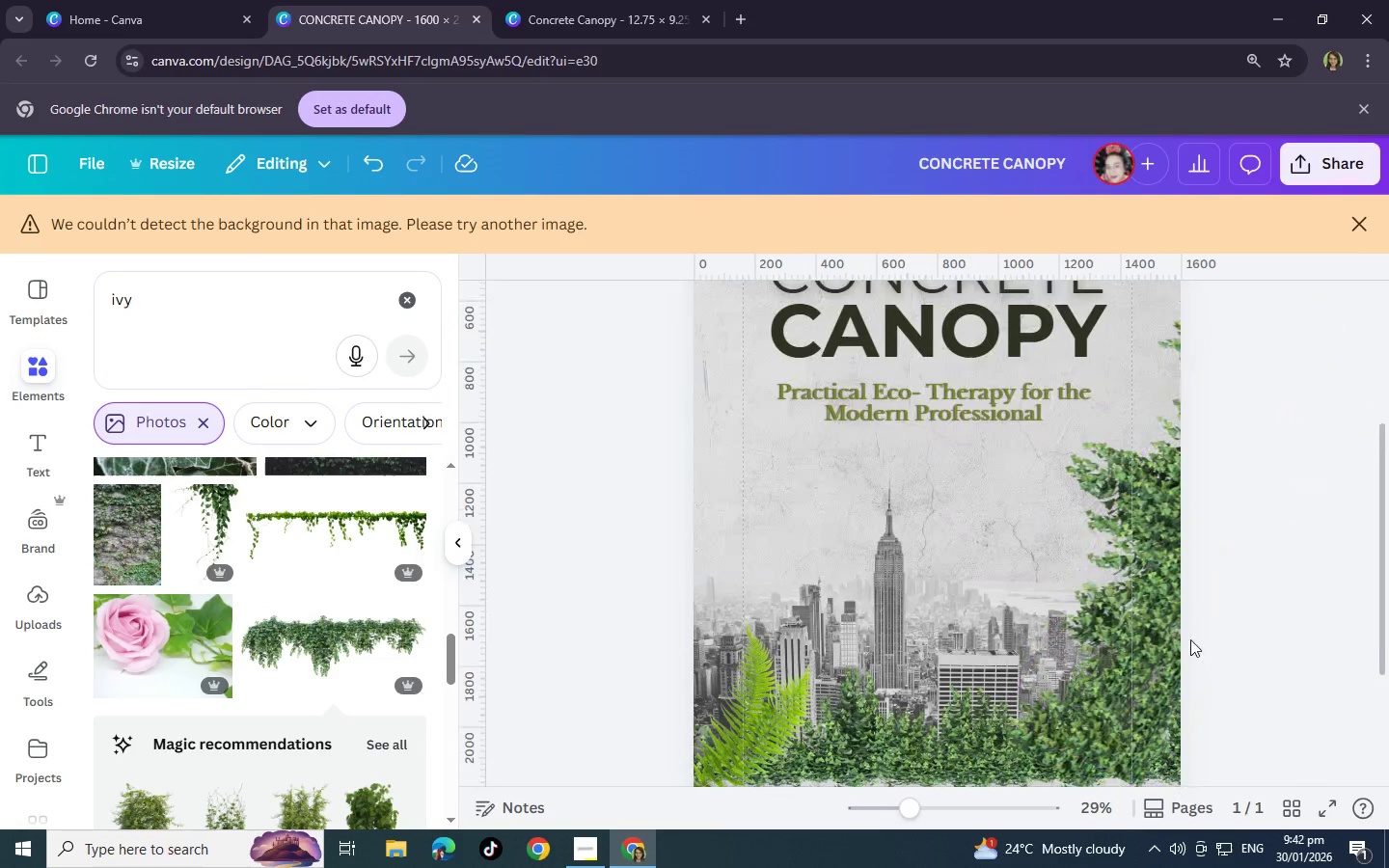 
scroll: coordinate [289, 612], scroll_direction: down, amount: 4.0
 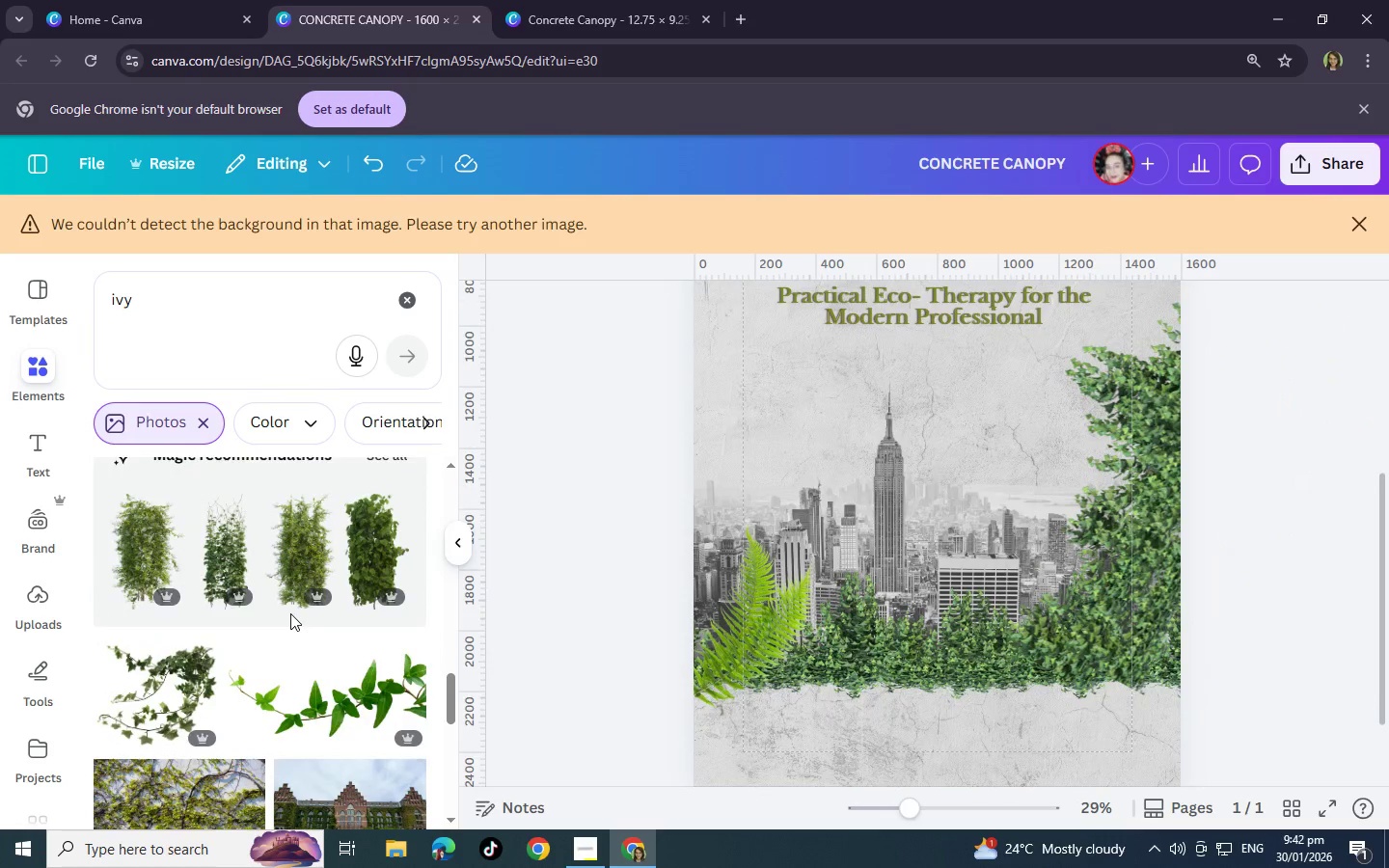 
scroll: coordinate [290, 613], scroll_direction: up, amount: 2.0
 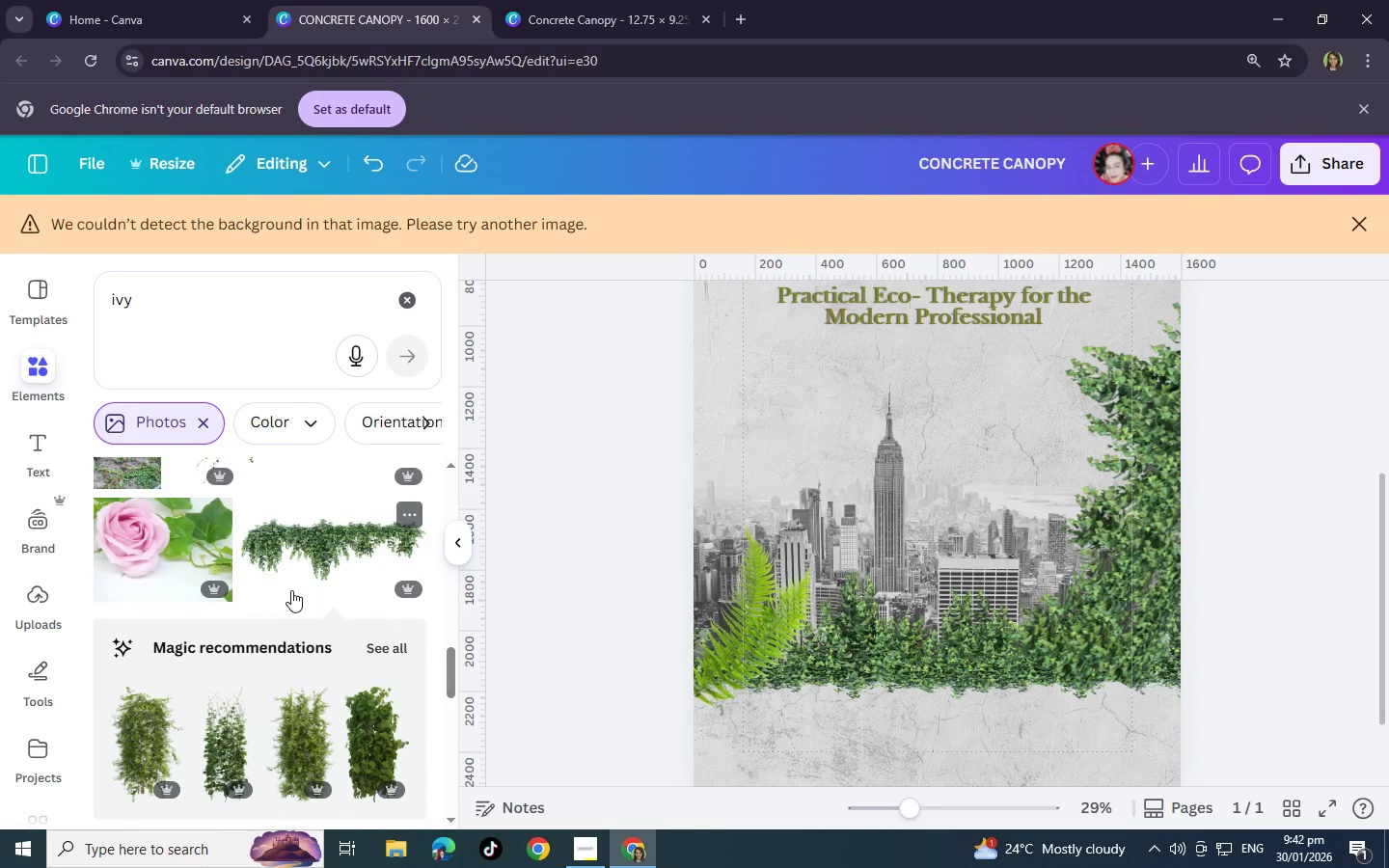 
scroll: coordinate [278, 629], scroll_direction: down, amount: 12.0
 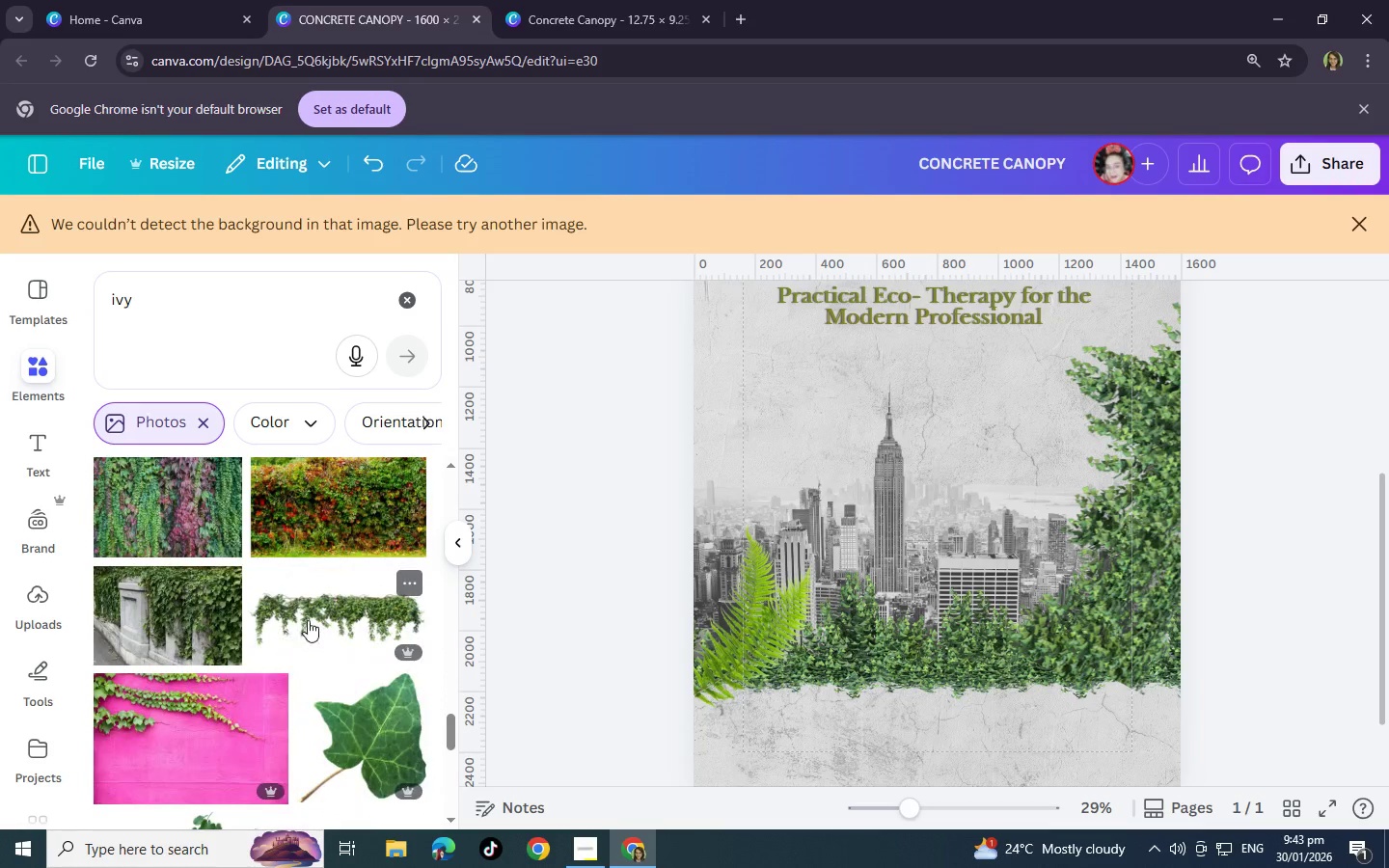 
left_click([308, 620])
 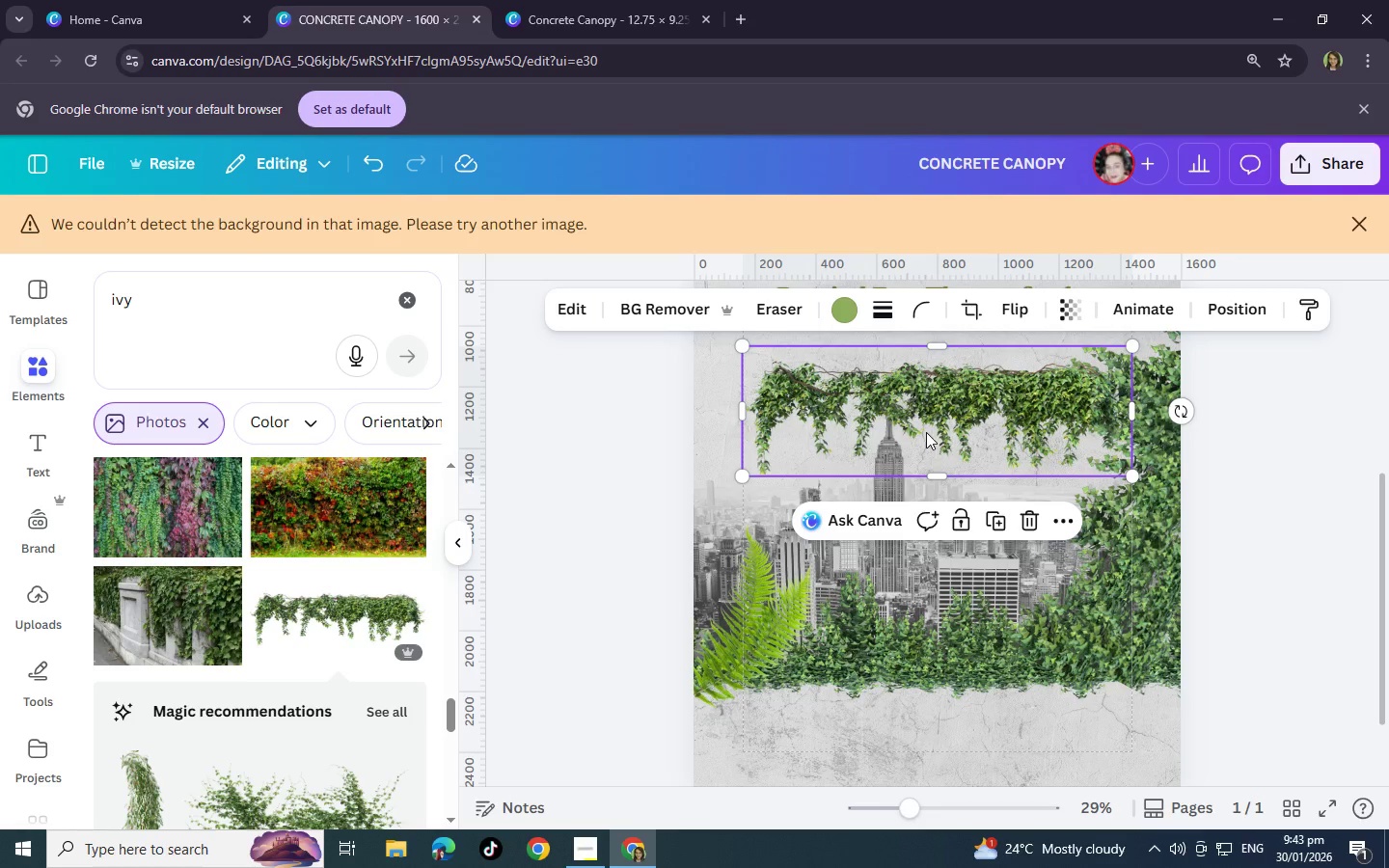 
left_click_drag(start_coordinate=[944, 412], to_coordinate=[810, 417])
 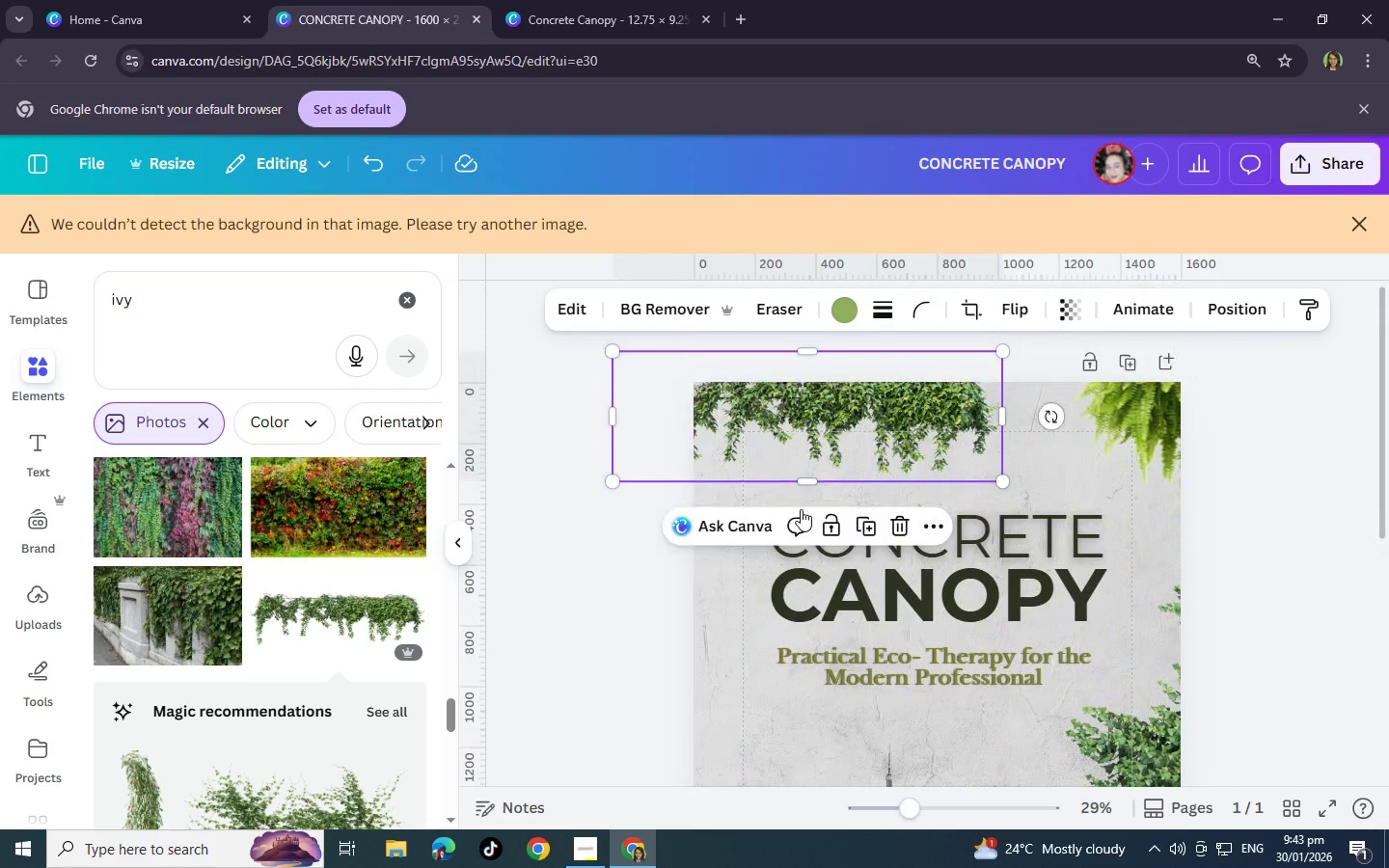 
scroll: coordinate [817, 383], scroll_direction: up, amount: 4.0
 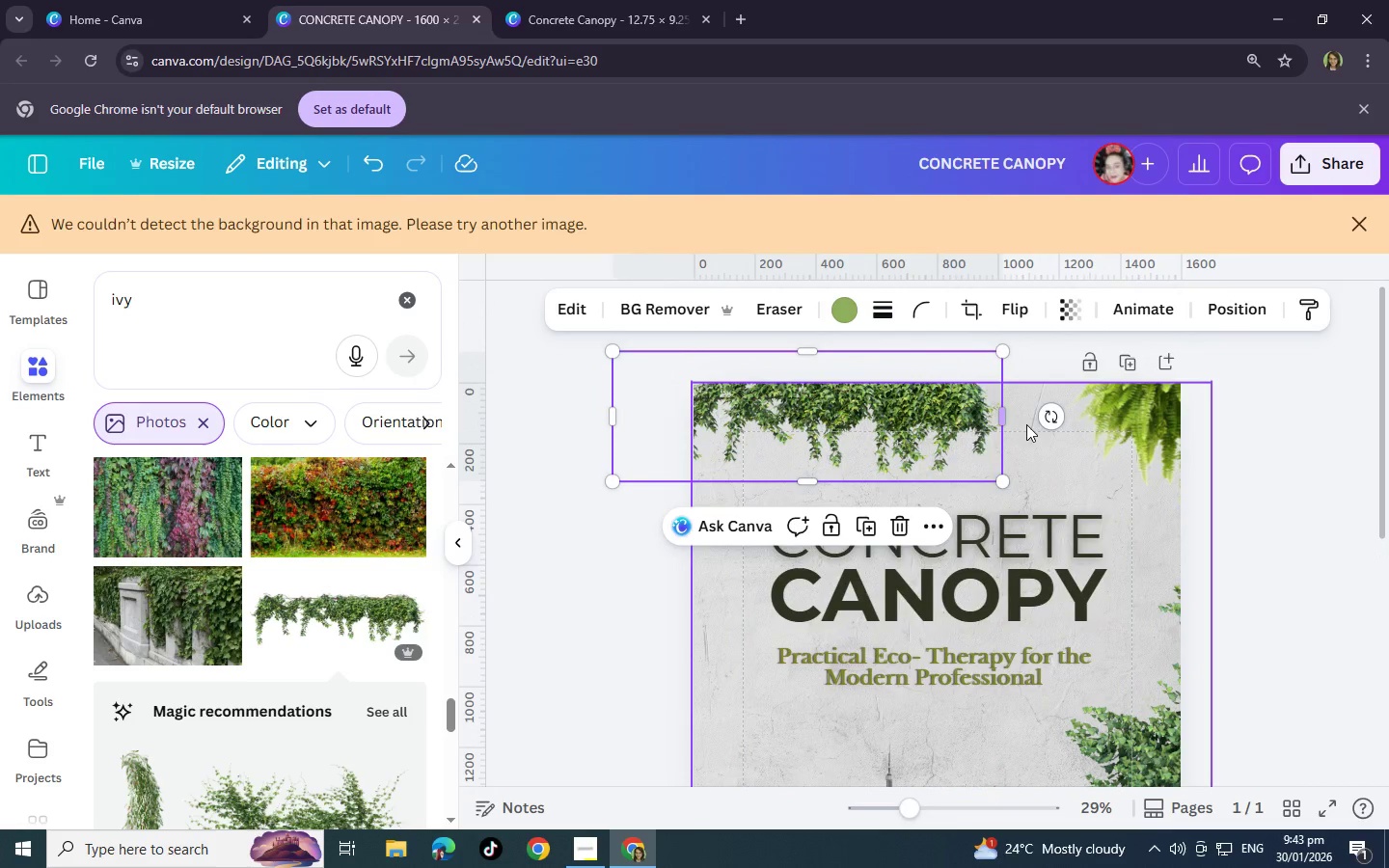 
left_click_drag(start_coordinate=[1060, 418], to_coordinate=[975, 378])
 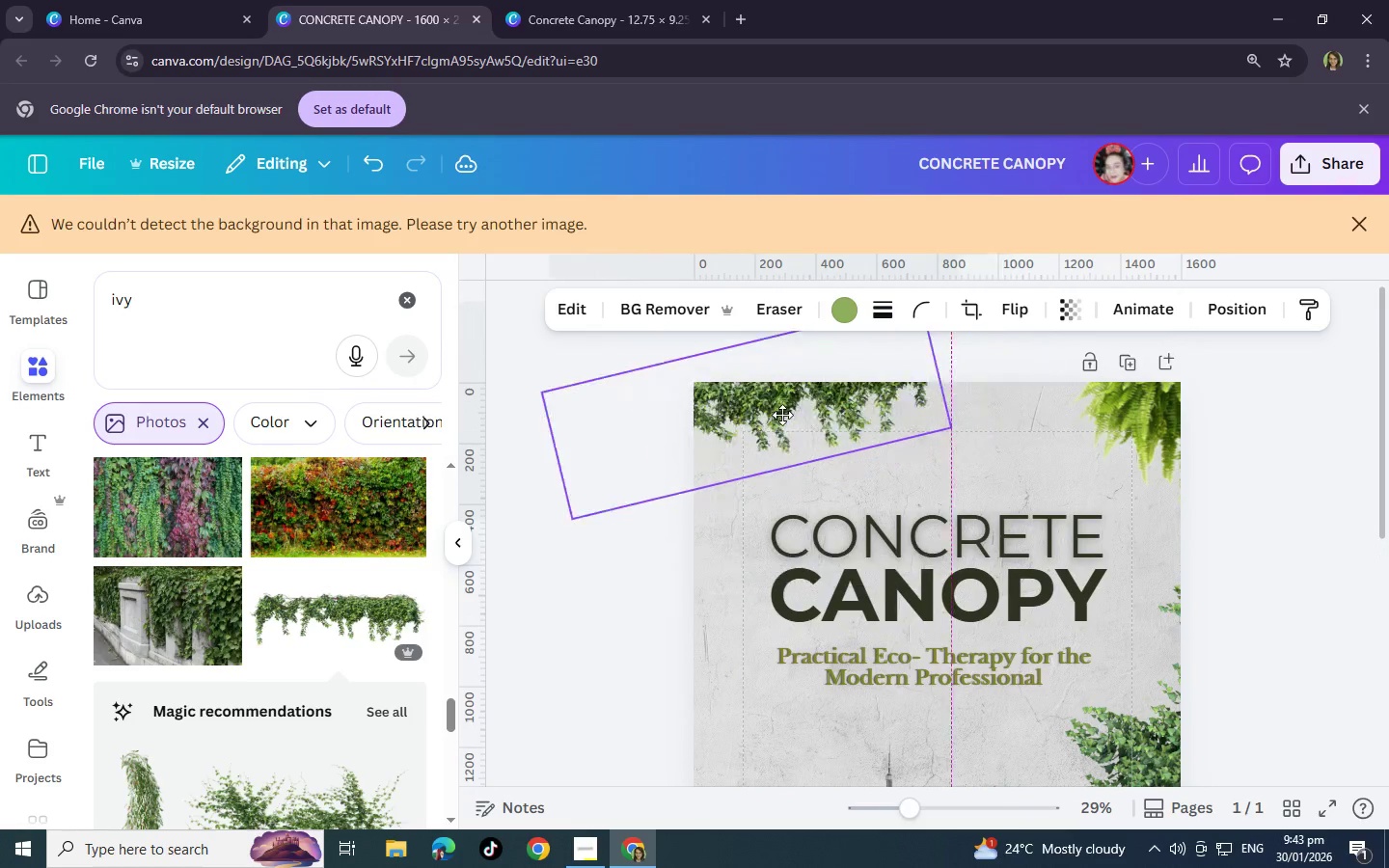 
left_click_drag(start_coordinate=[845, 420], to_coordinate=[734, 439])
 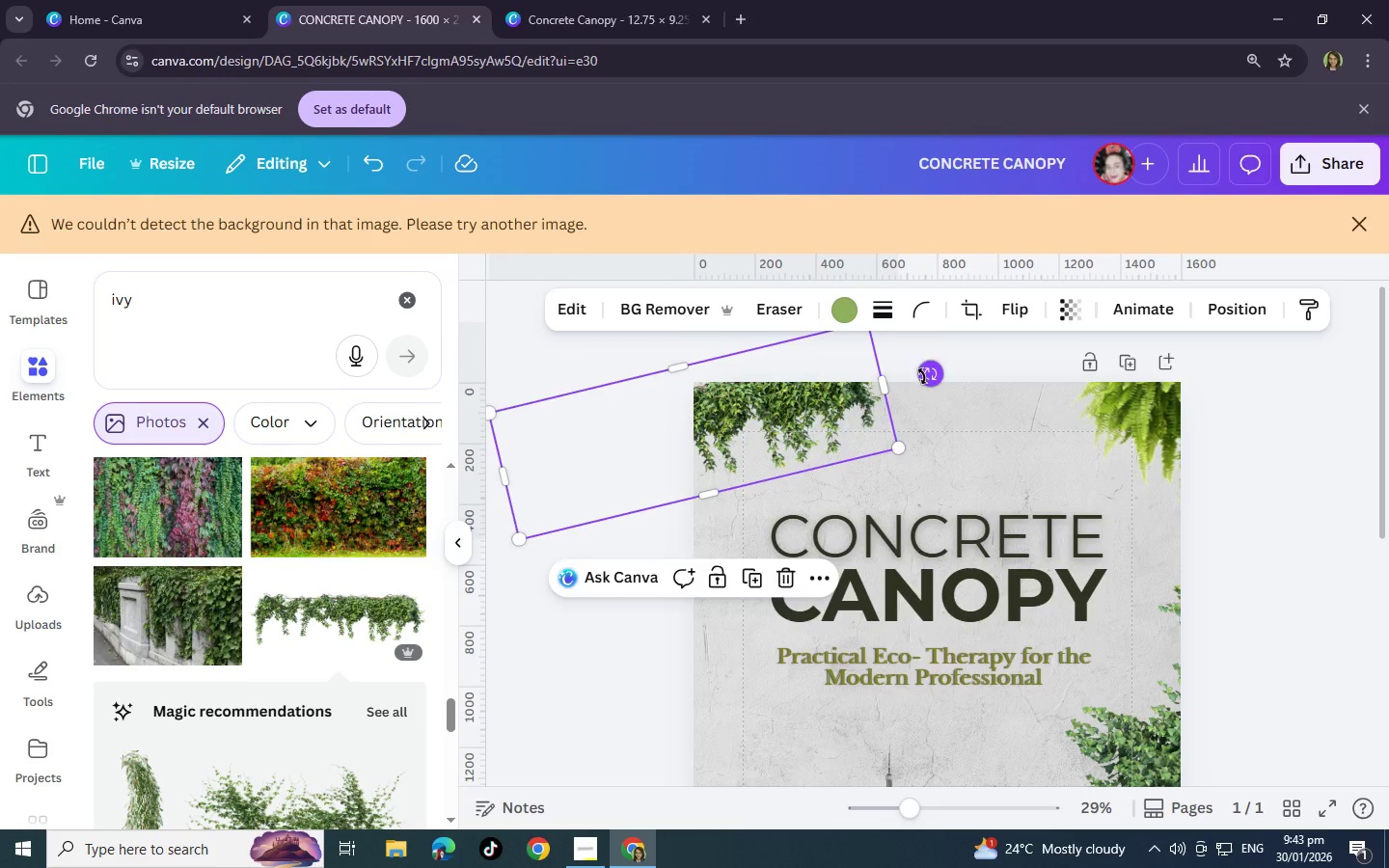 
left_click_drag(start_coordinate=[923, 376], to_coordinate=[899, 364])
 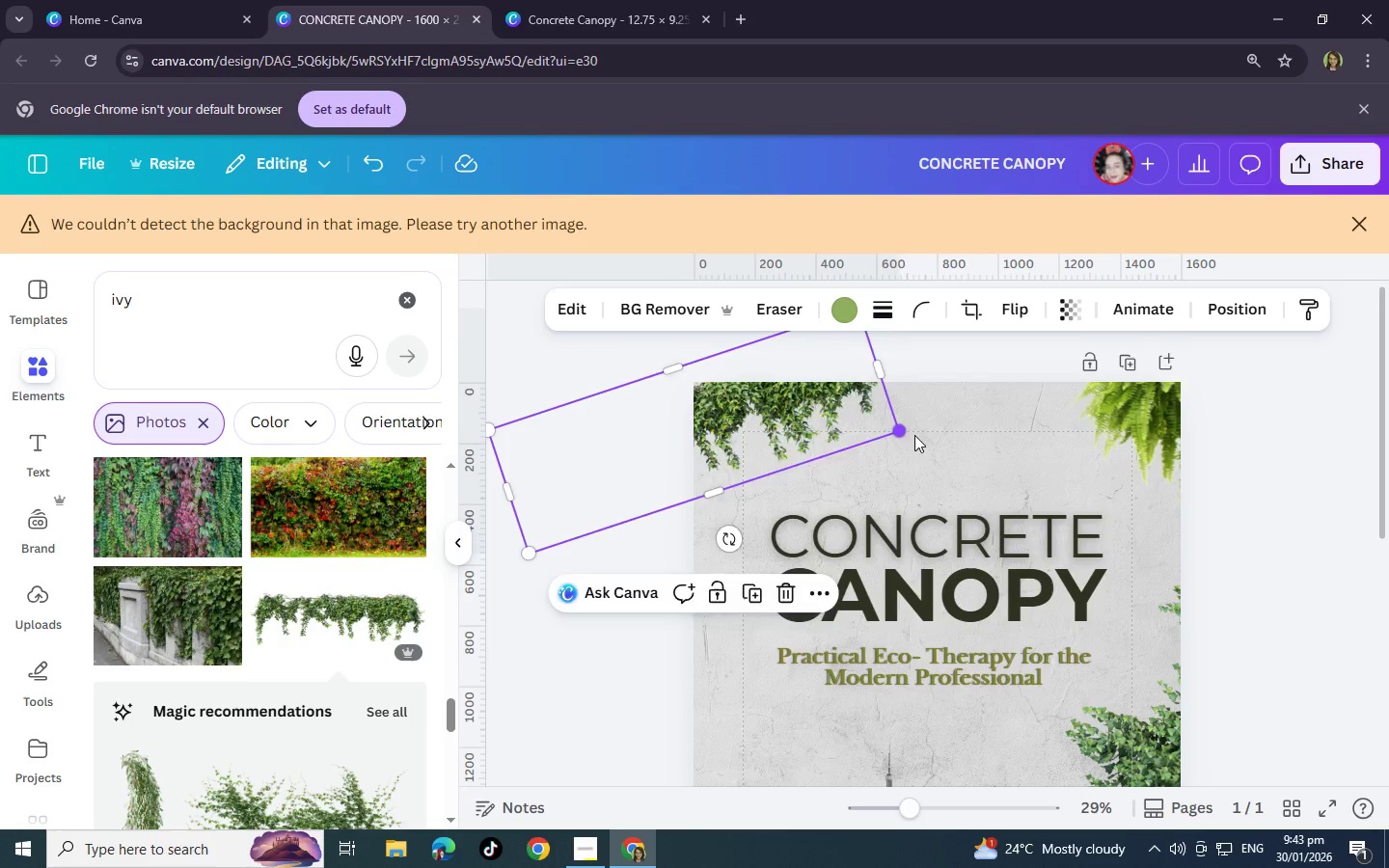 
left_click_drag(start_coordinate=[898, 431], to_coordinate=[967, 447])
 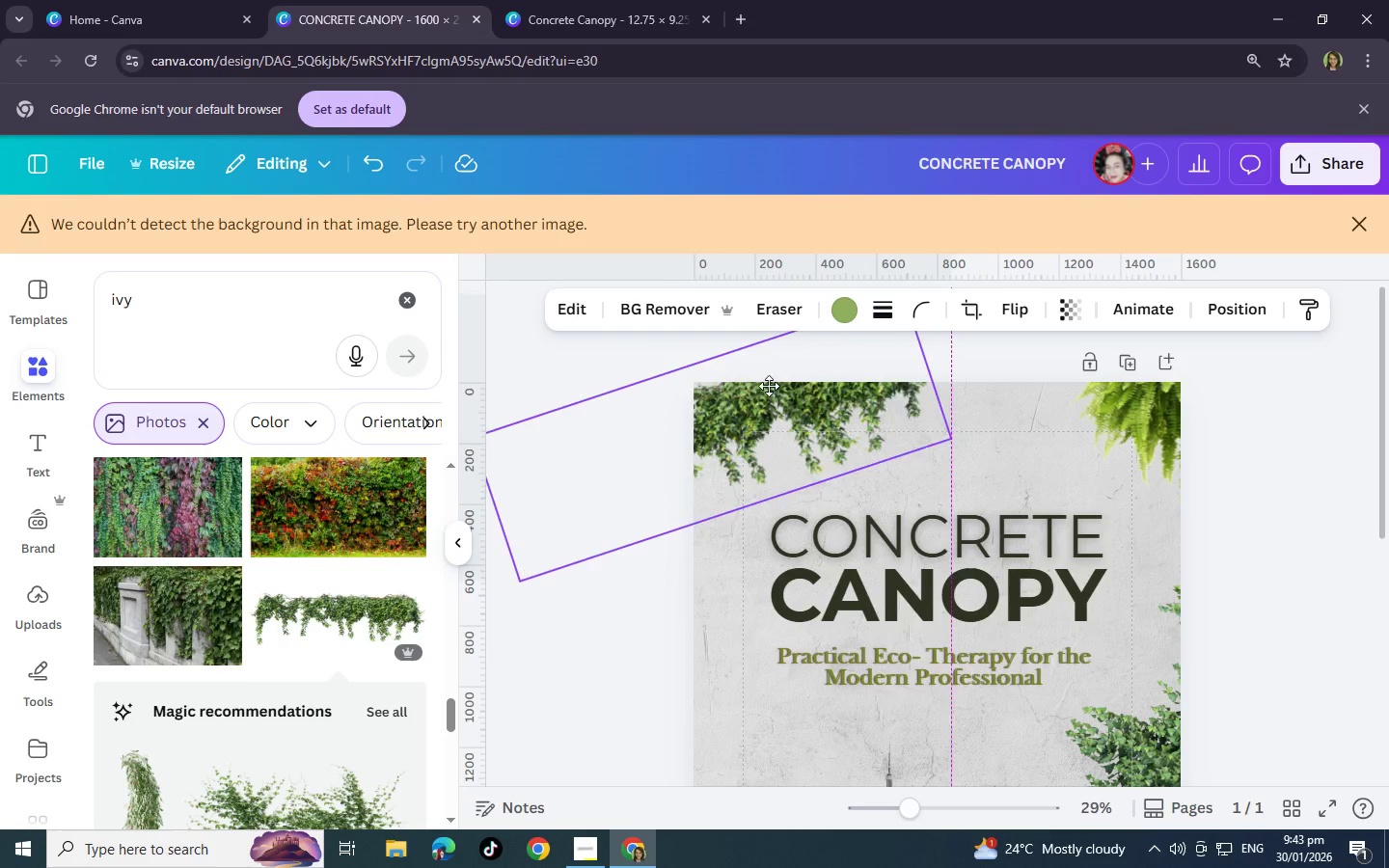 
left_click_drag(start_coordinate=[790, 377], to_coordinate=[735, 388])
 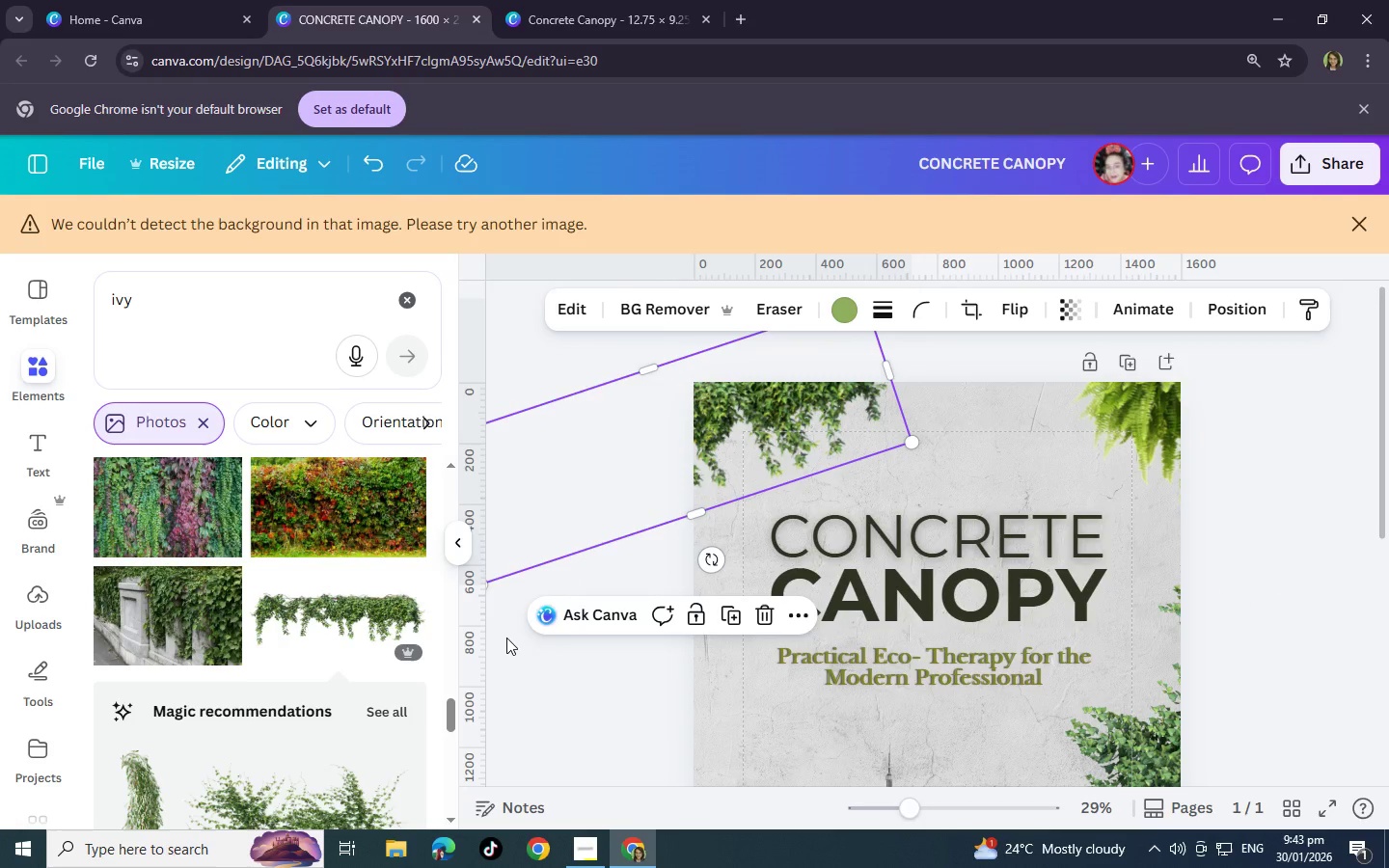 
left_click([506, 639])
 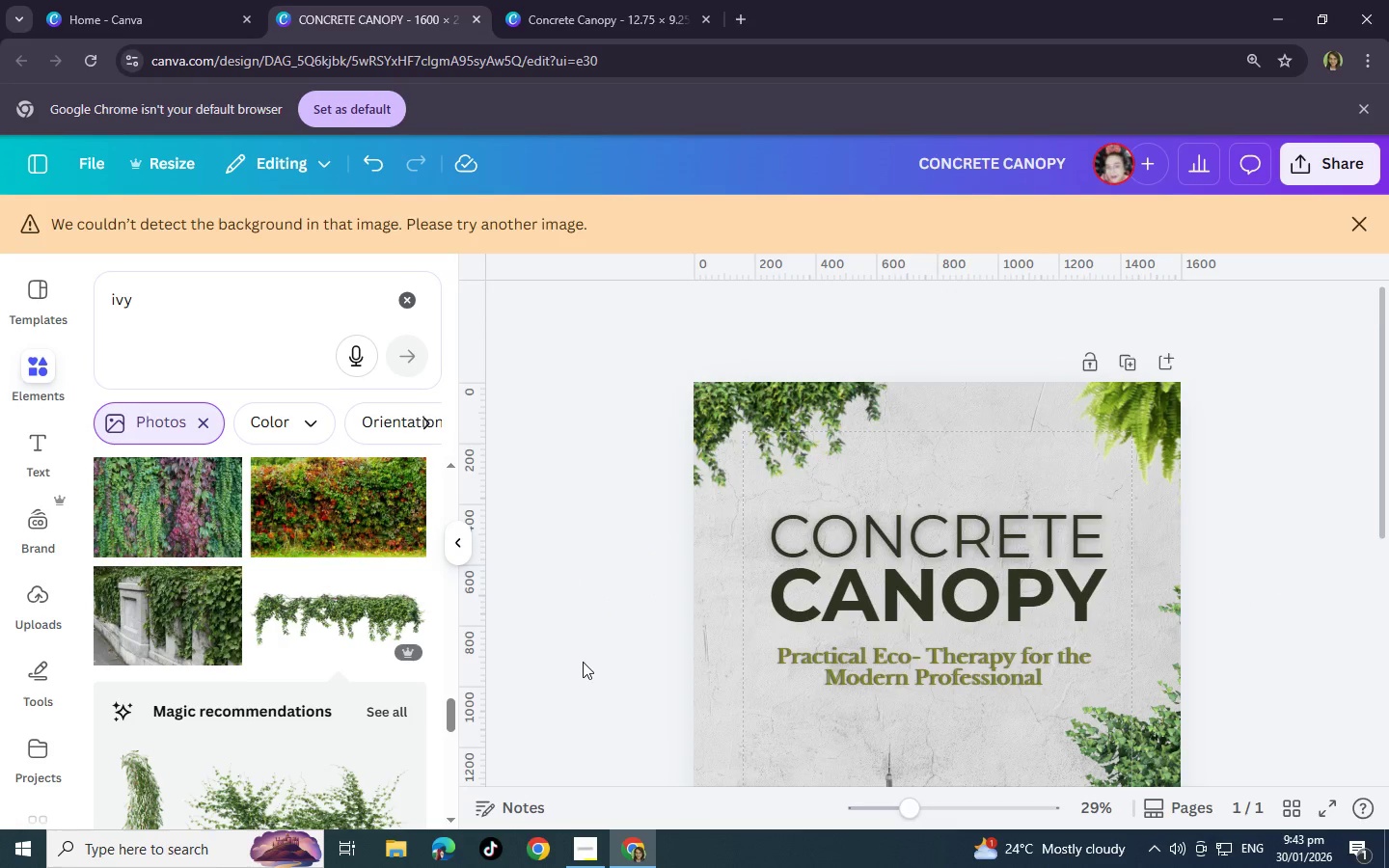 
scroll: coordinate [603, 669], scroll_direction: down, amount: 4.0
 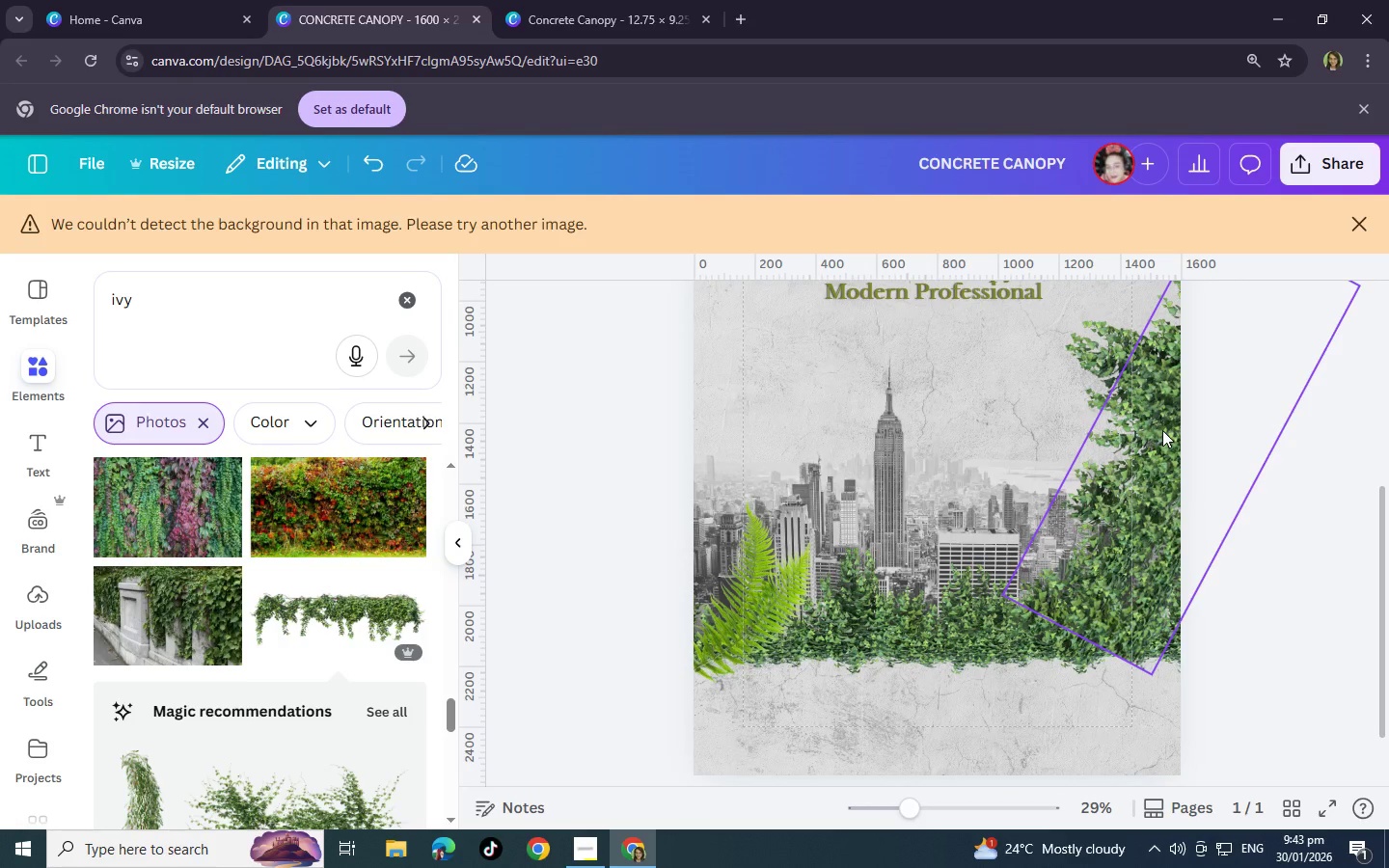 
left_click_drag(start_coordinate=[1162, 430], to_coordinate=[1162, 437])
 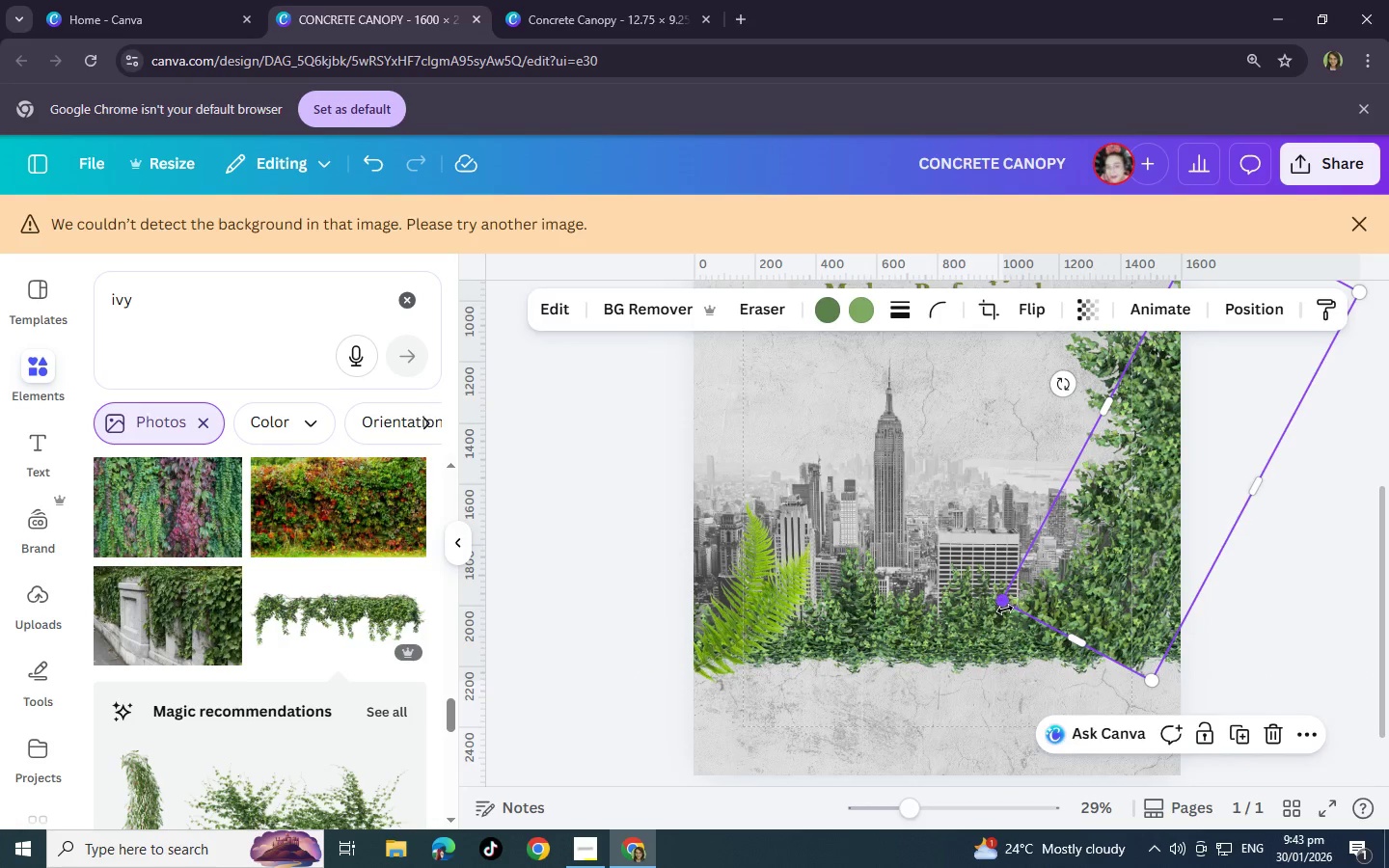 
left_click_drag(start_coordinate=[1005, 610], to_coordinate=[1038, 597])
 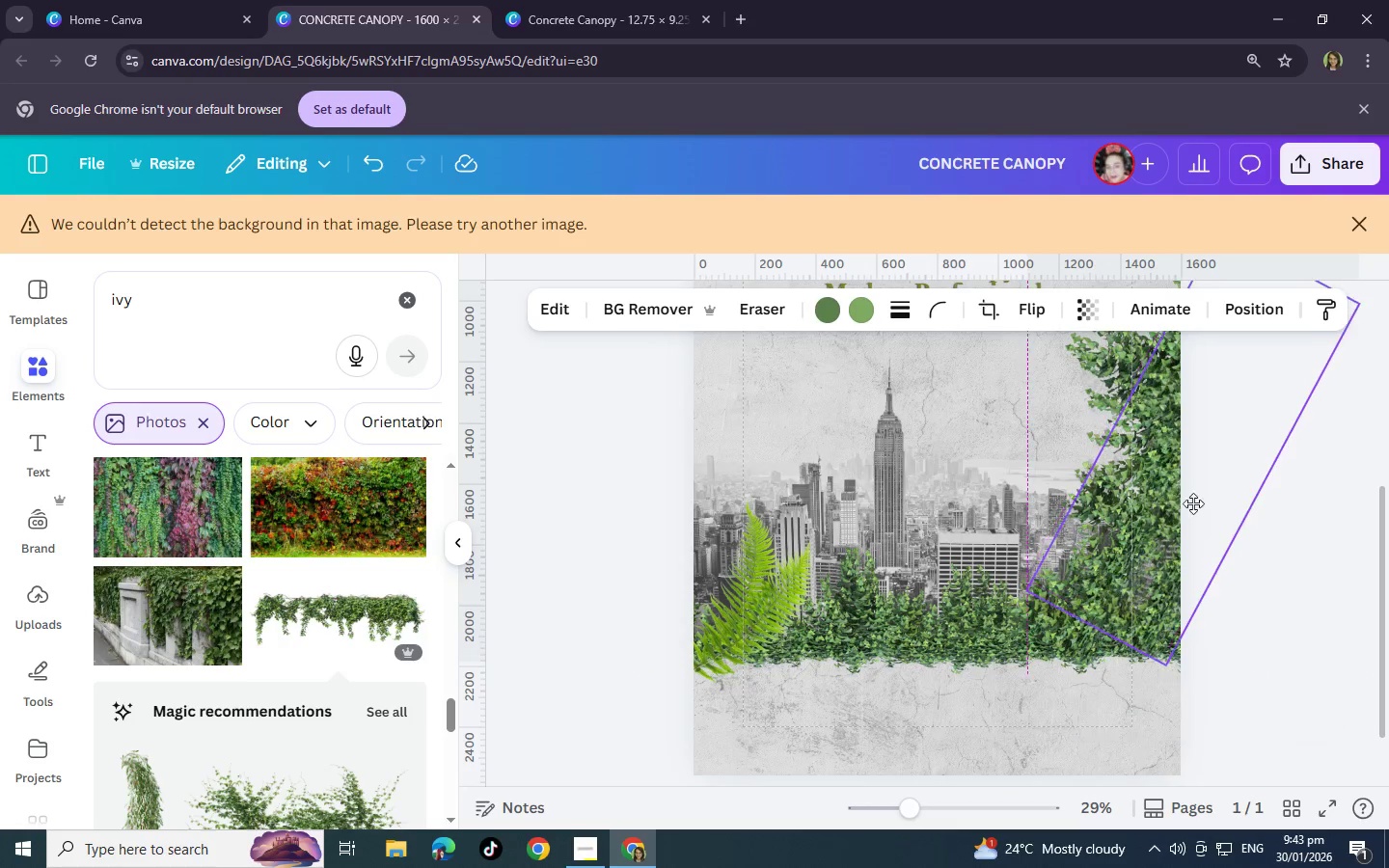 
left_click_drag(start_coordinate=[1202, 486], to_coordinate=[1193, 503])
 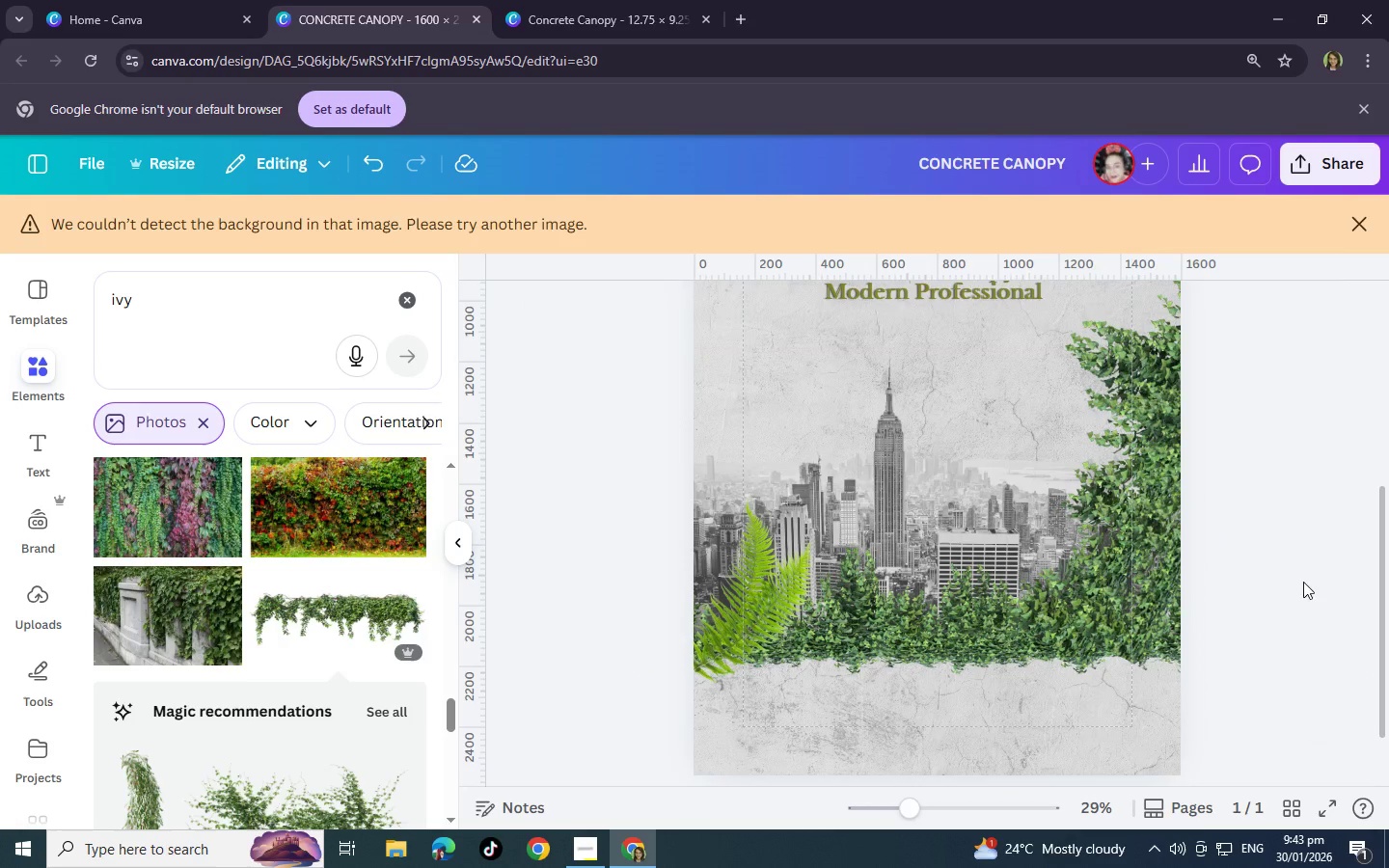 
left_click([1303, 582])
 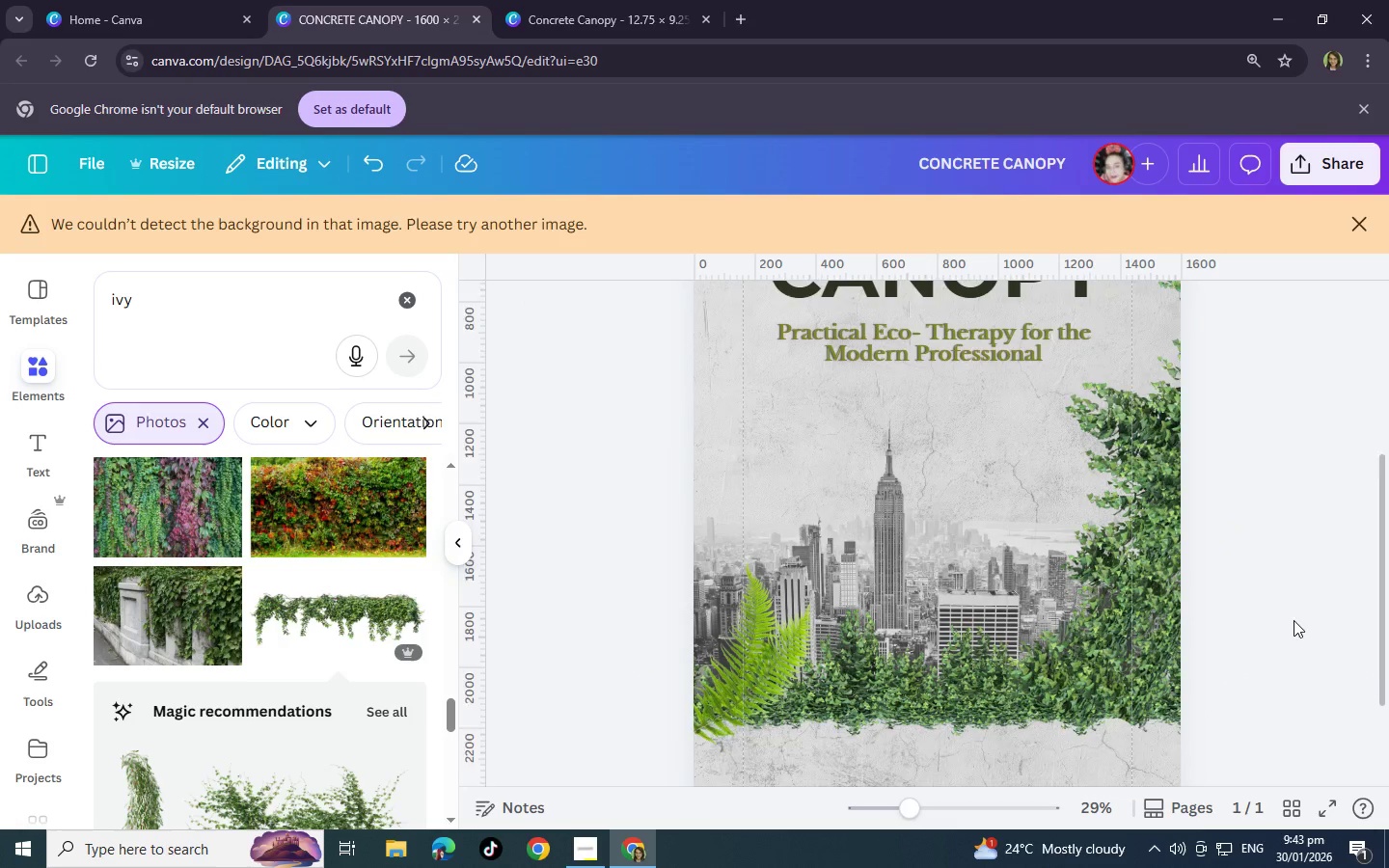 
scroll: coordinate [1294, 620], scroll_direction: up, amount: 1.0
 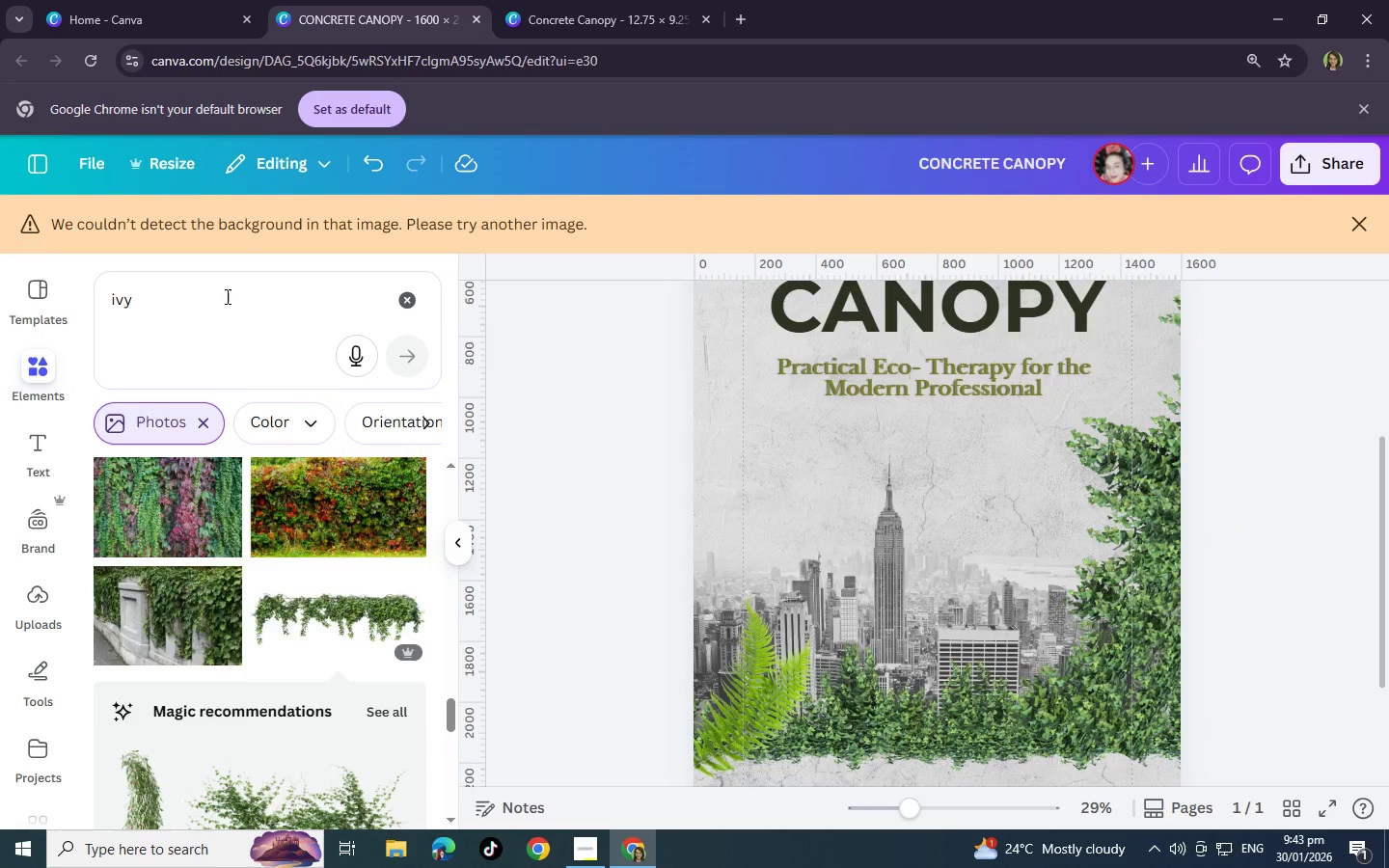 
left_click_drag(start_coordinate=[226, 296], to_coordinate=[0, 285])
 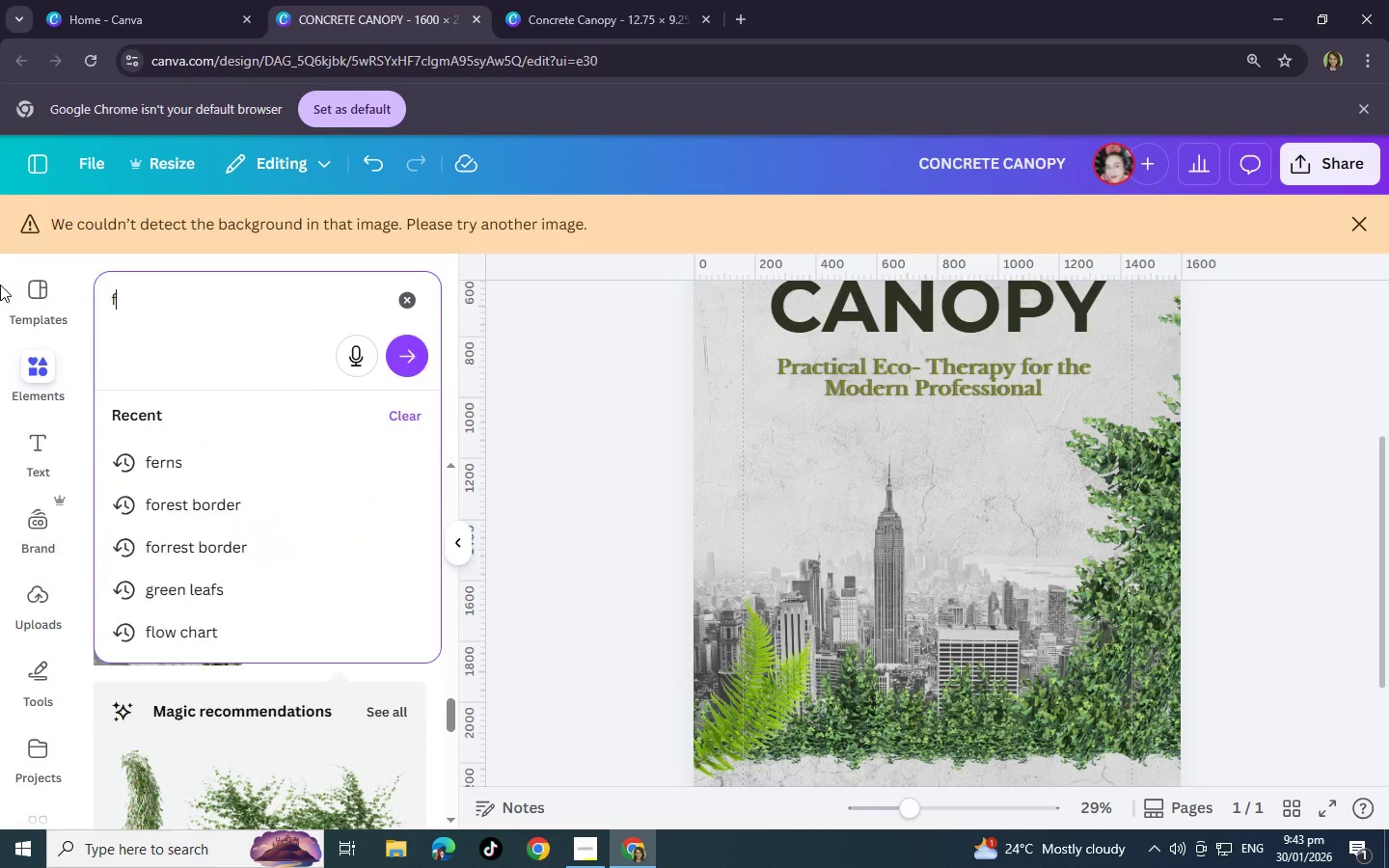 
type(fern)
 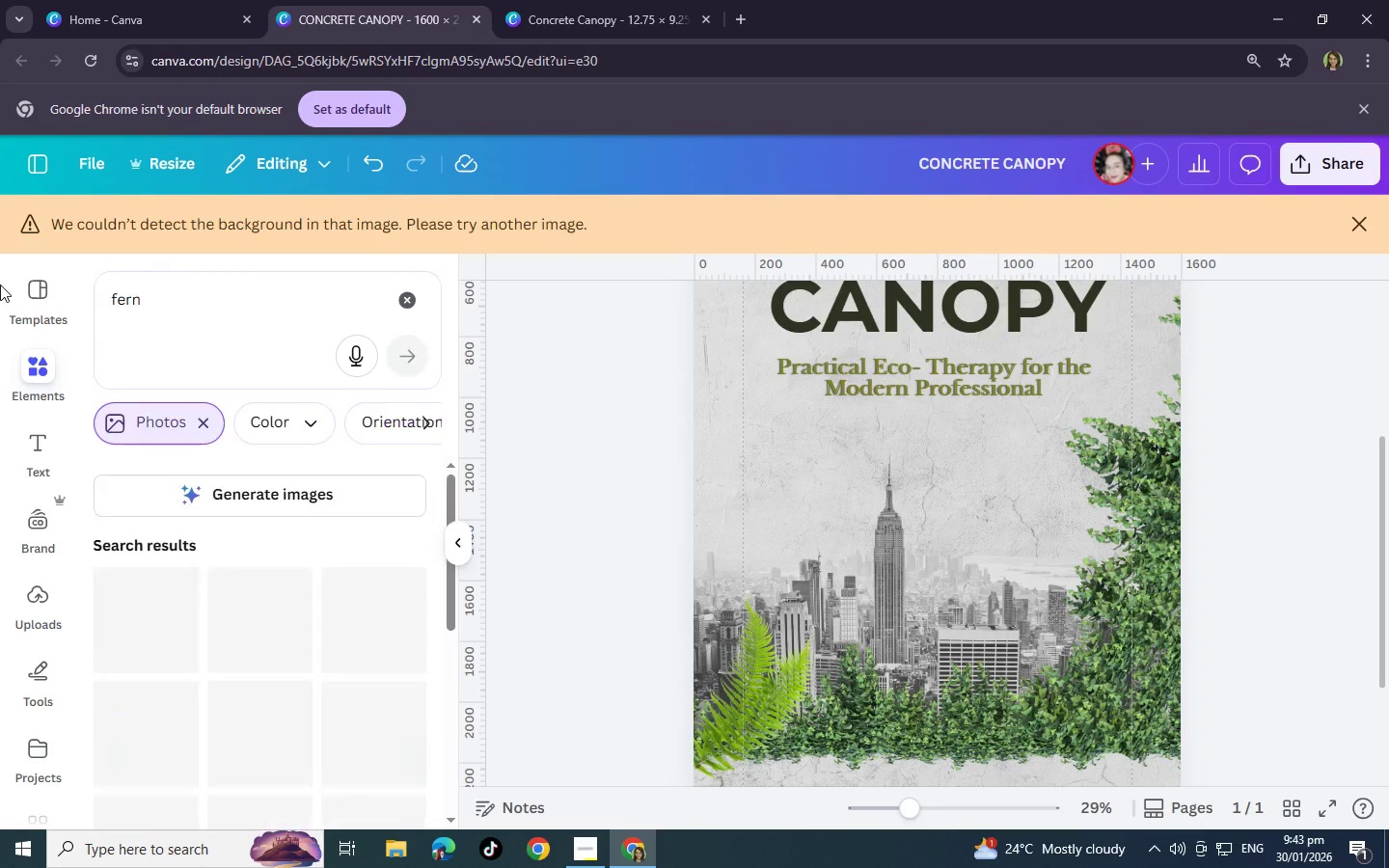 
key(Enter)
 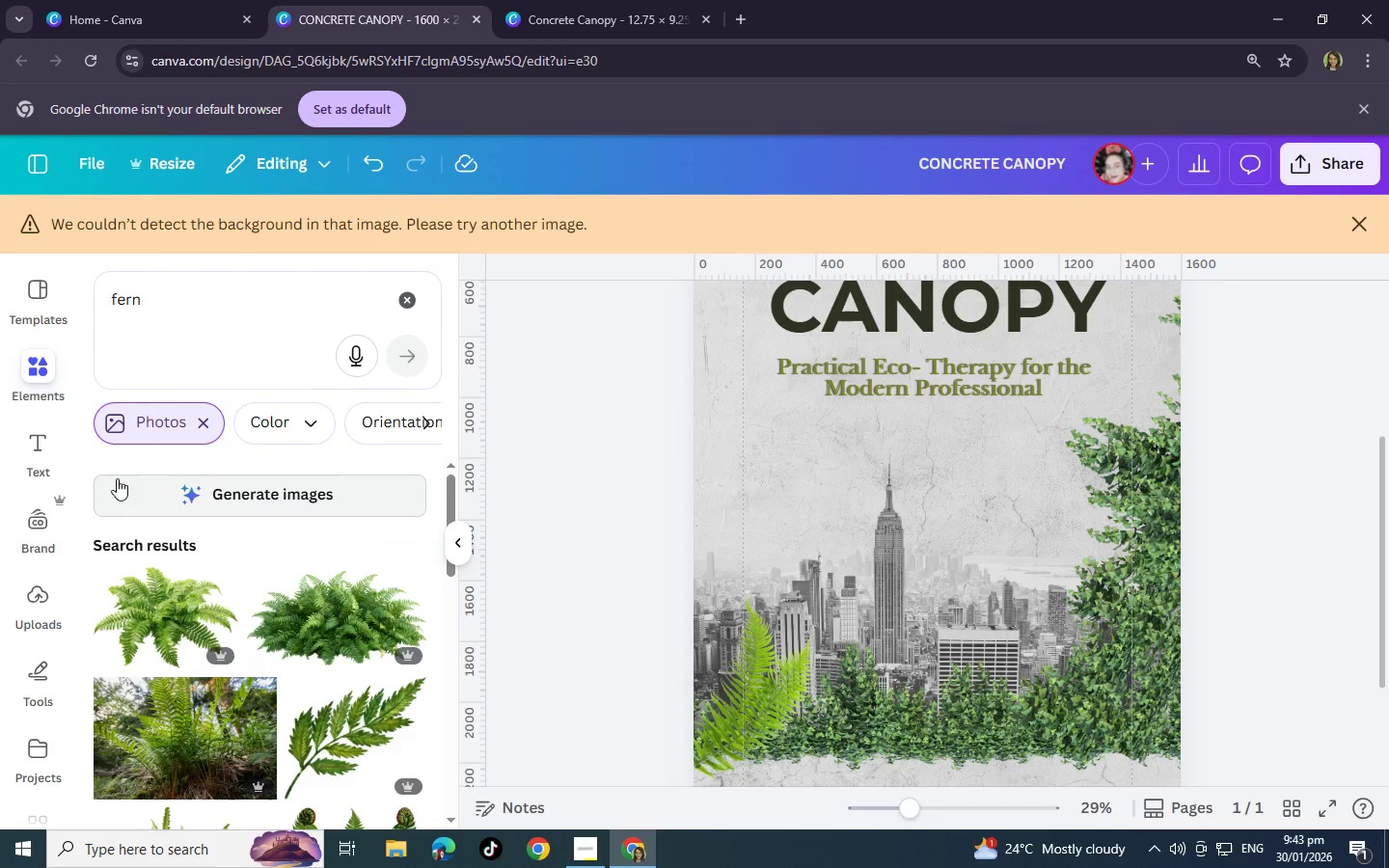 
scroll: coordinate [142, 494], scroll_direction: down, amount: 1.0
 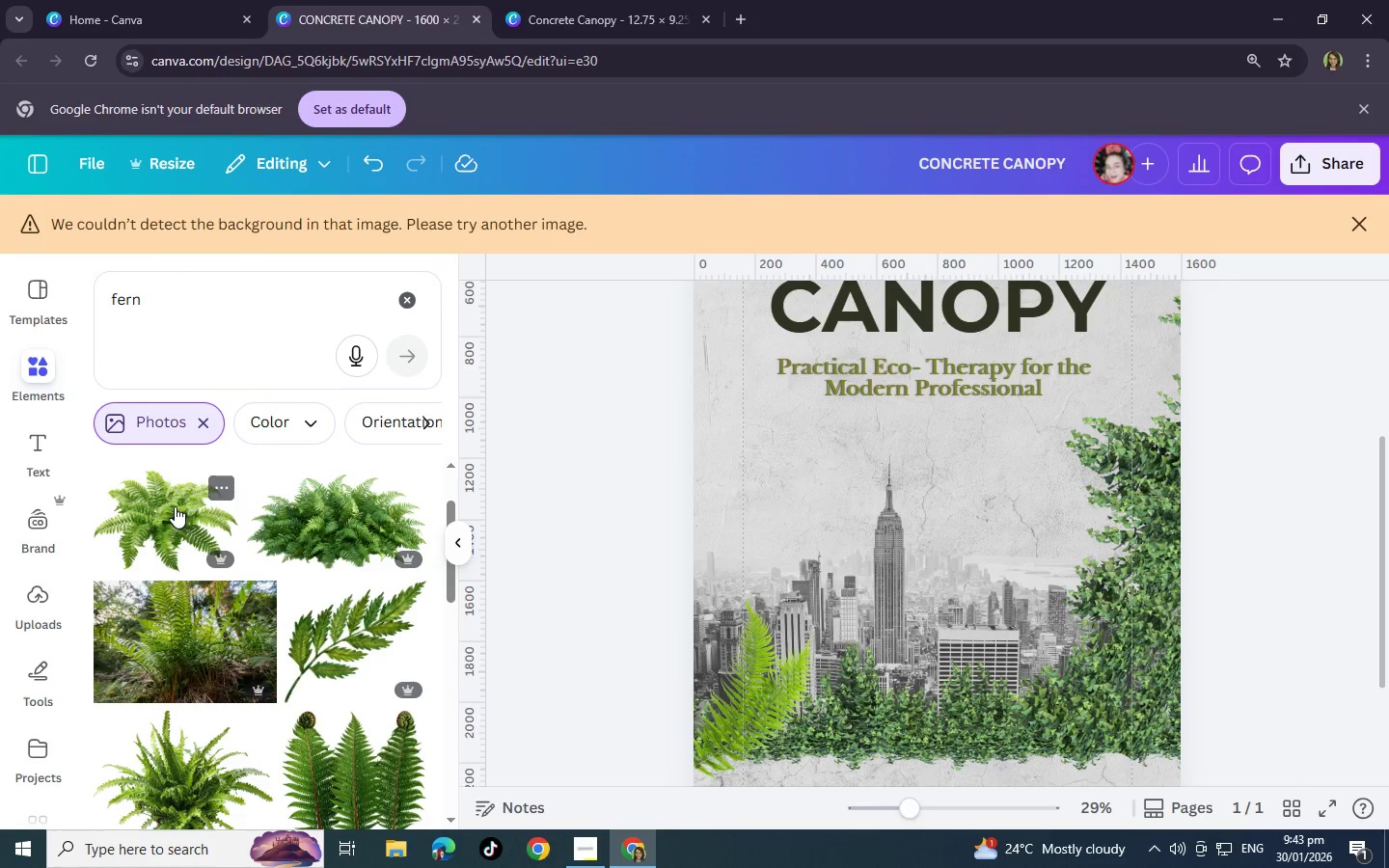 
left_click_drag(start_coordinate=[175, 506], to_coordinate=[170, 506])
 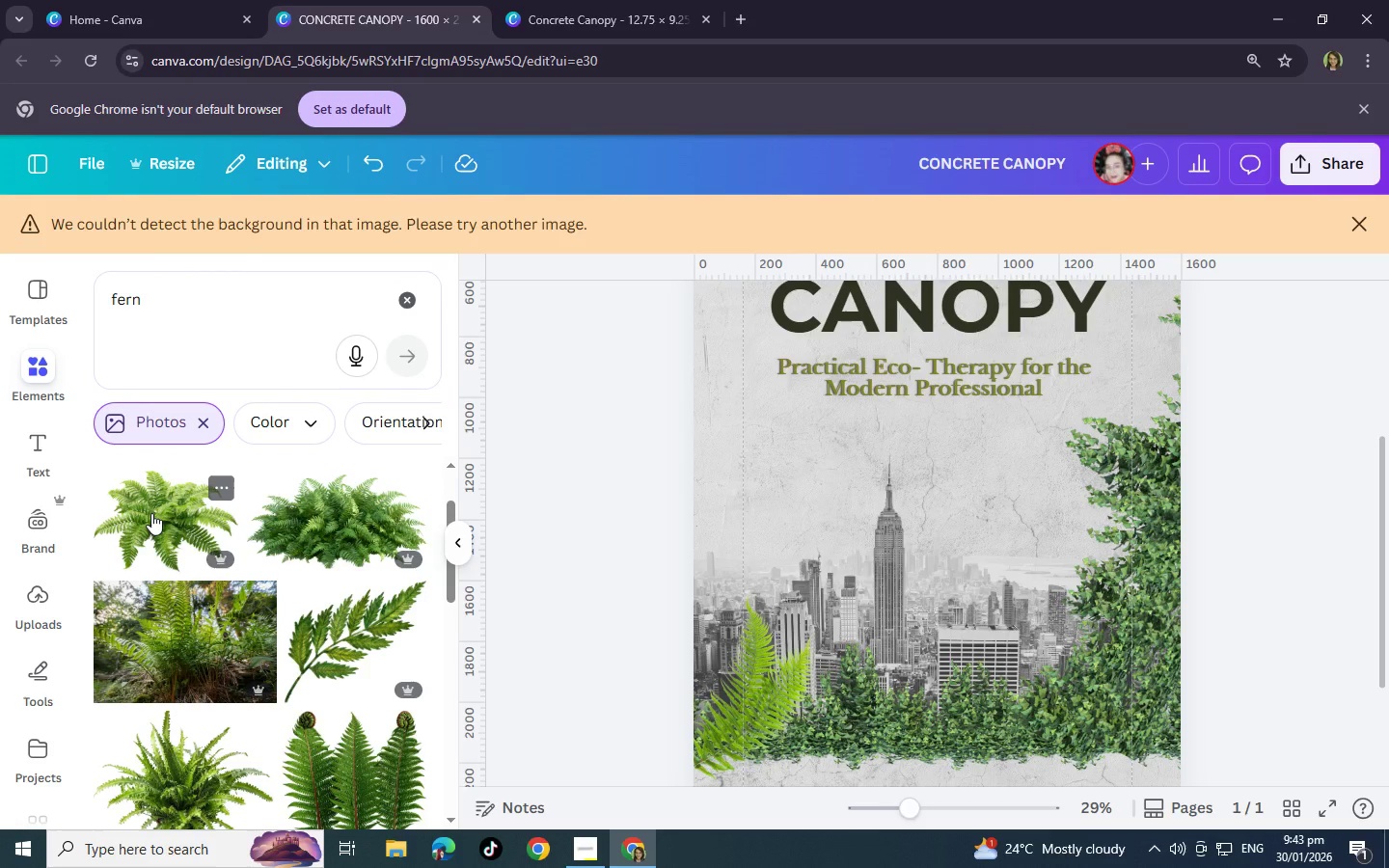 
left_click([151, 513])
 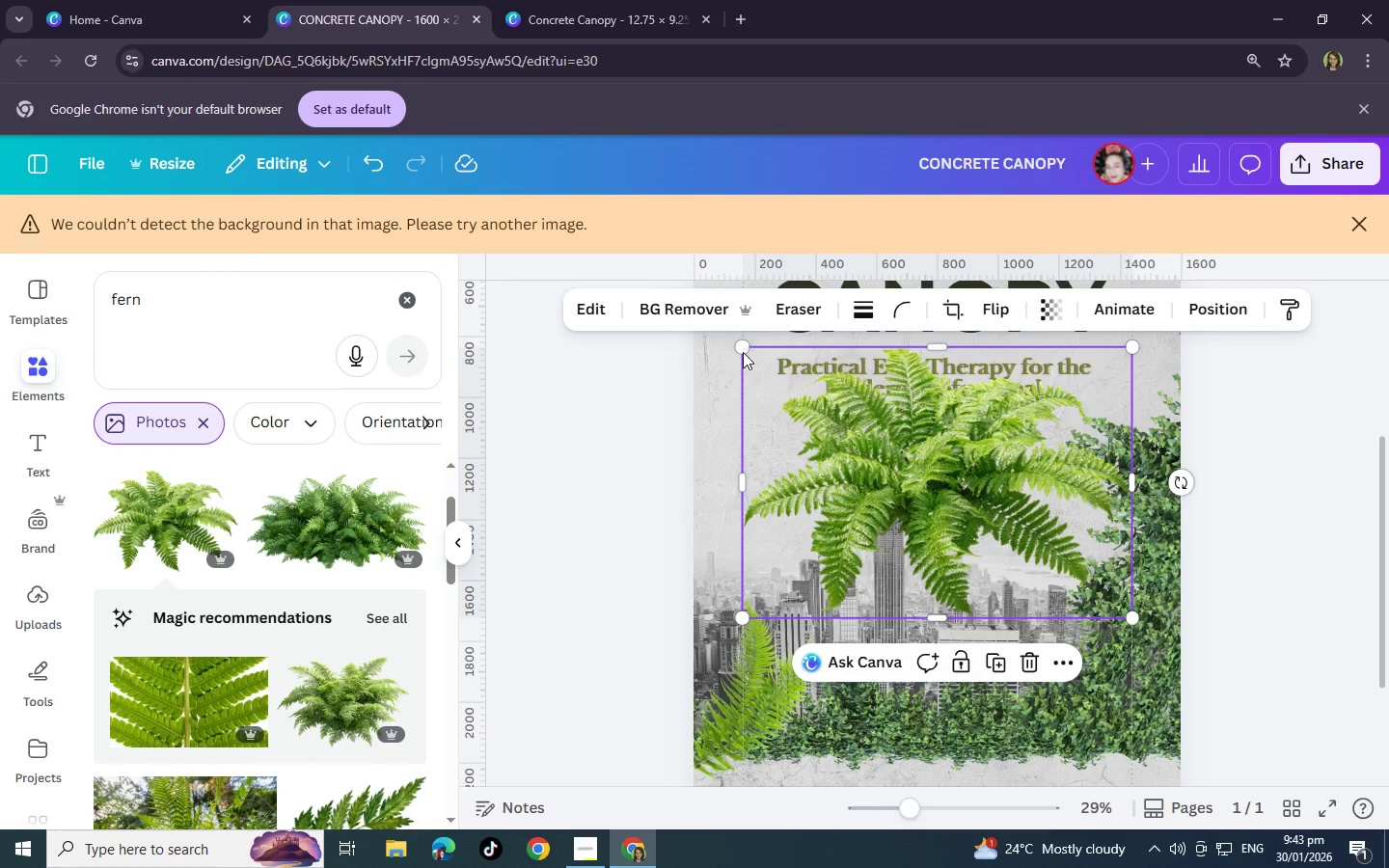 
left_click_drag(start_coordinate=[743, 345], to_coordinate=[1030, 574])
 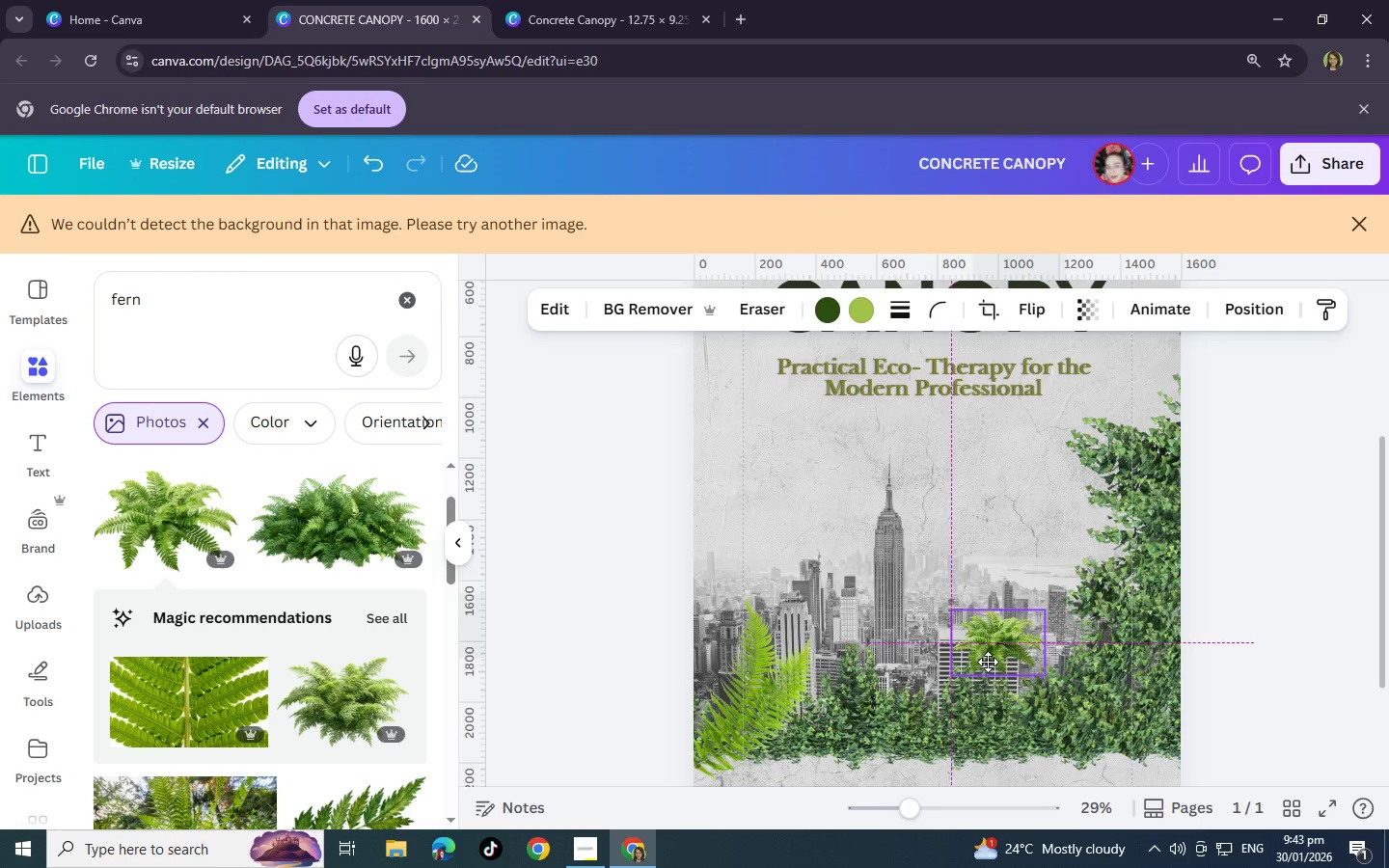 
left_click_drag(start_coordinate=[1088, 588], to_coordinate=[961, 732])
 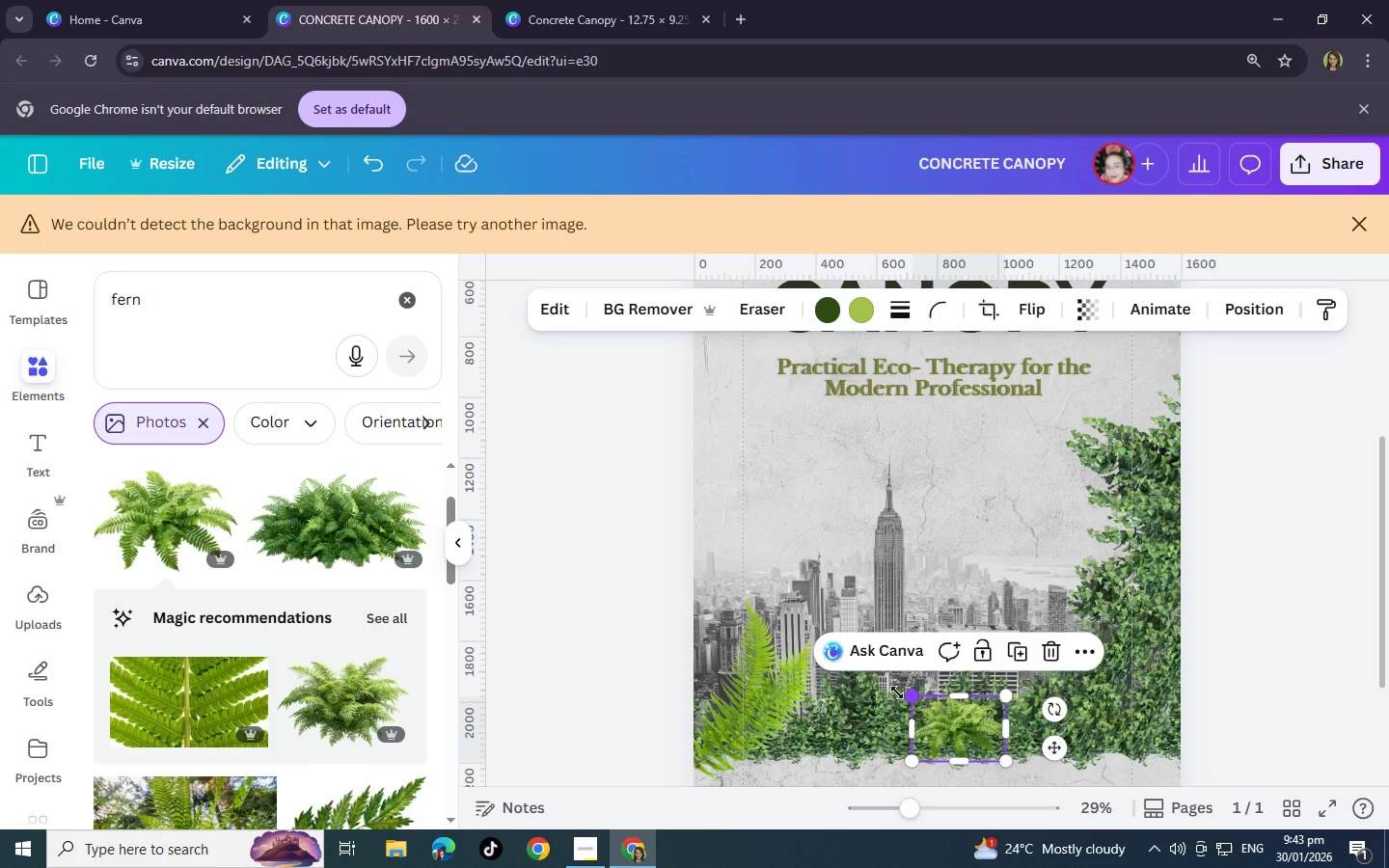 
left_click_drag(start_coordinate=[912, 696], to_coordinate=[881, 689])
 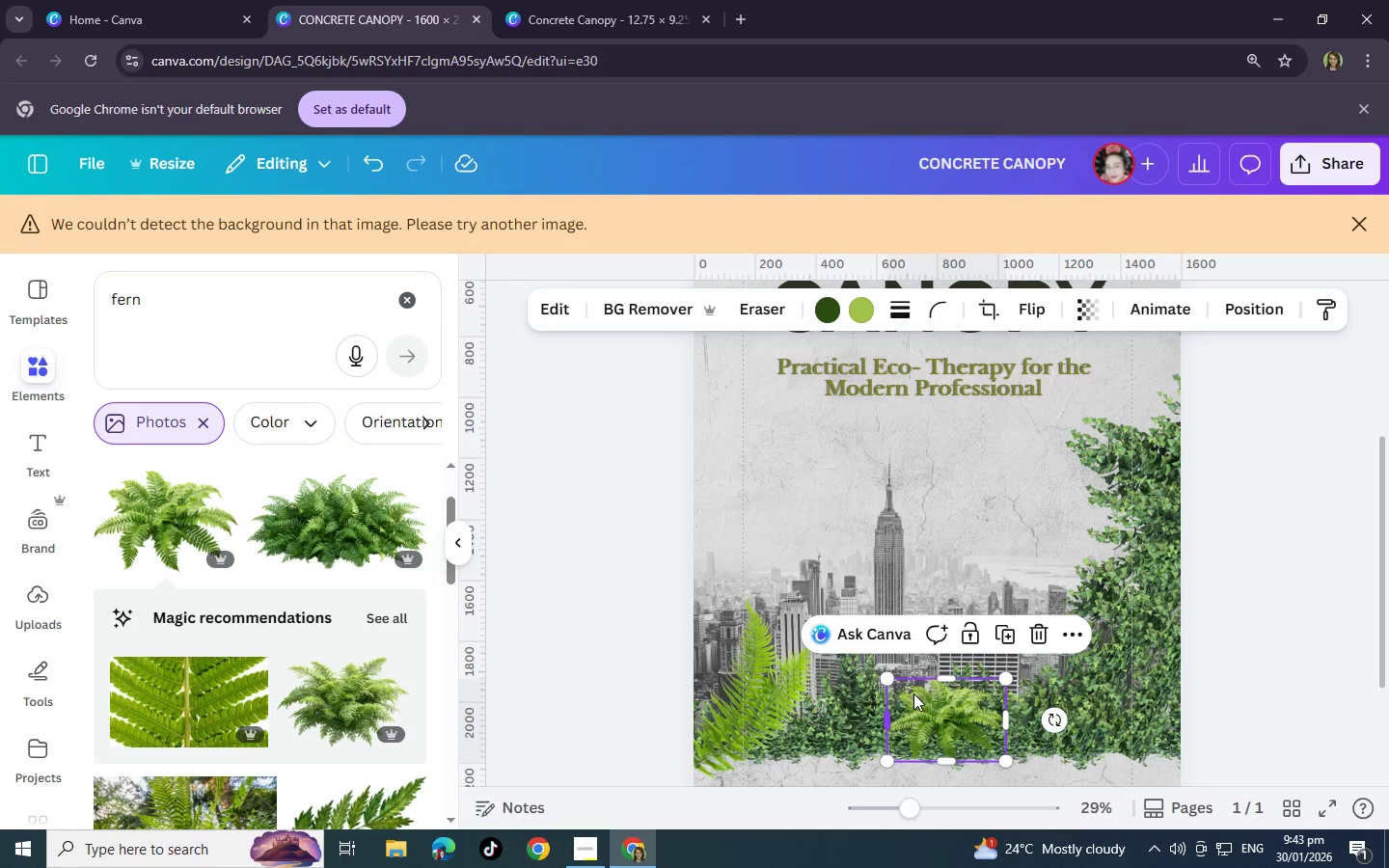 
scroll: coordinate [982, 698], scroll_direction: up, amount: 4.0
 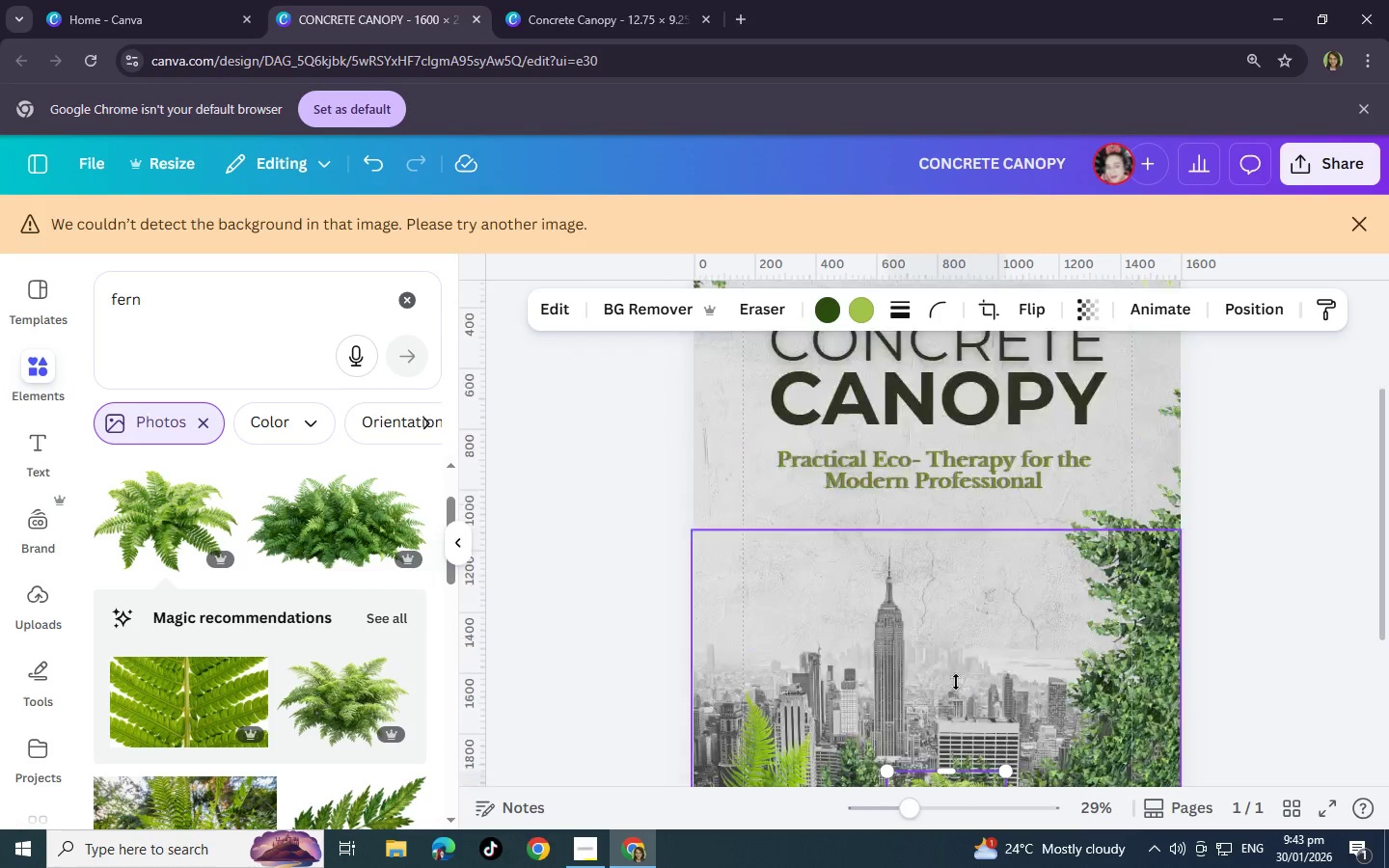 
scroll: coordinate [951, 674], scroll_direction: down, amount: 4.0
 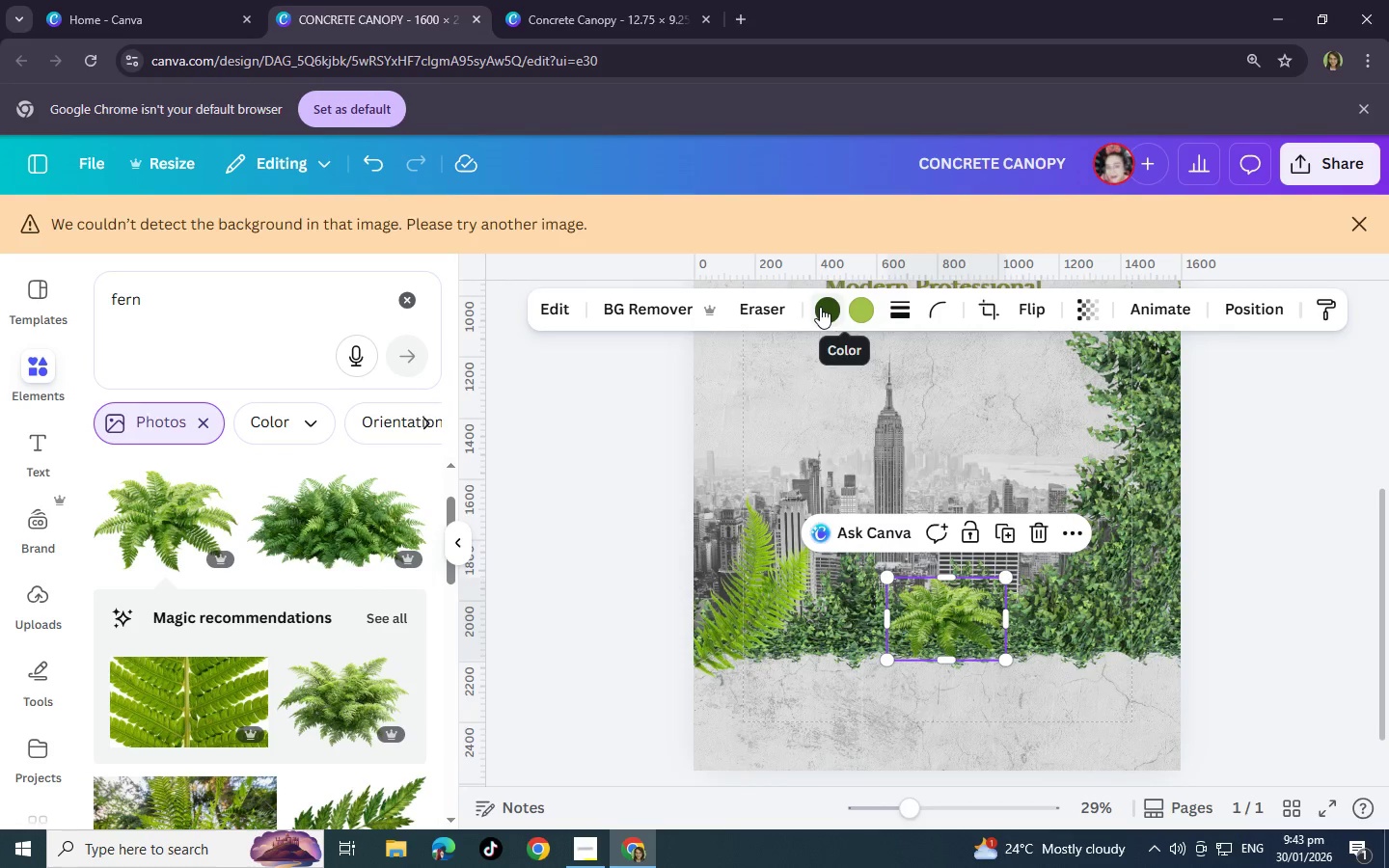 
left_click([539, 306])
 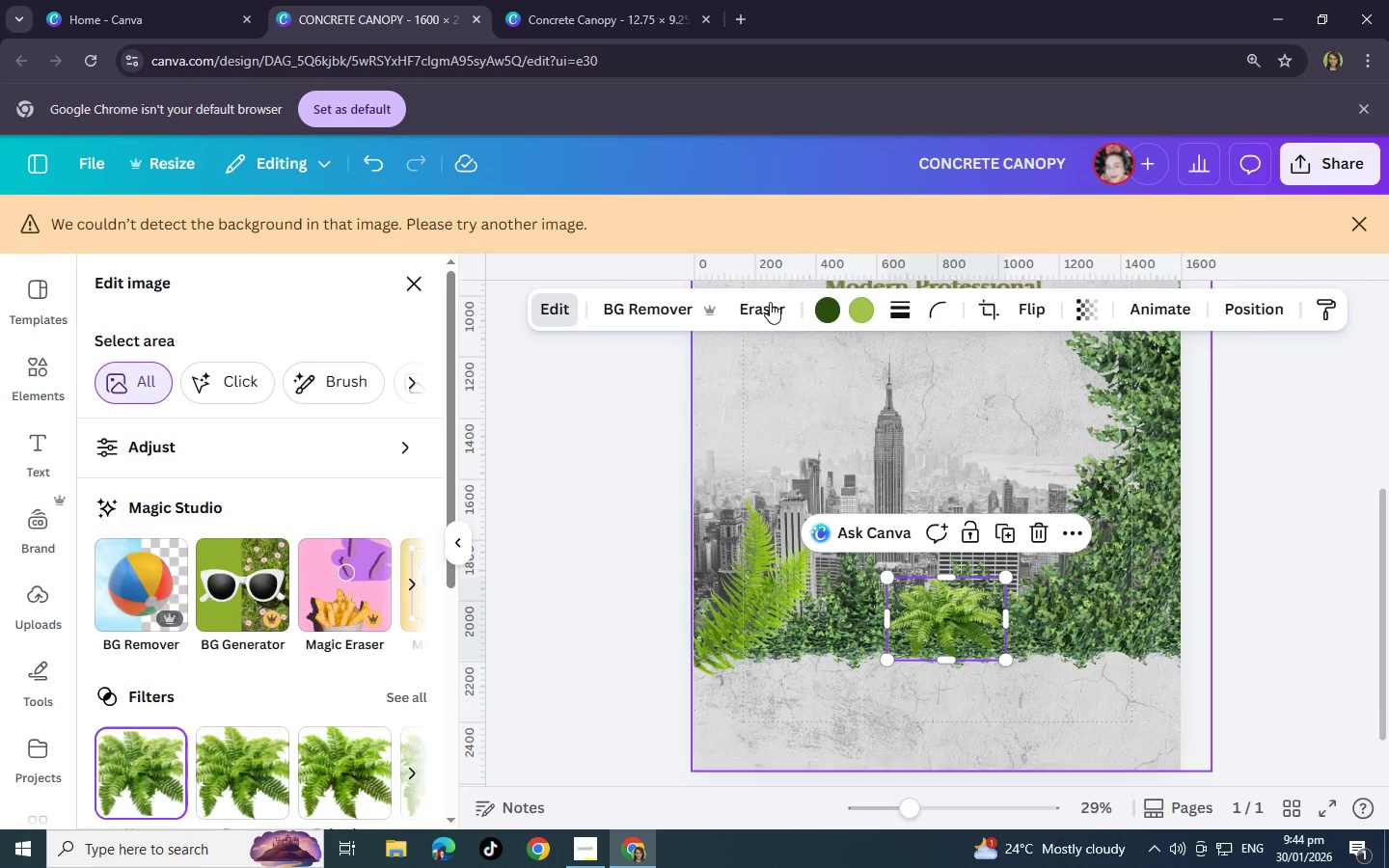 
left_click([828, 313])
 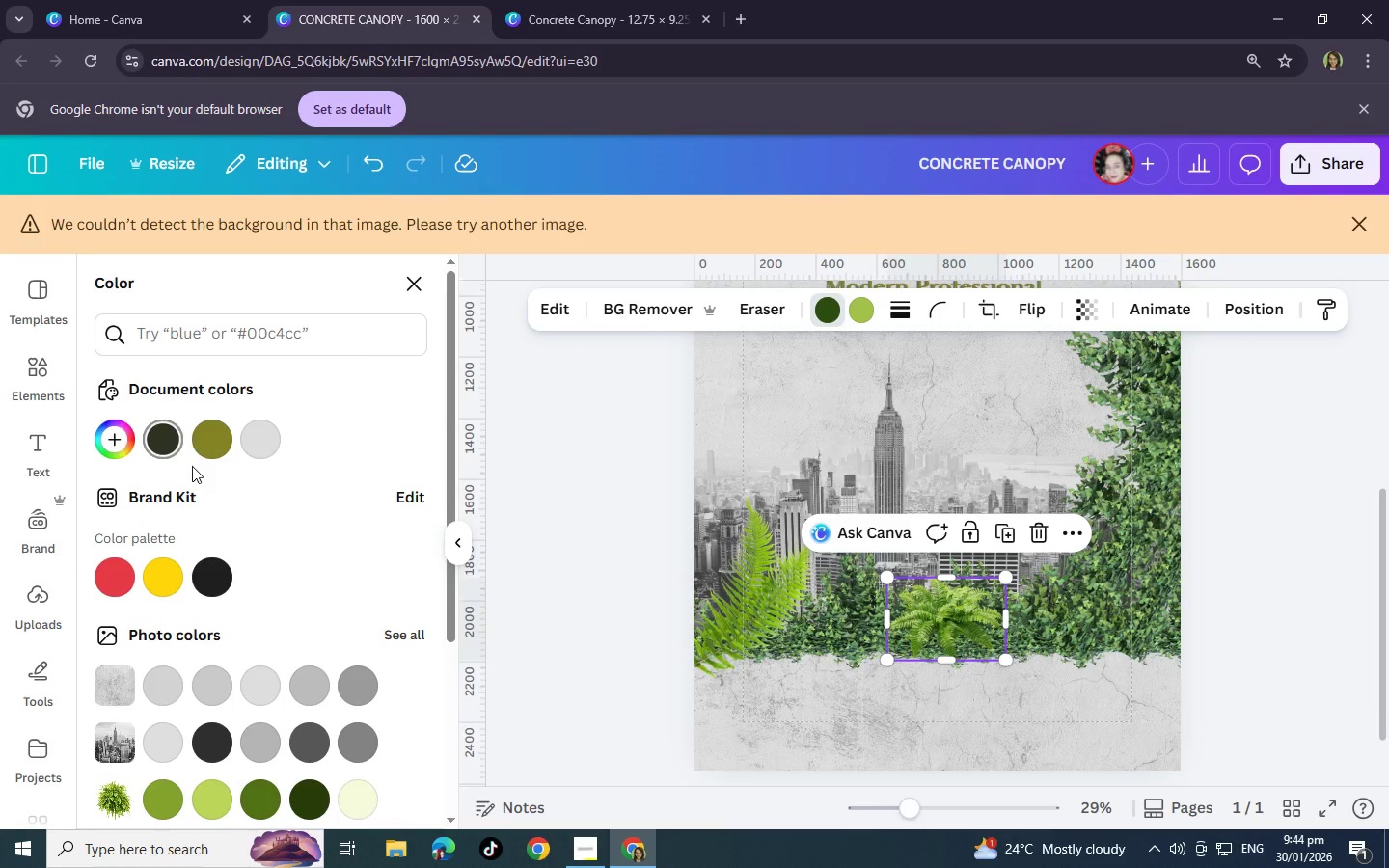 
scroll: coordinate [203, 558], scroll_direction: down, amount: 2.0
 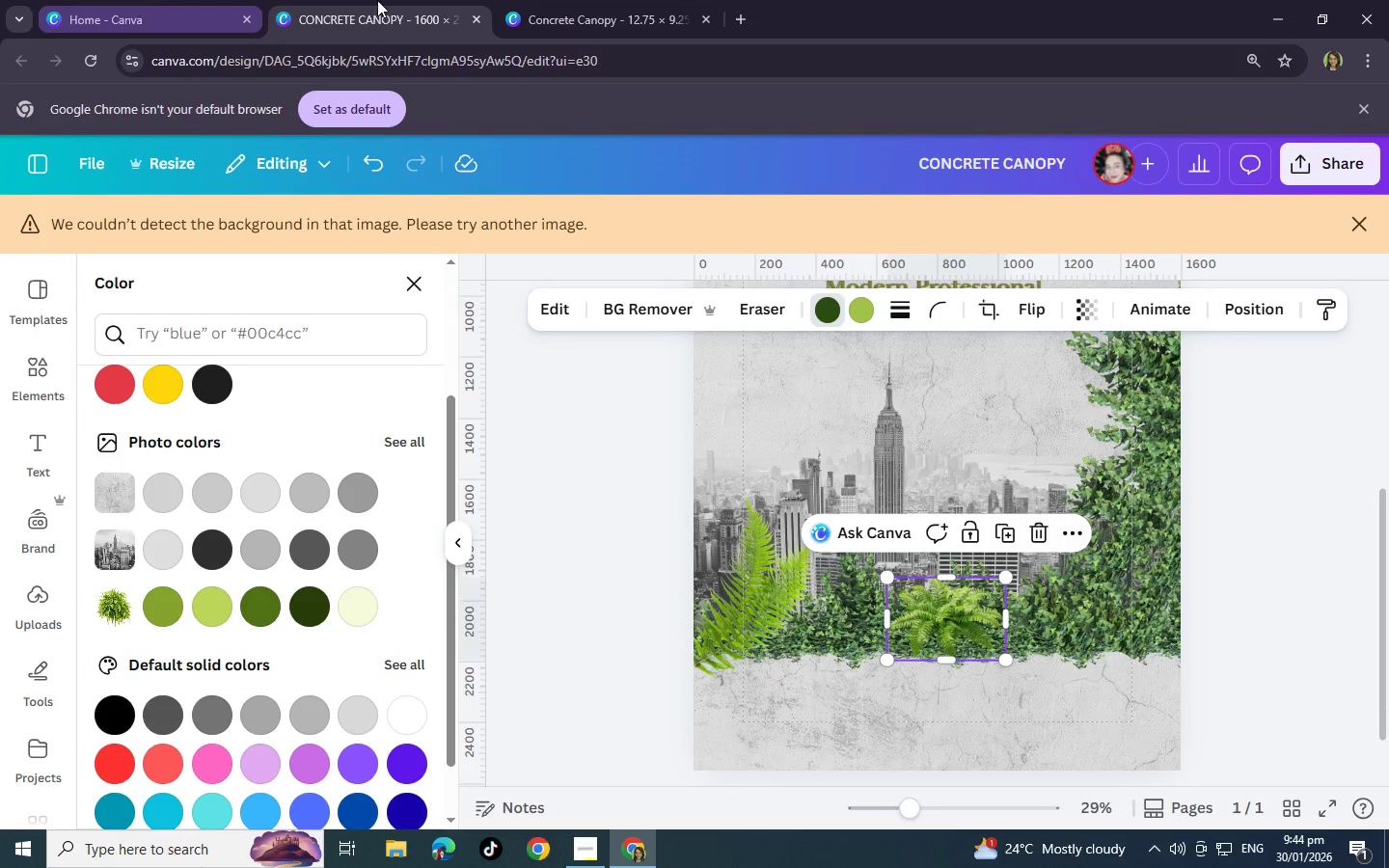 
left_click([531, 0])
 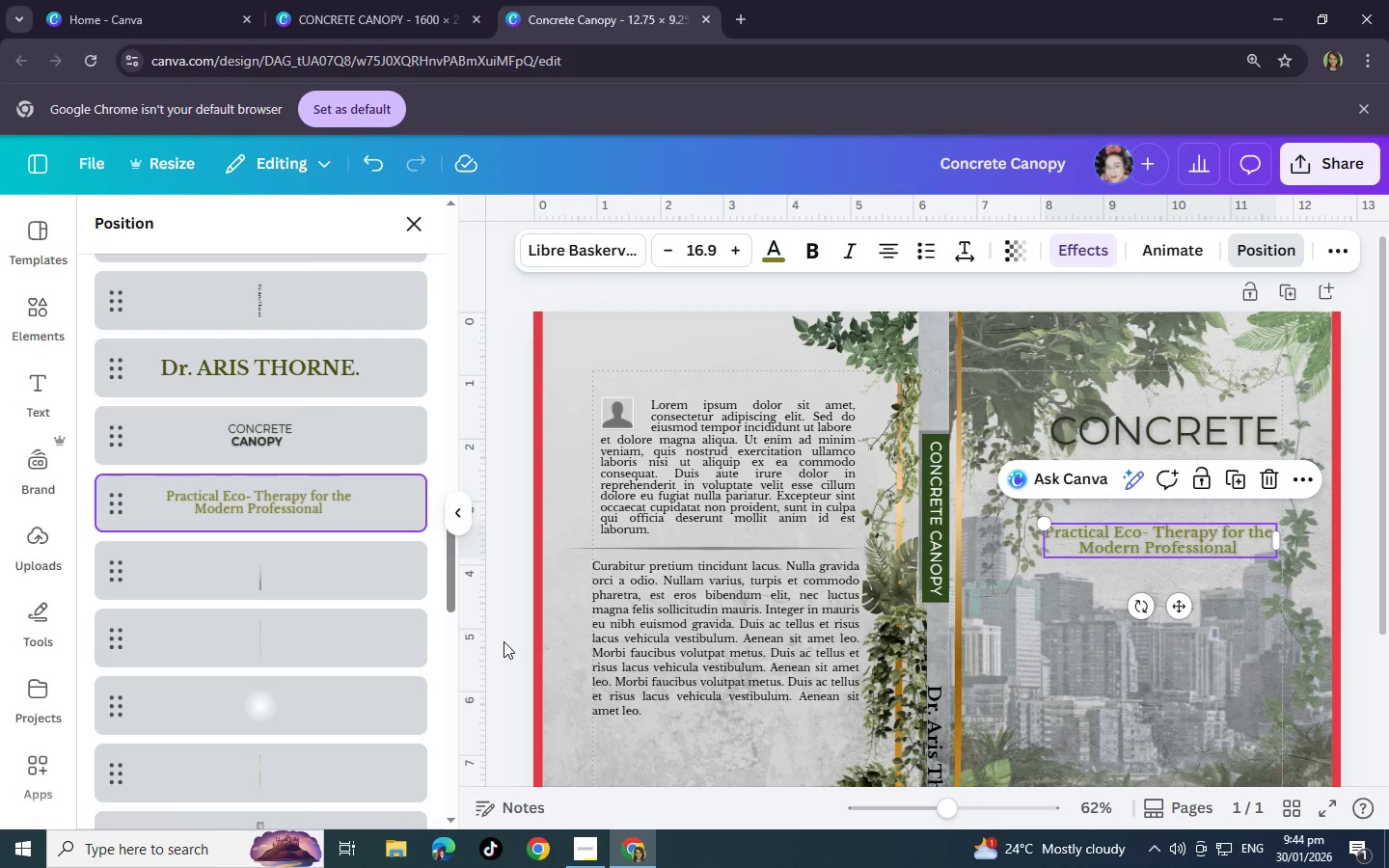 
scroll: coordinate [720, 642], scroll_direction: down, amount: 2.0
 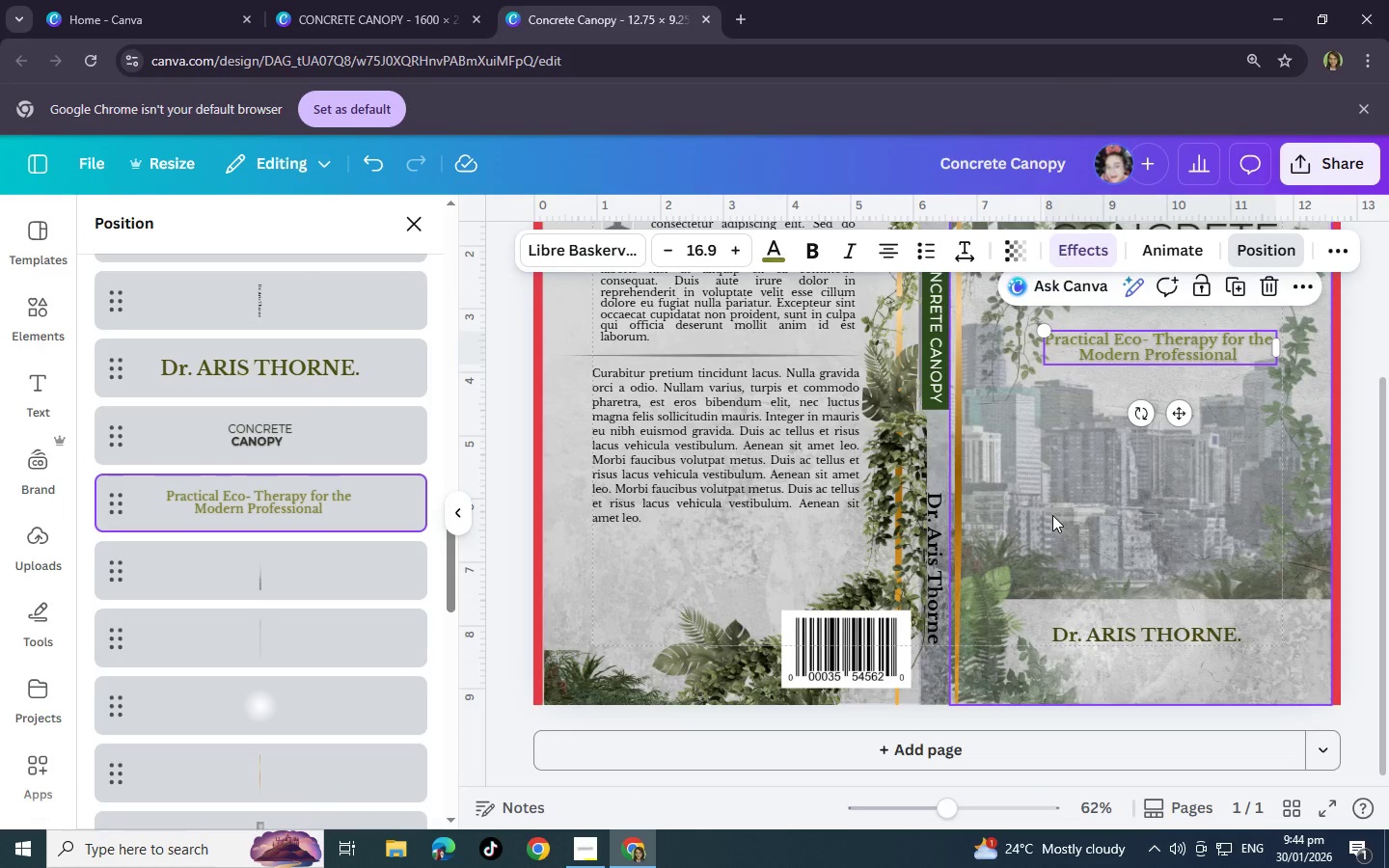 
left_click([1052, 515])
 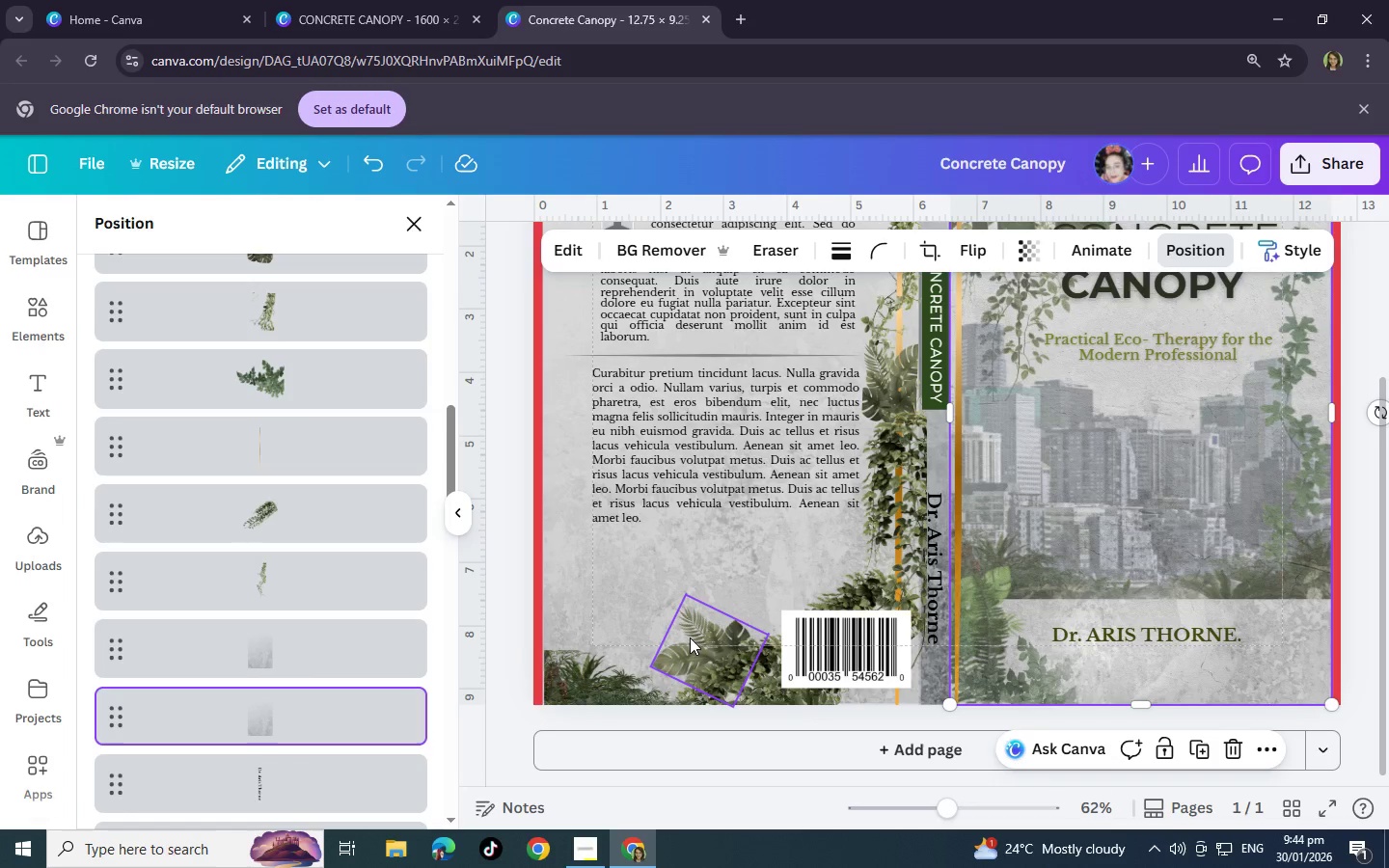 
left_click([690, 637])
 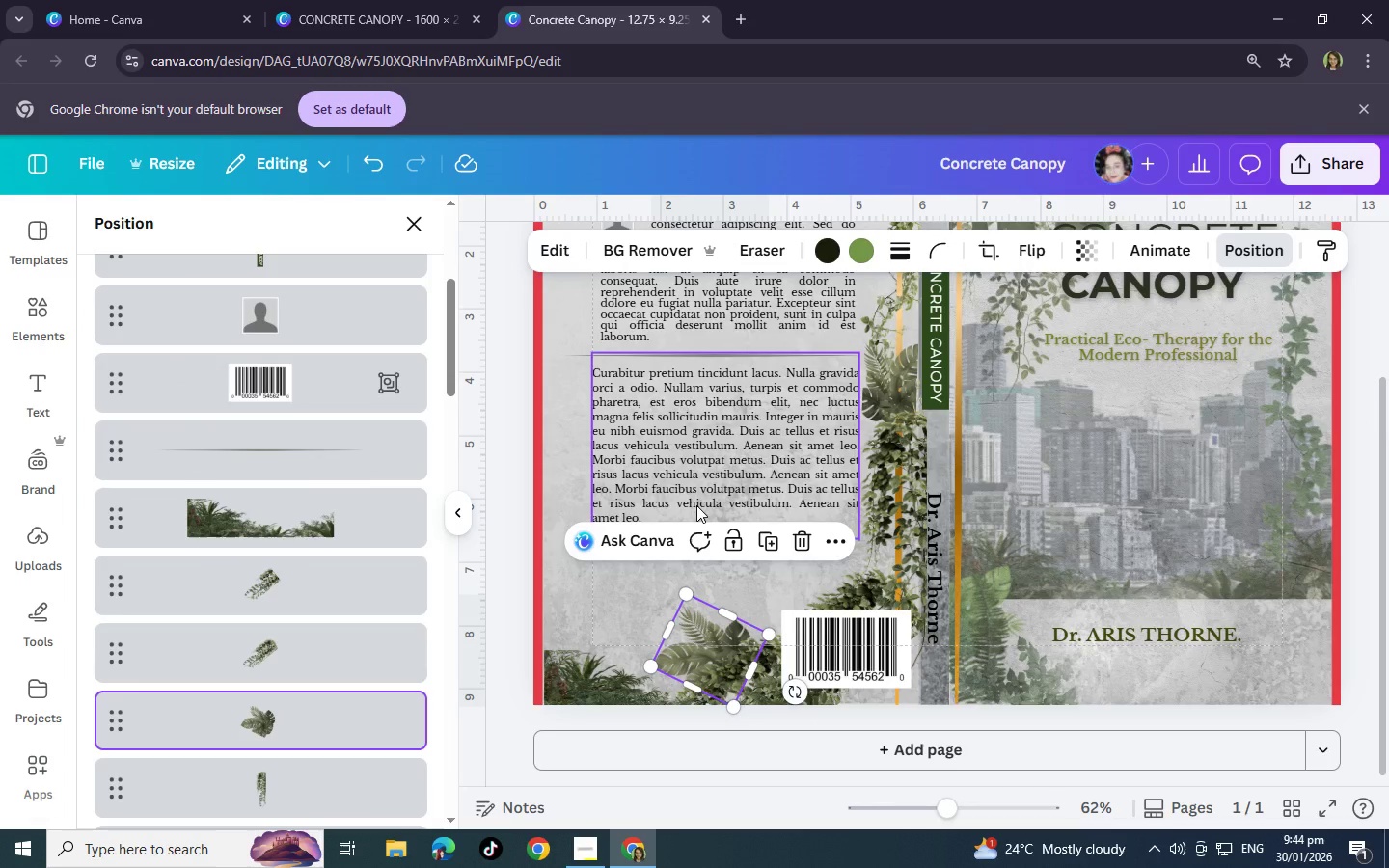 
key(Control+C)
 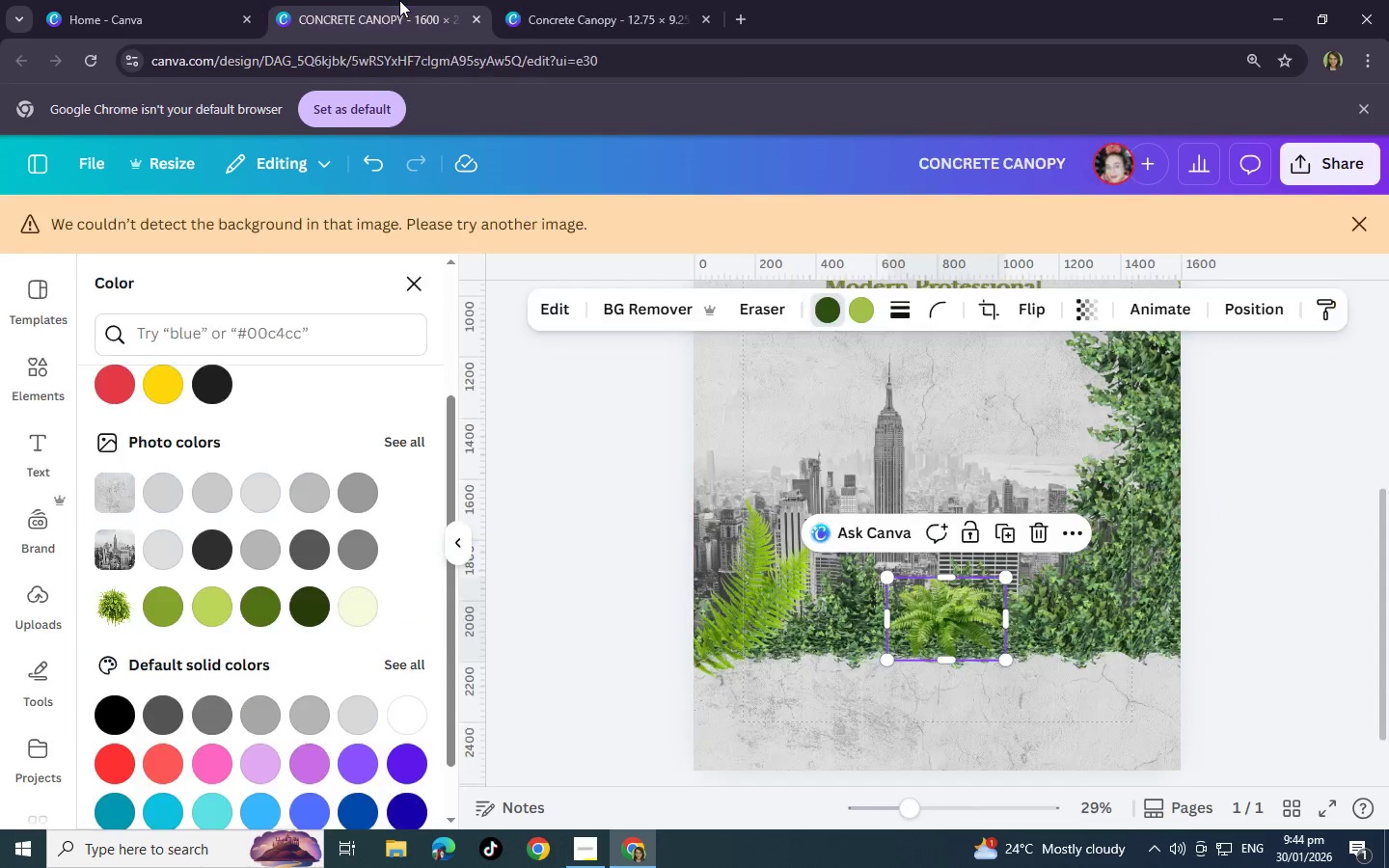 
left_click([399, 0])
 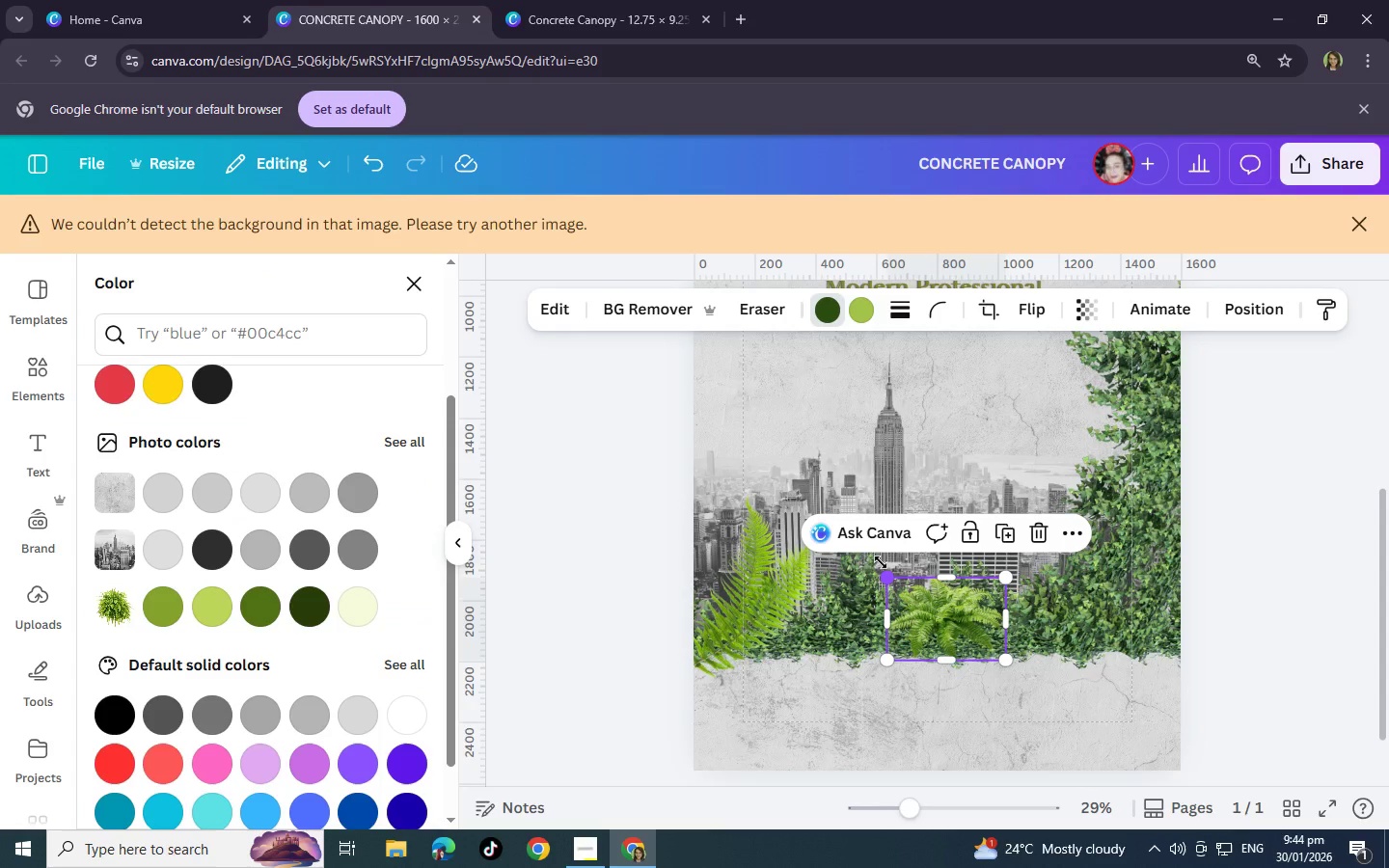 
key(Control+V)
 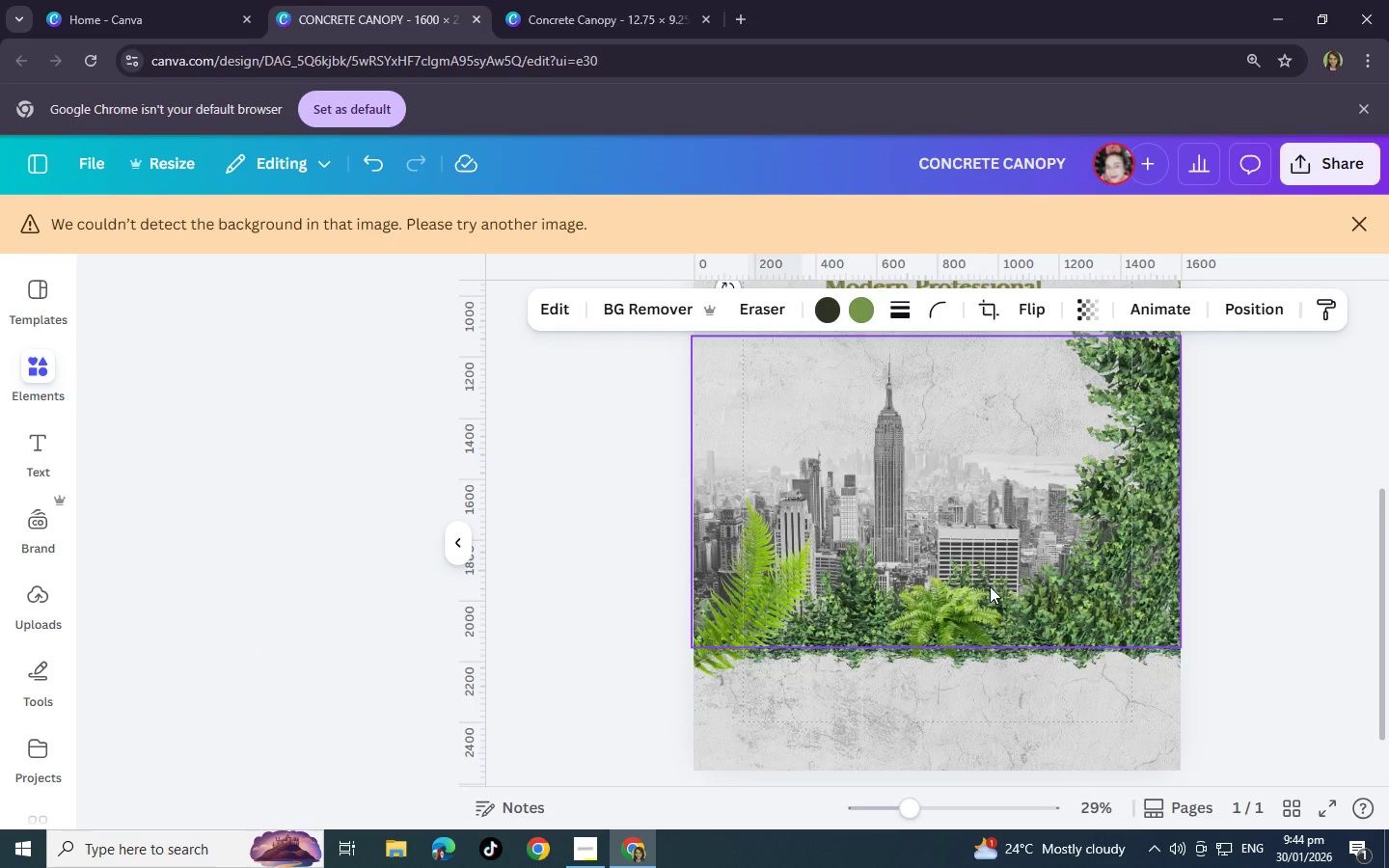 
scroll: coordinate [968, 547], scroll_direction: up, amount: 2.0
 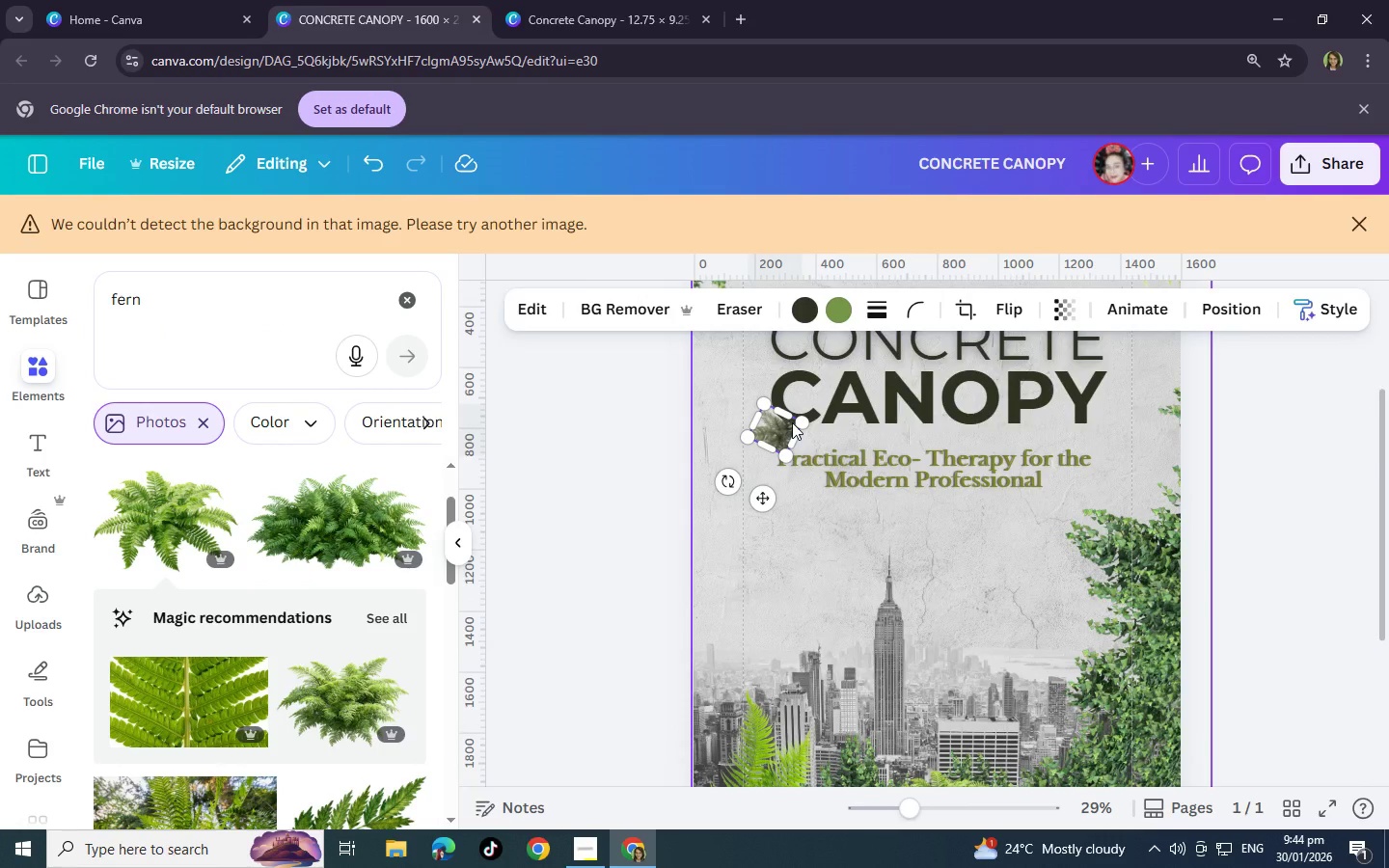 
left_click_drag(start_coordinate=[774, 427], to_coordinate=[949, 483])
 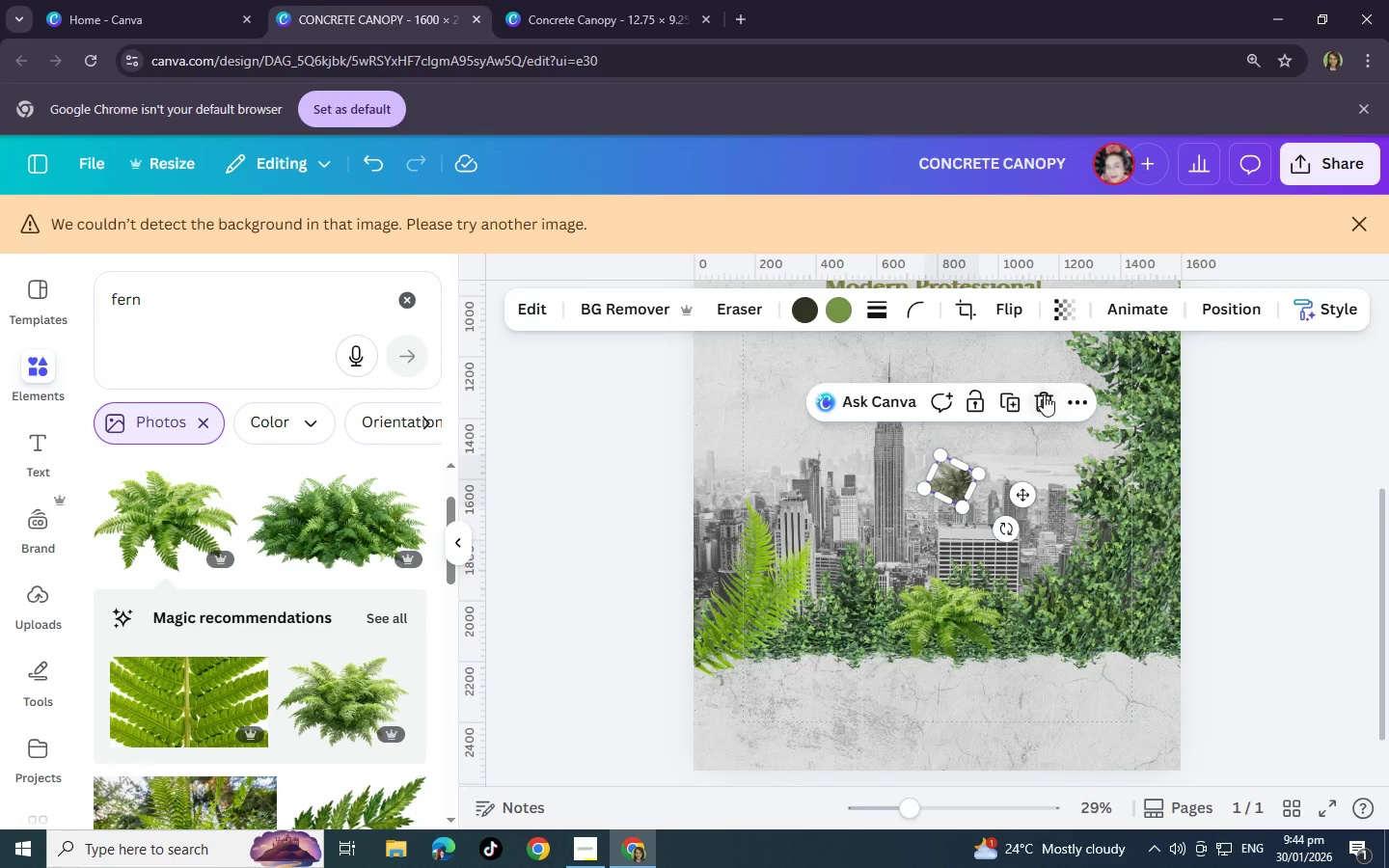 
scroll: coordinate [933, 574], scroll_direction: down, amount: 2.0
 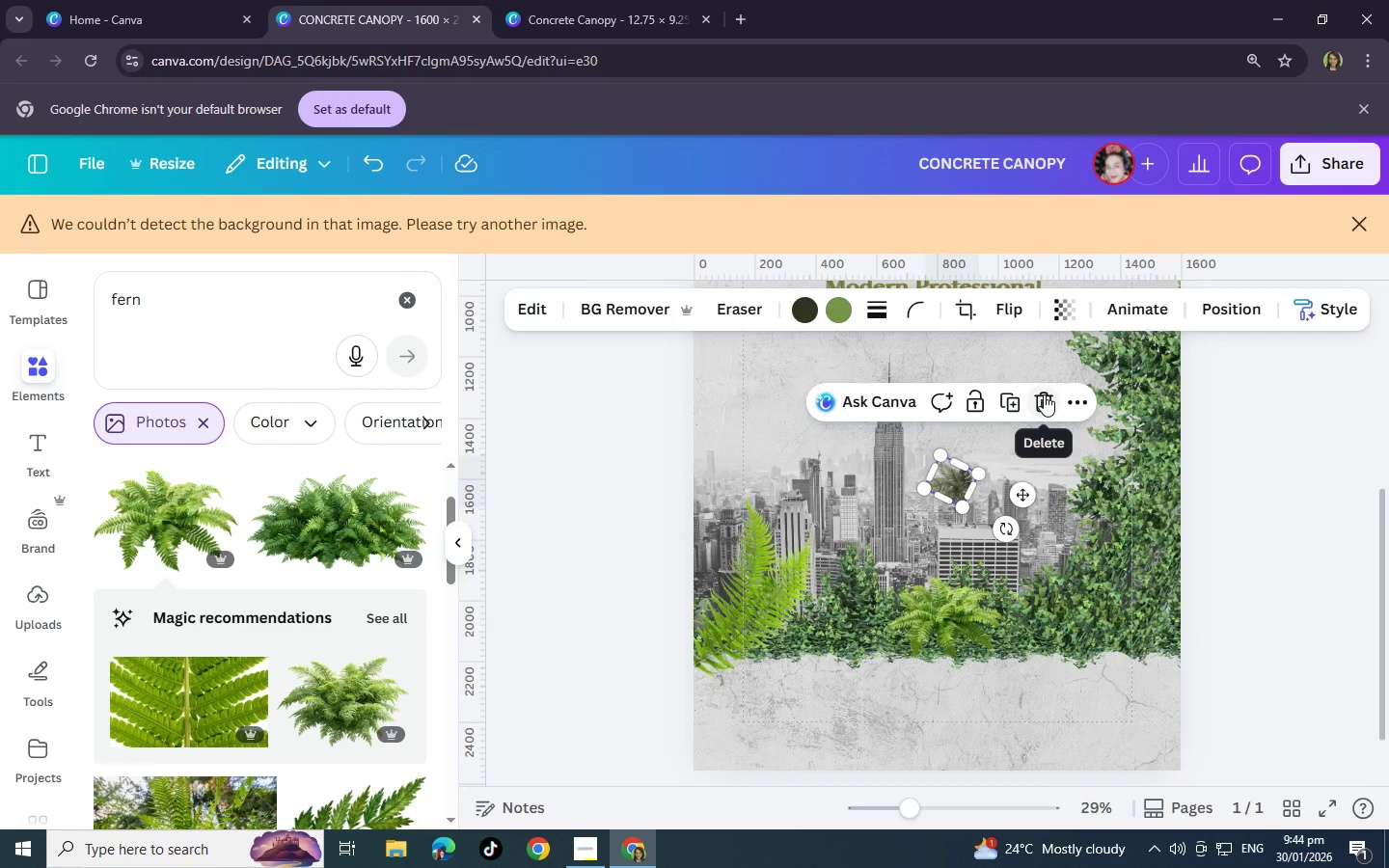 
key(Alt+Tab)